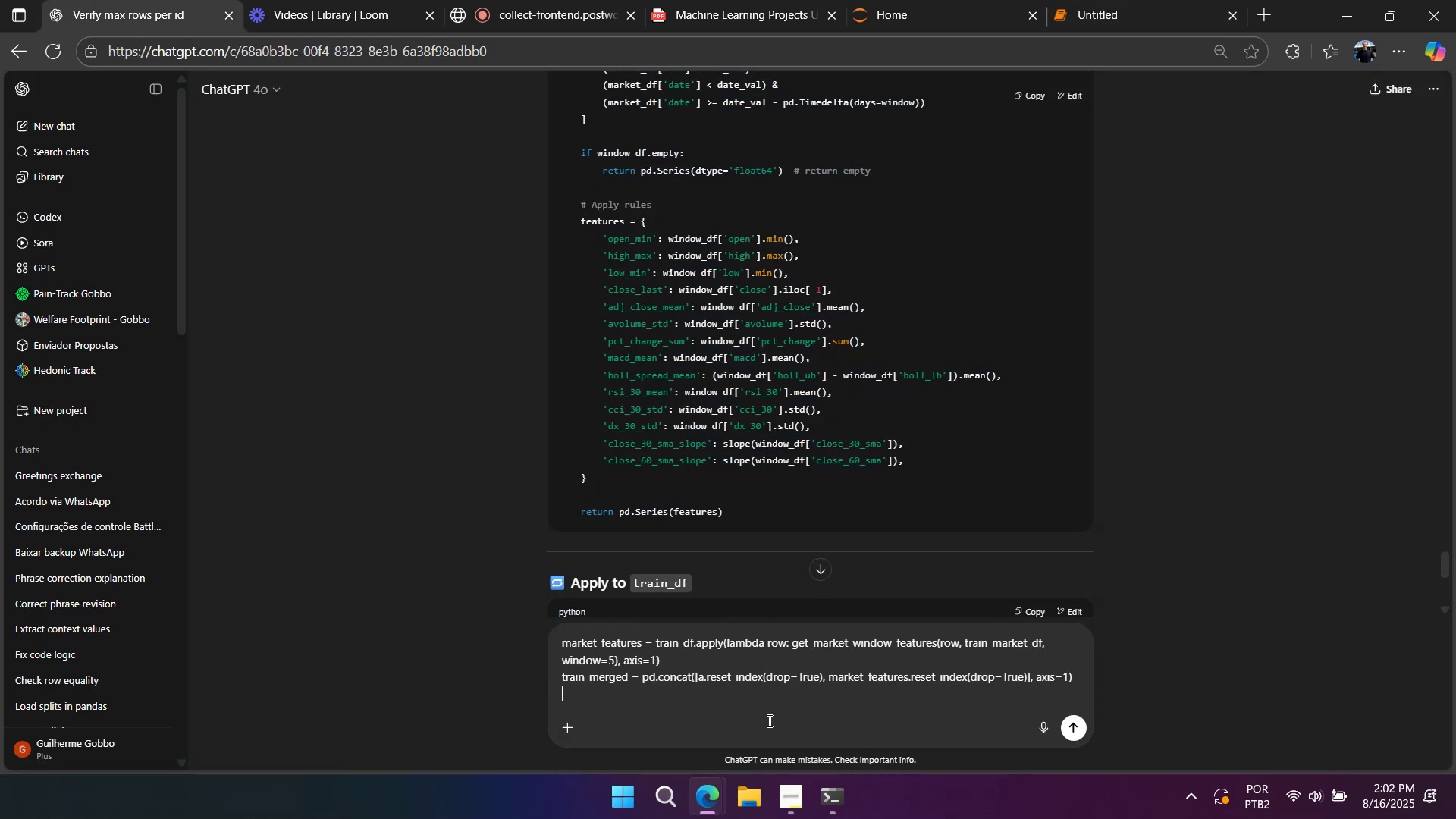 
key(Shift+Enter)
 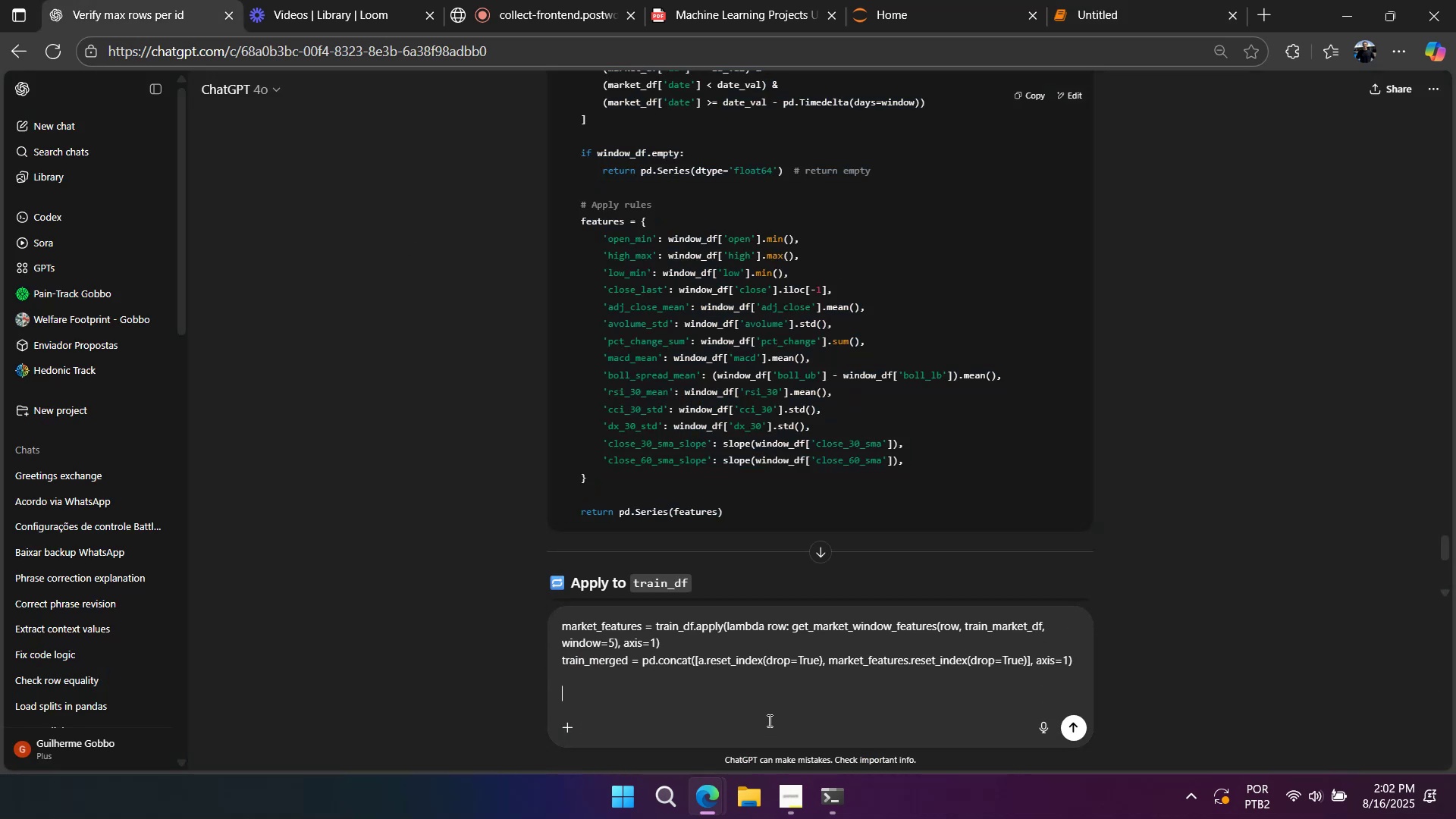 
key(Shift+Enter)
 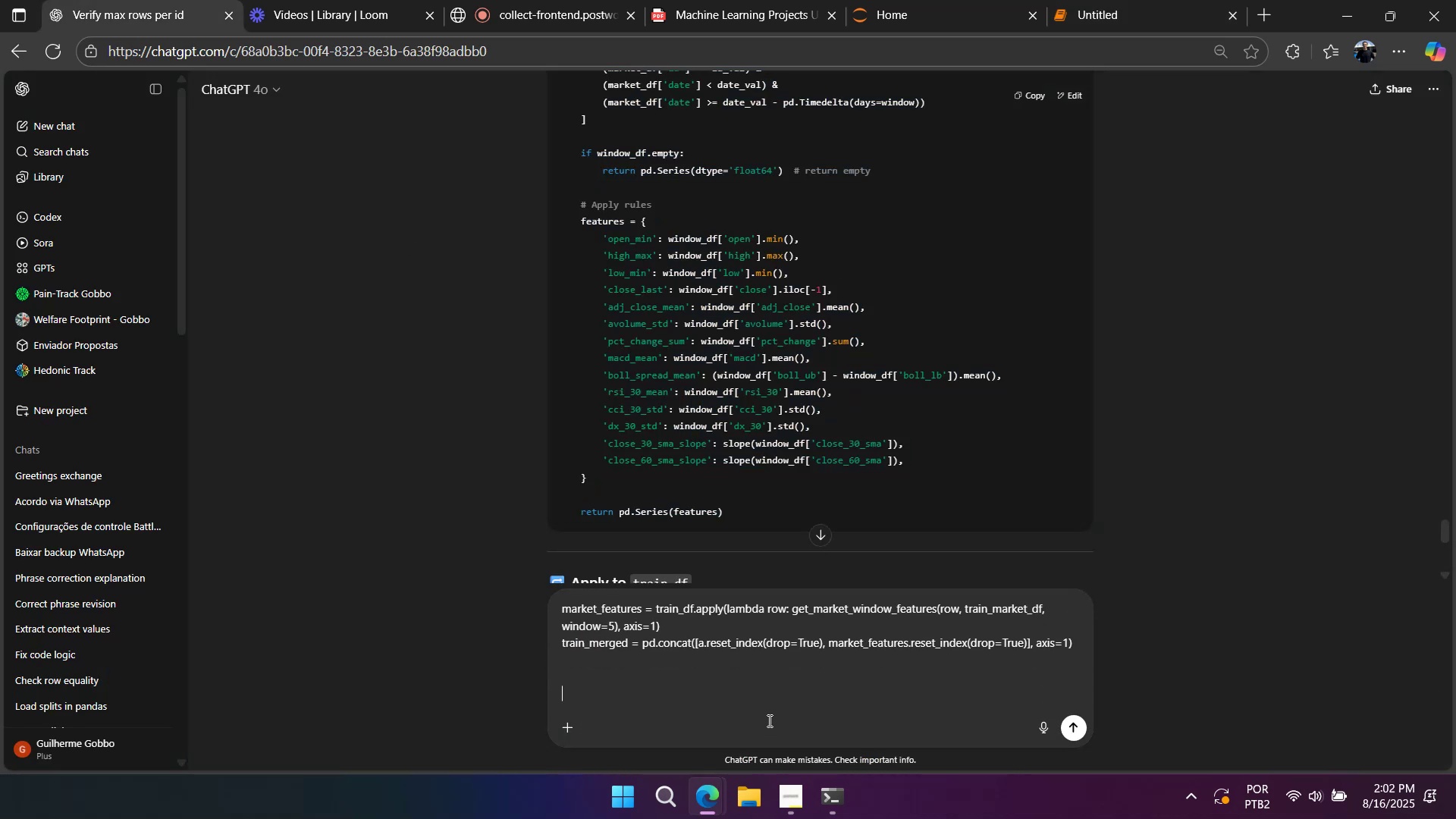 
key(Shift+Enter)
 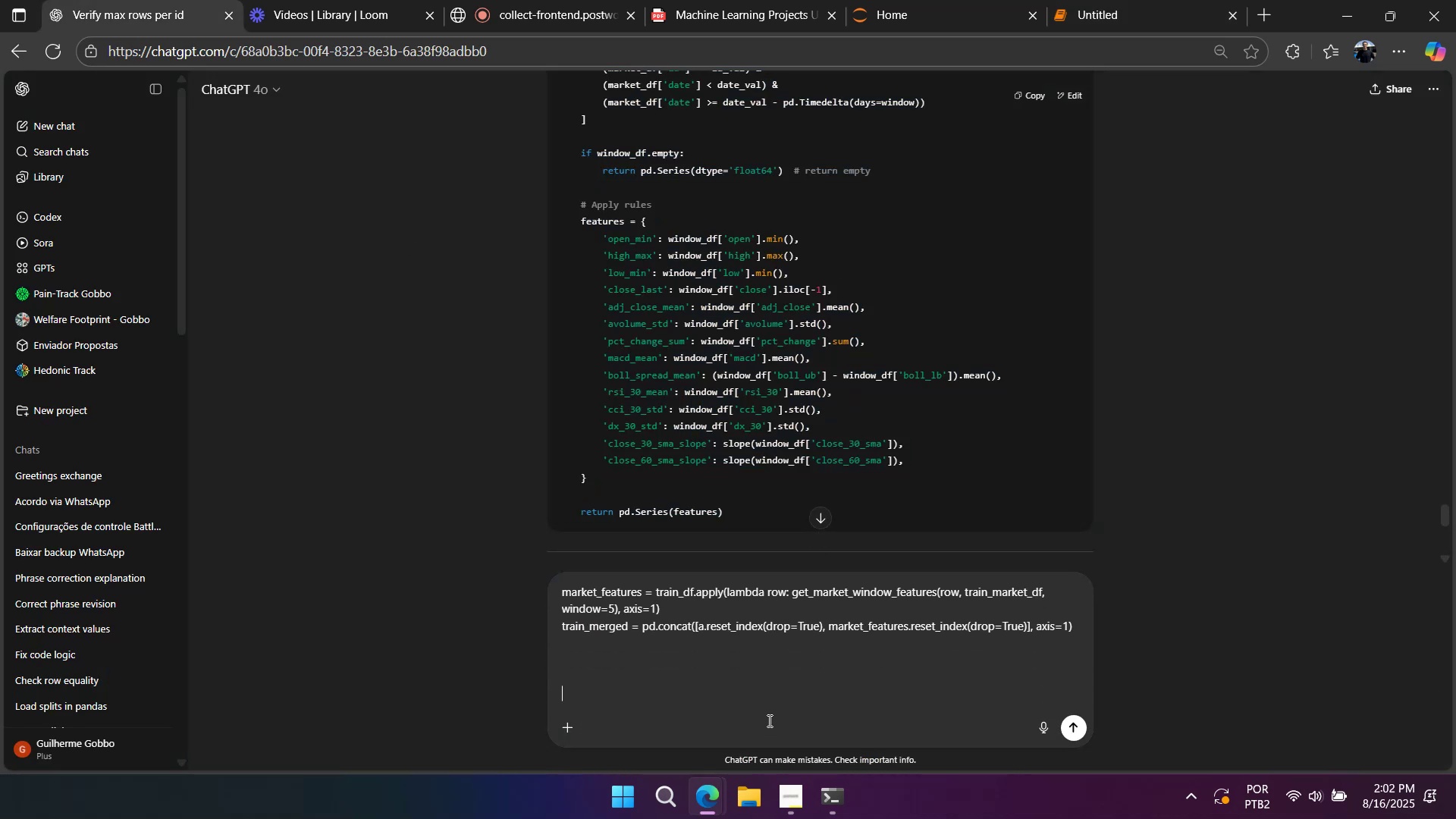 
key(Shift+Enter)
 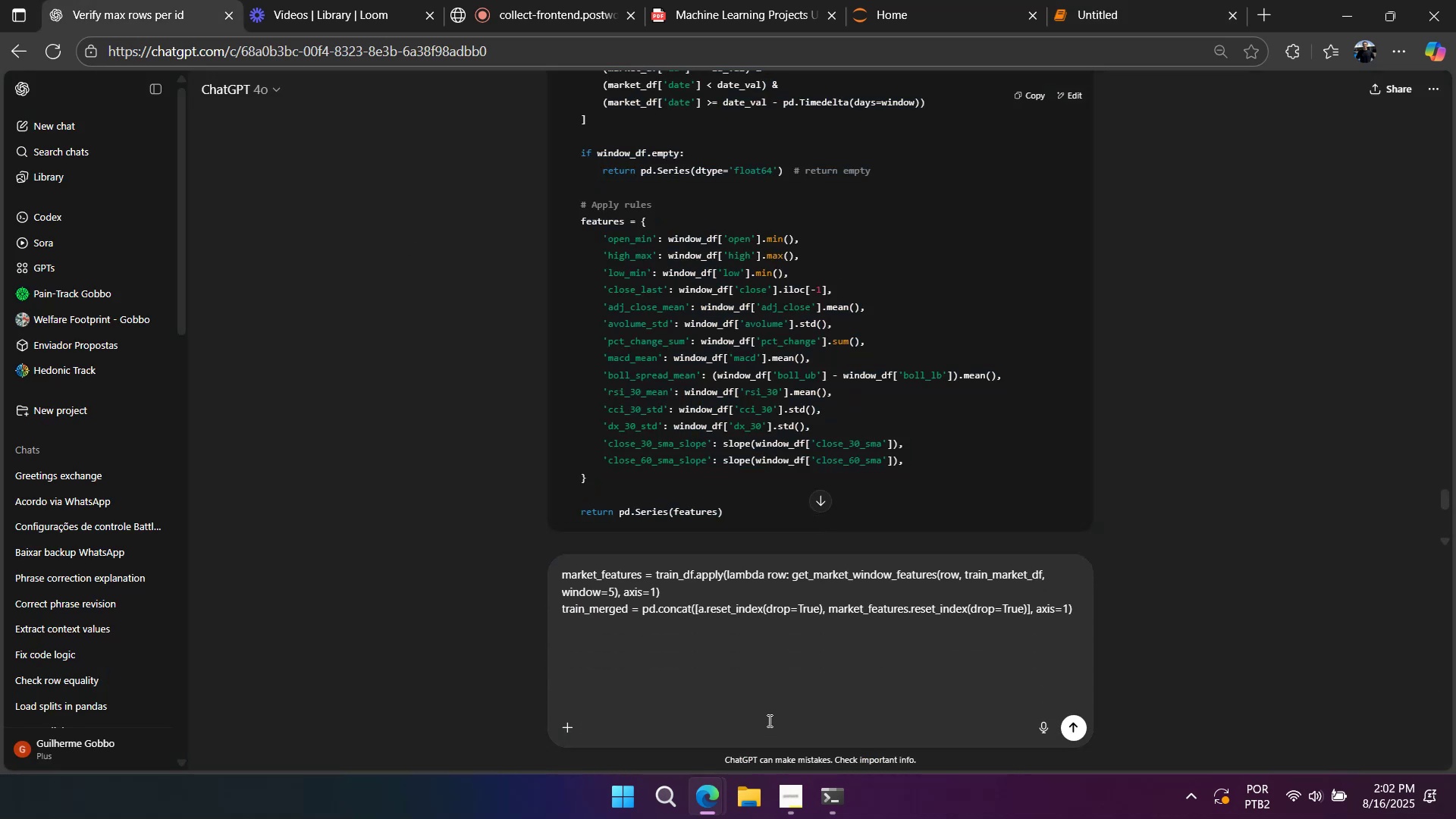 
hold_key(key=ShiftLeft, duration=0.62)
 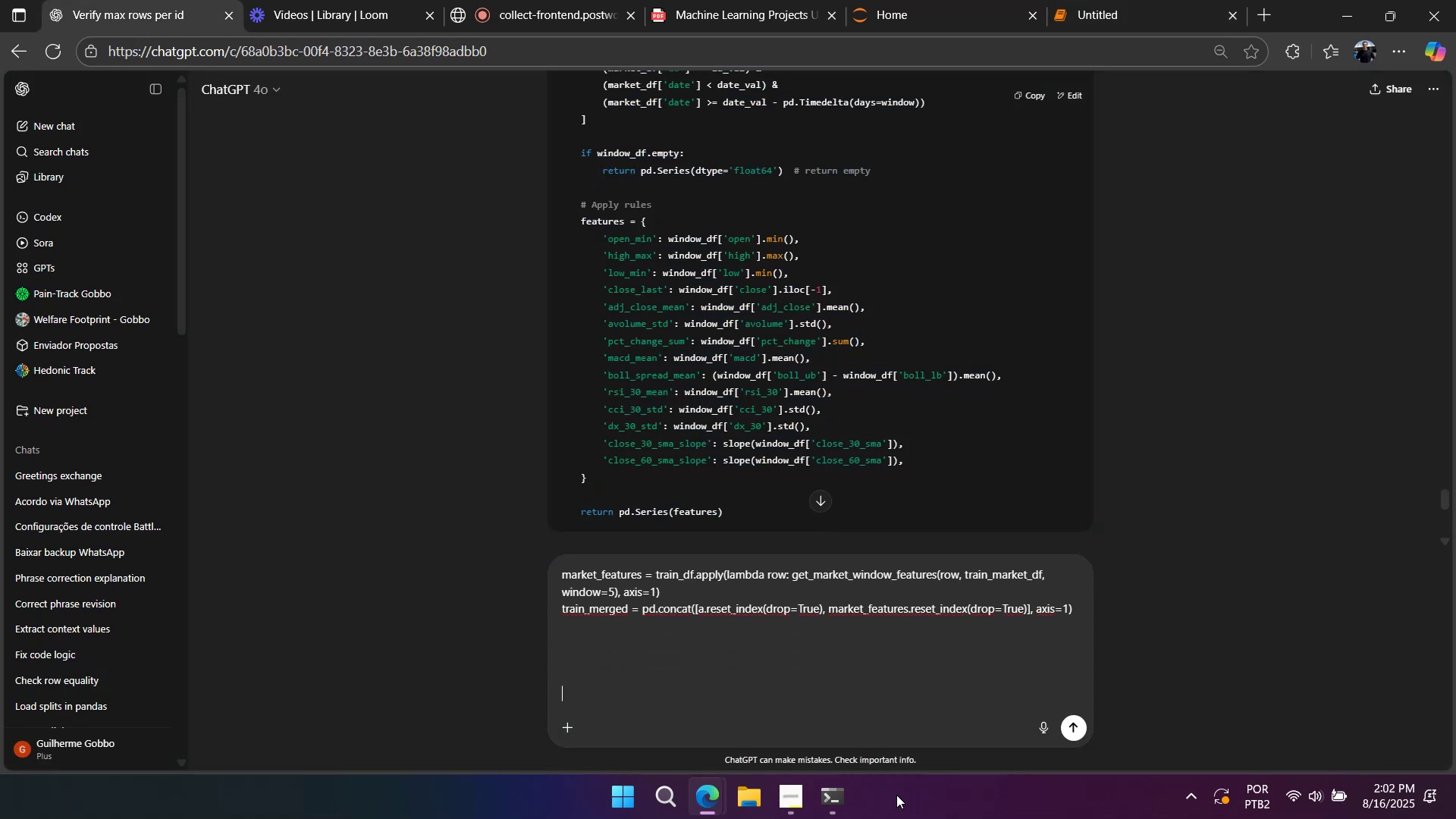 
type(from where is this a)
 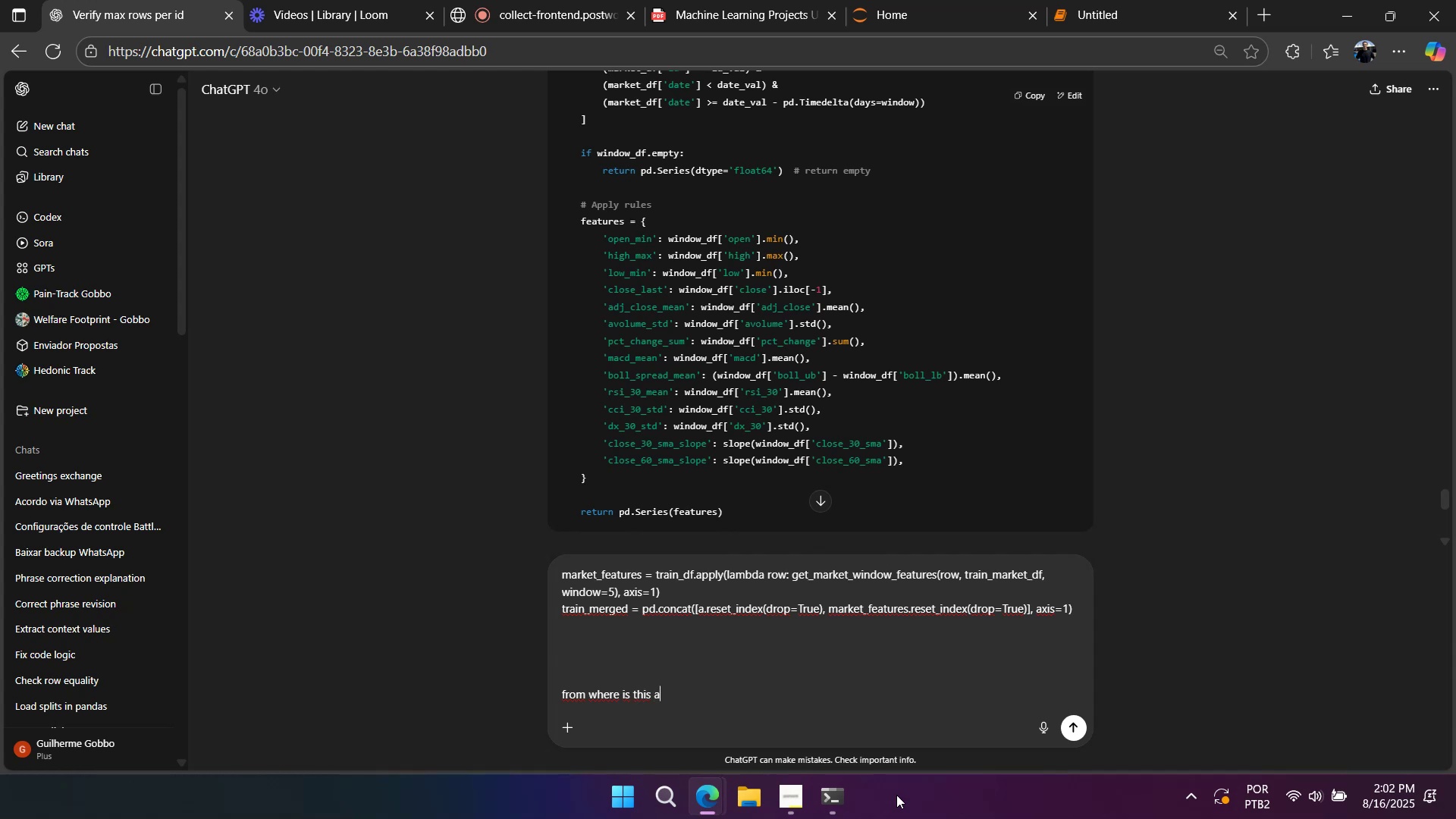 
key(Shift+Unknown)
 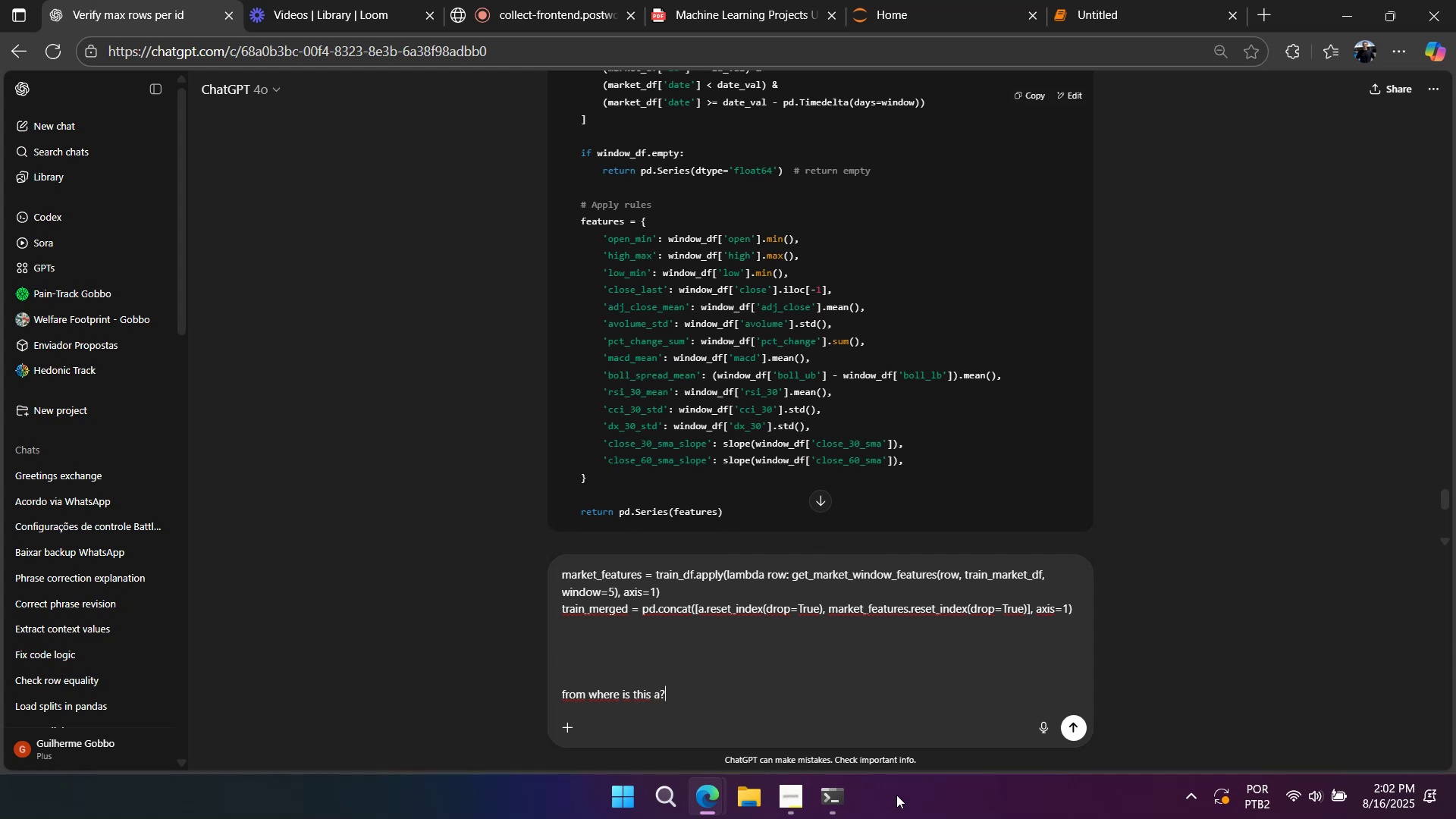 
key(Enter)
 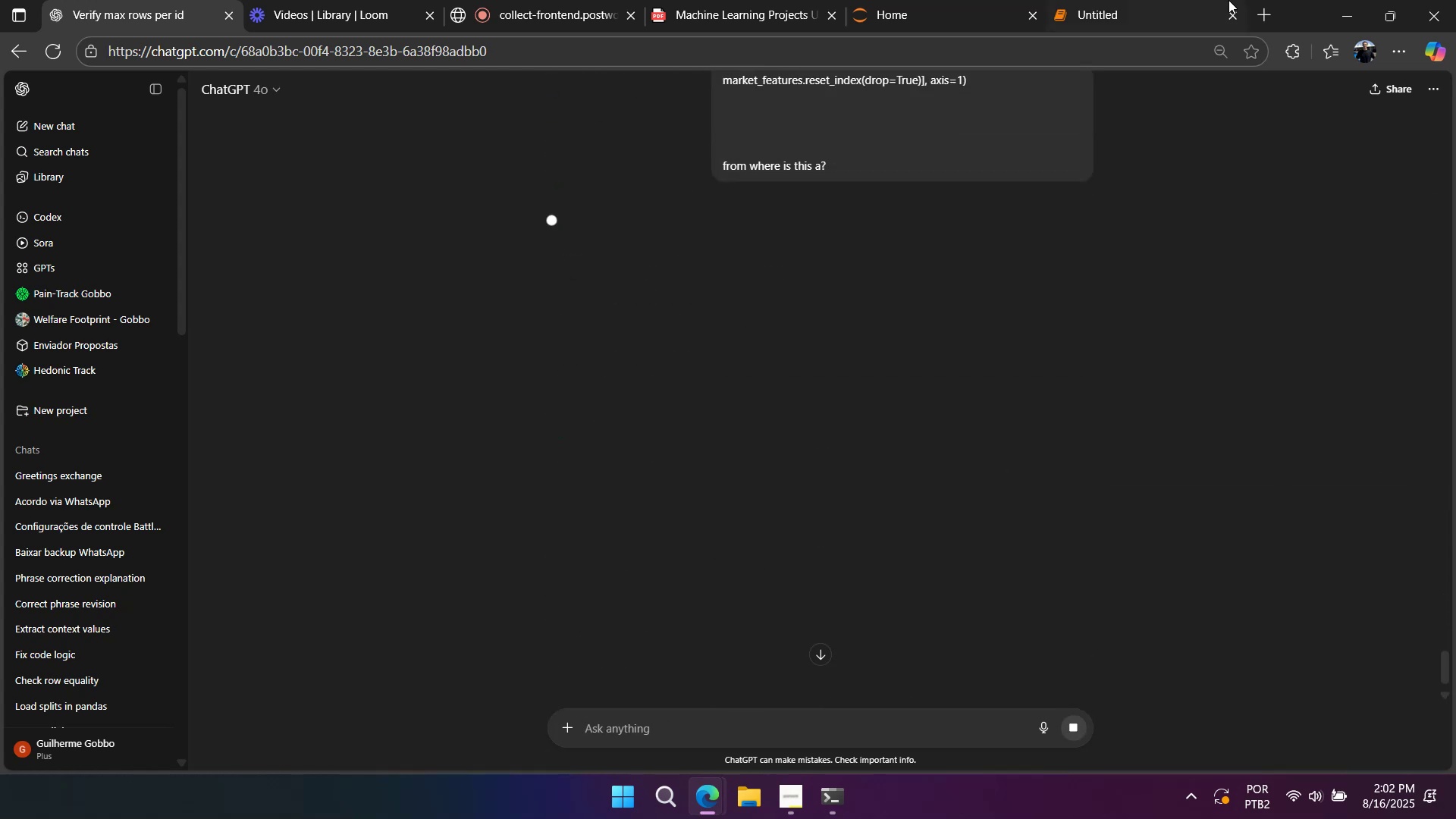 
left_click([1174, 12])
 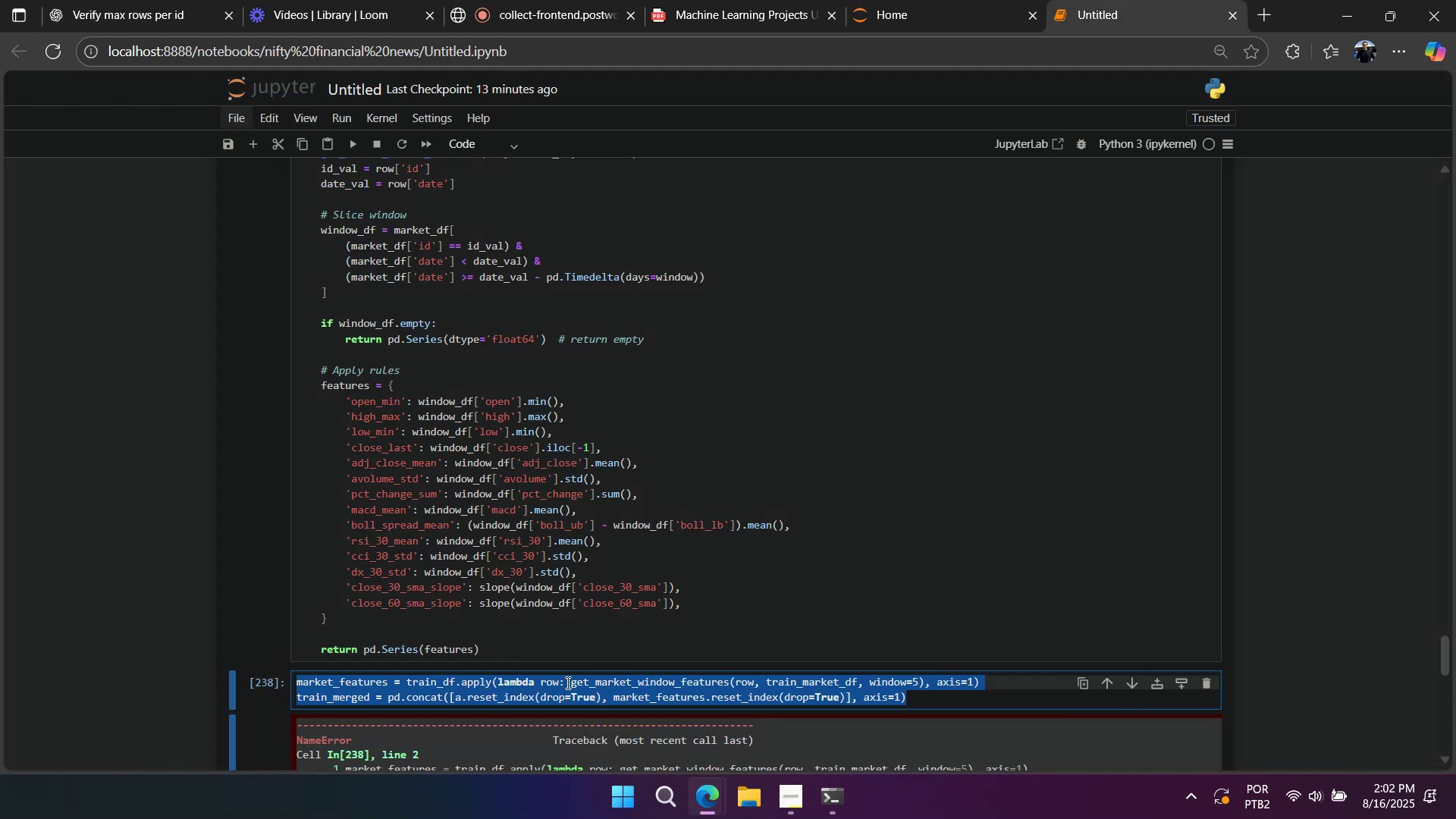 
left_click([564, 691])
 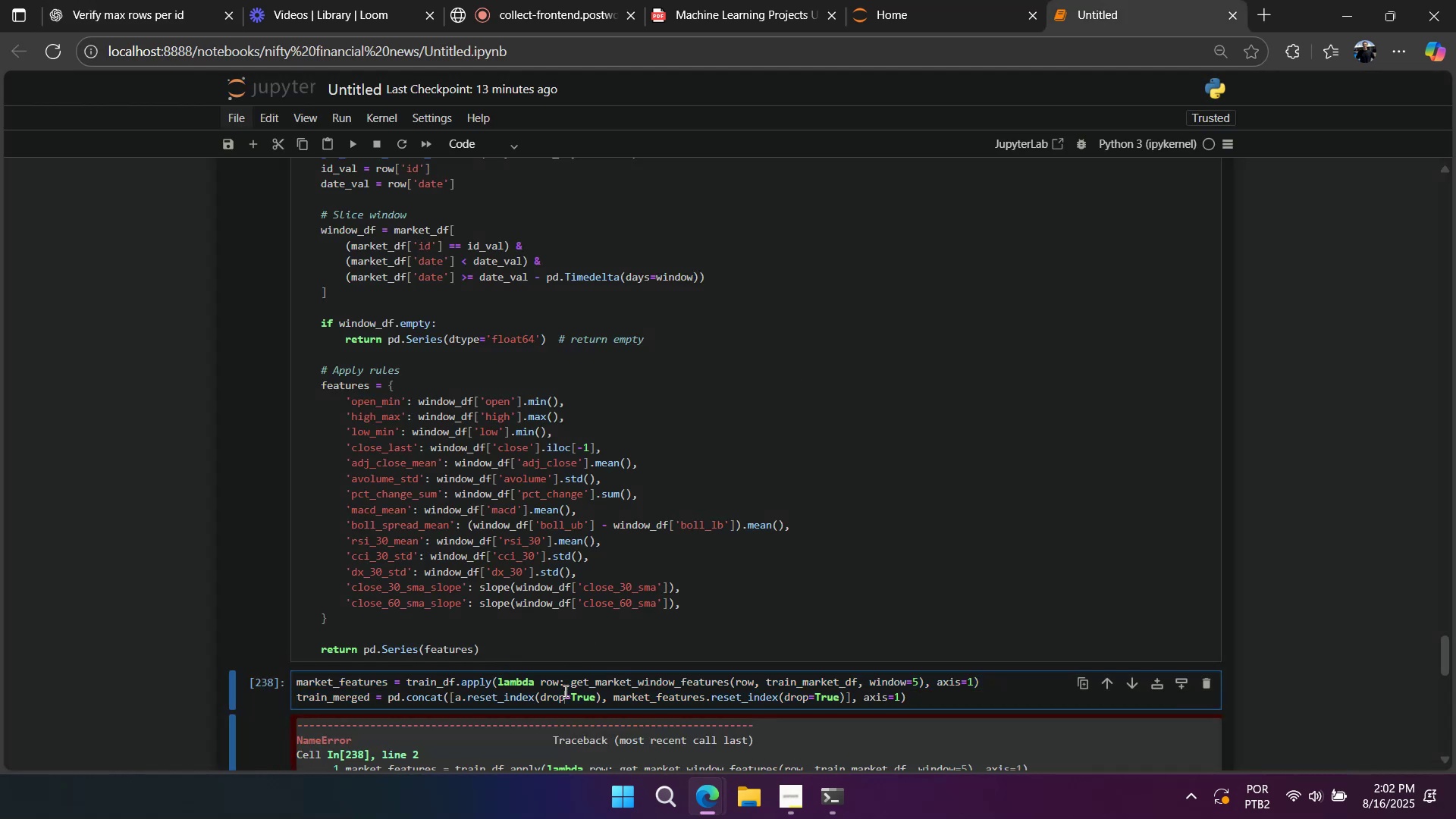 
key(Control+A)
 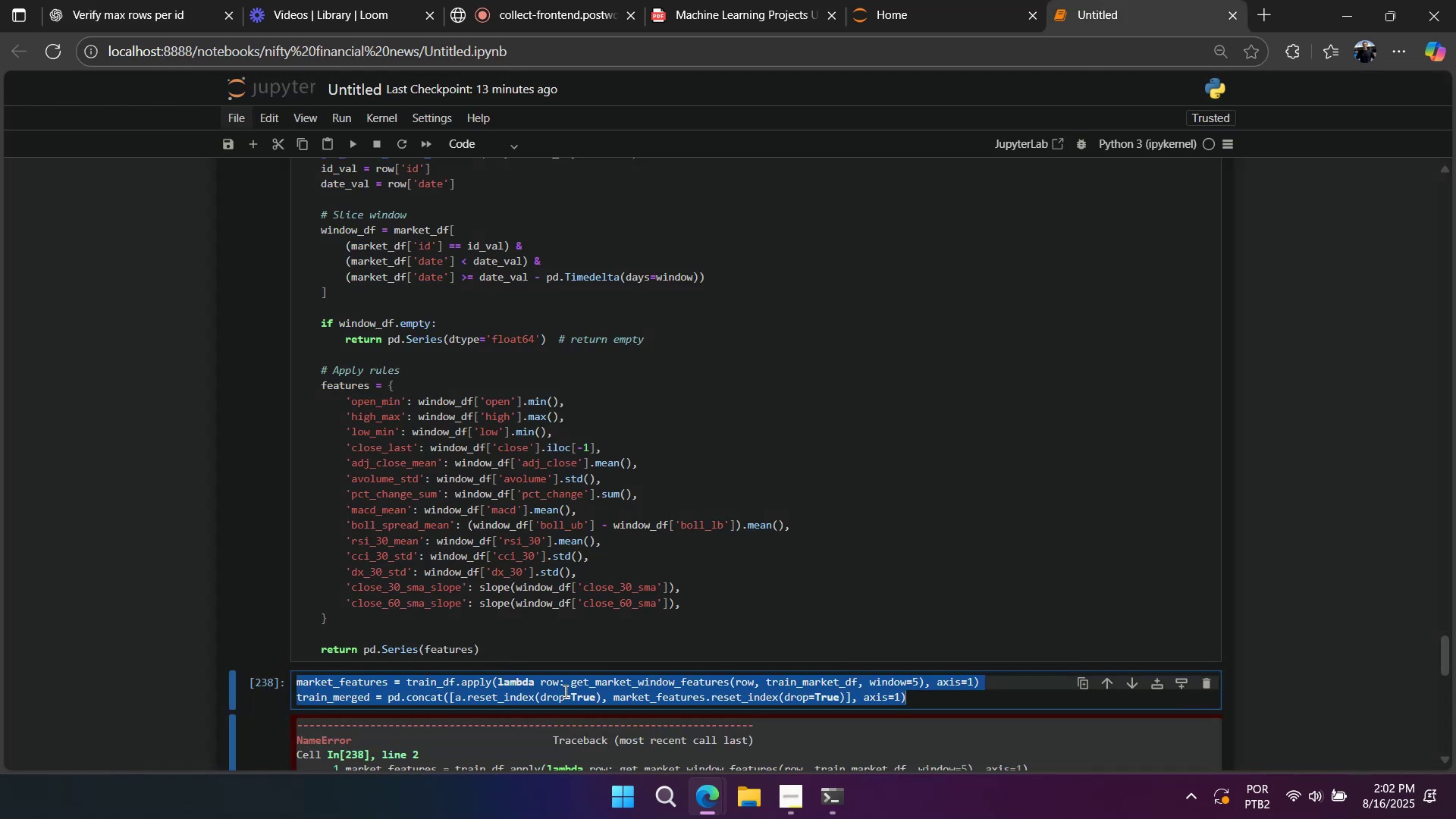 
key(Control+C)
 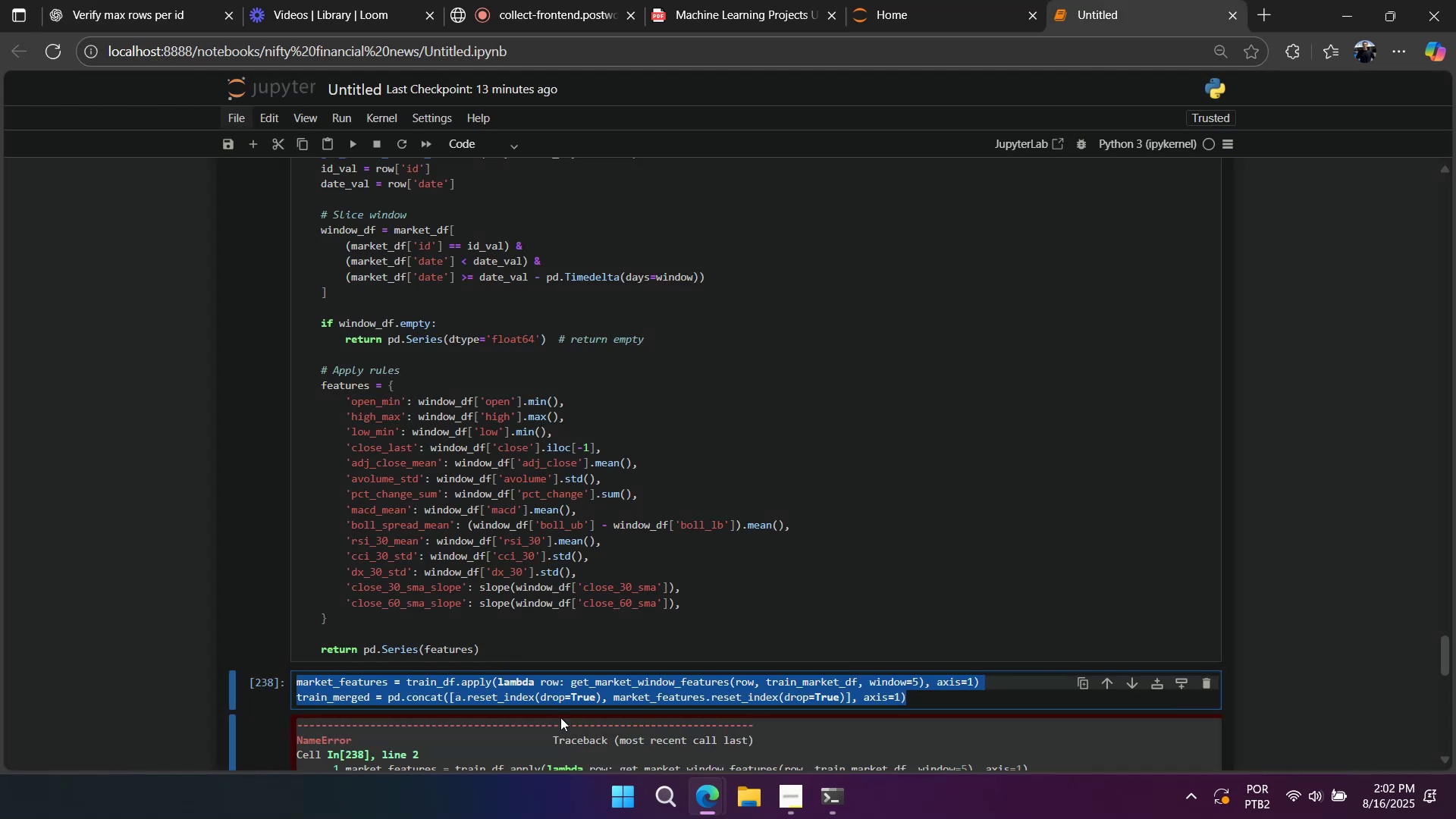 
key(Control+Z)
 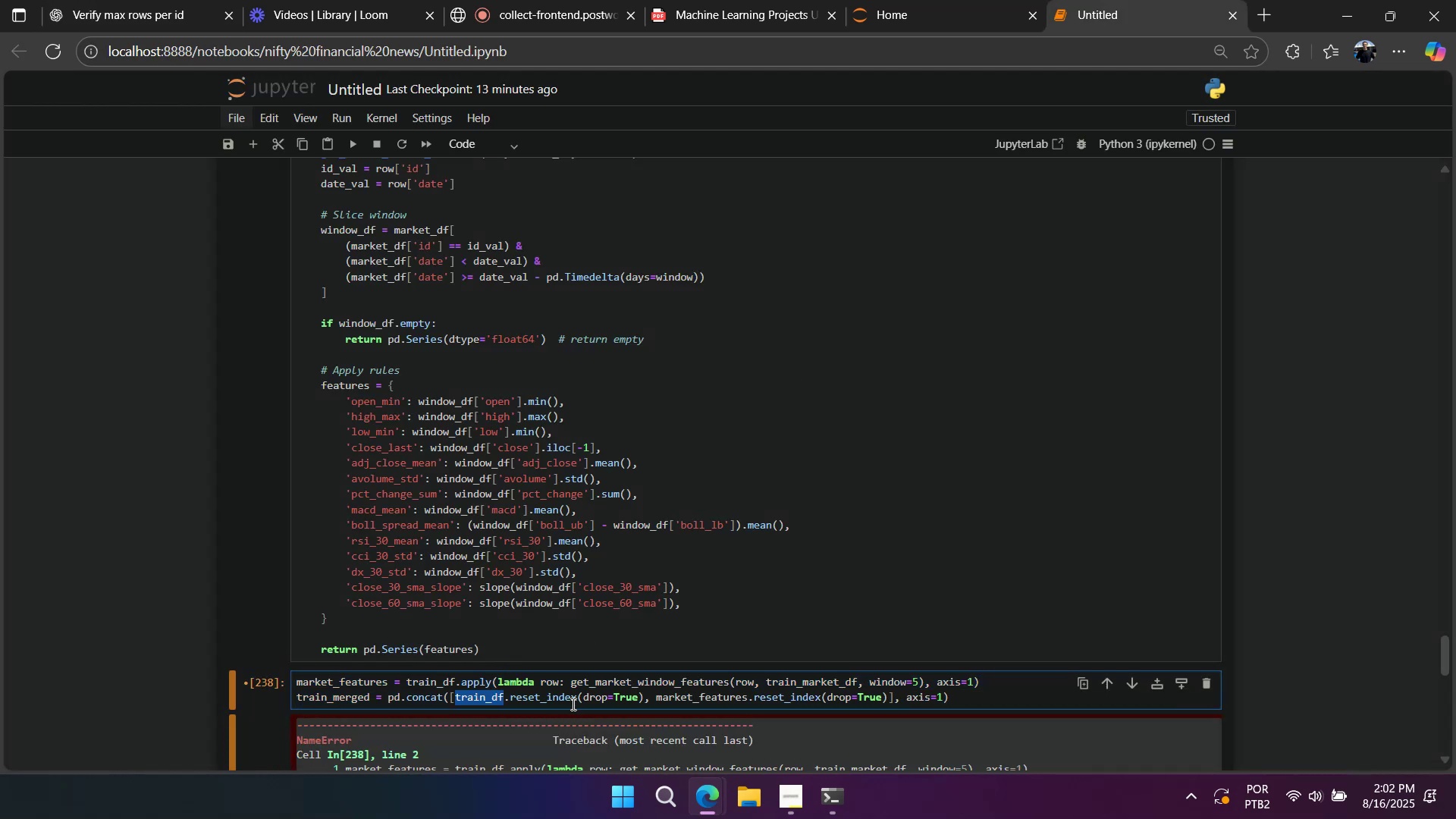 
left_click([574, 700])
 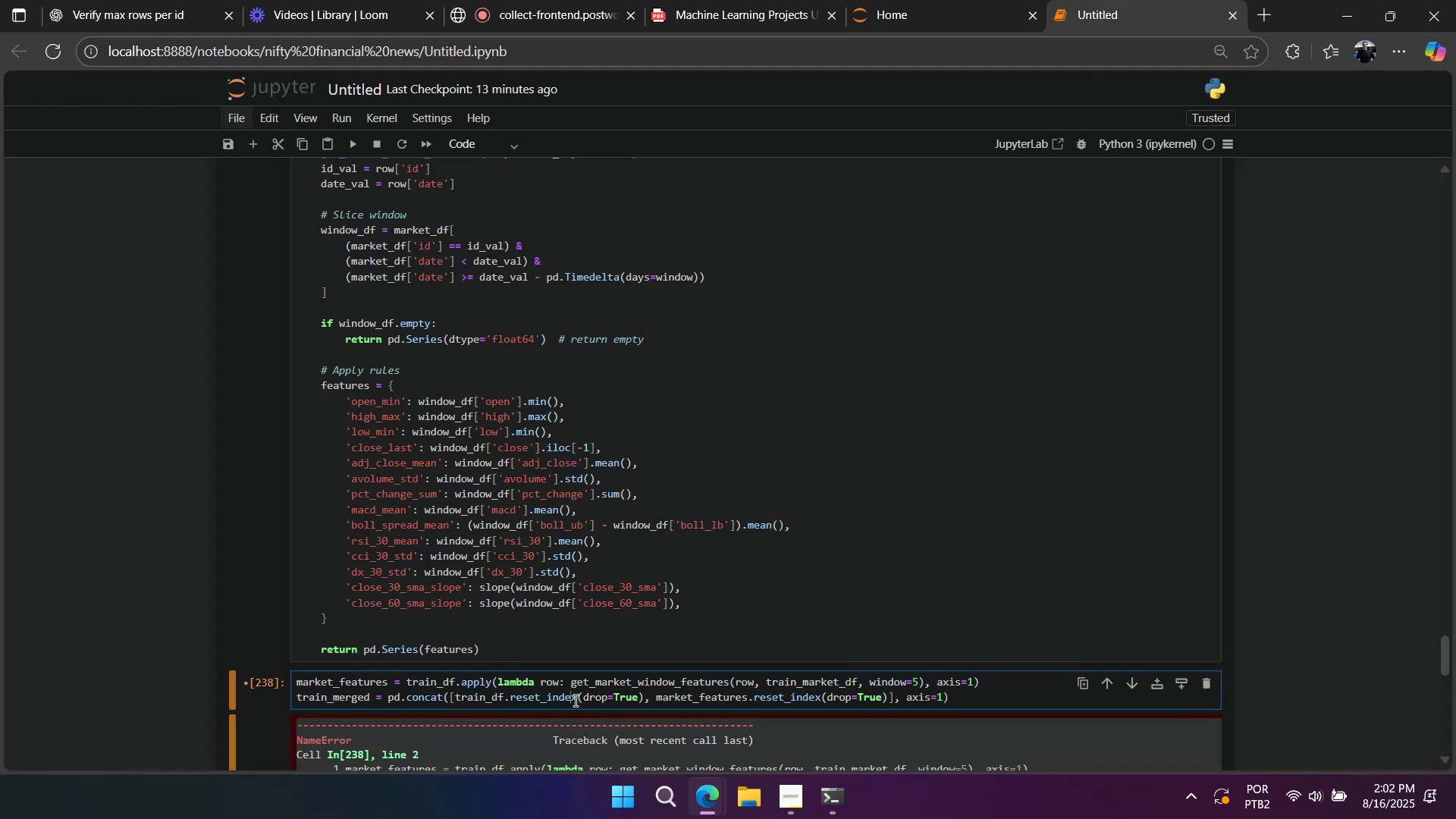 
hold_key(key=ControlLeft, duration=0.57)
 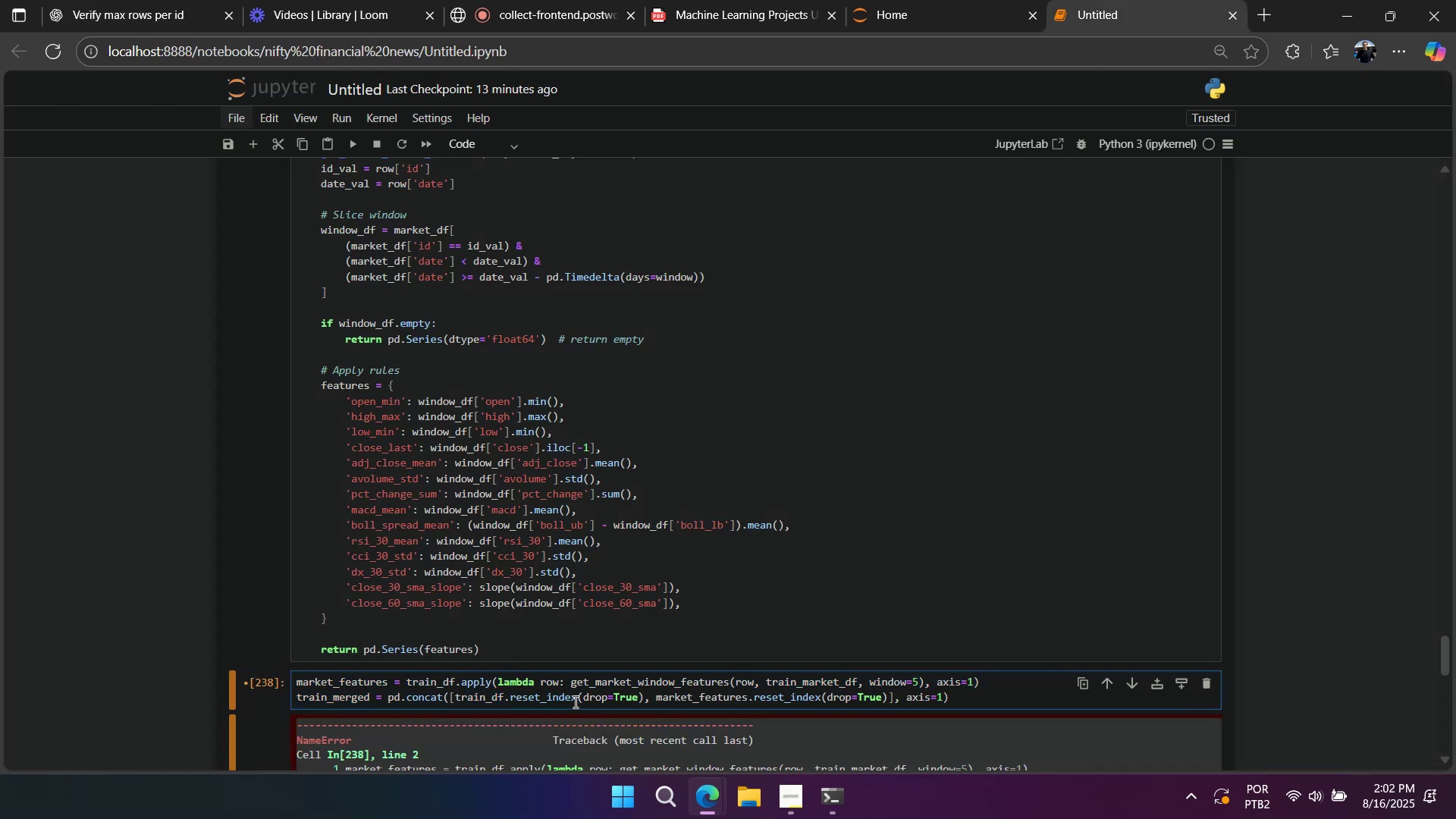 
double_click([574, 701])
 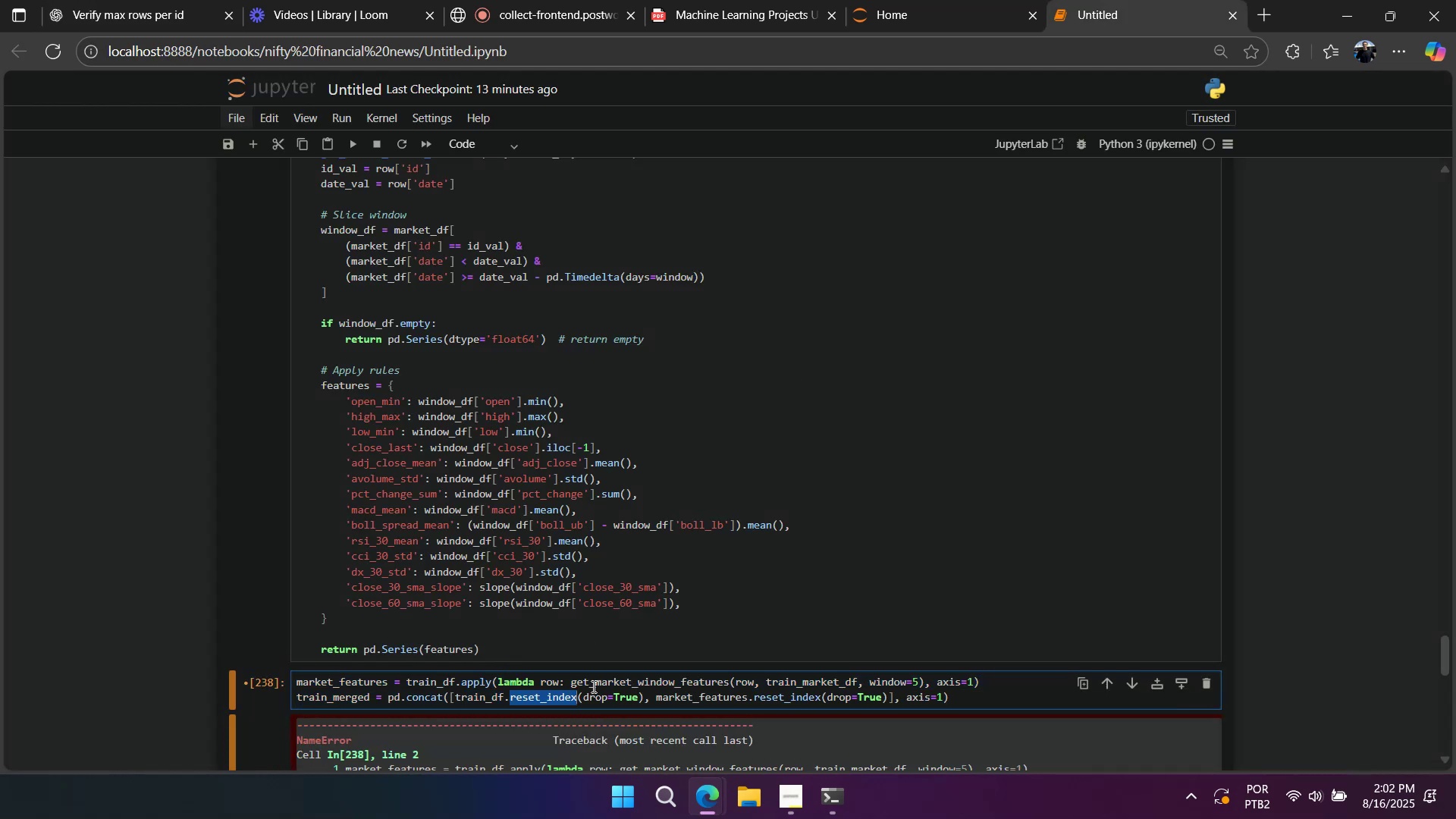 
triple_click([592, 686])
 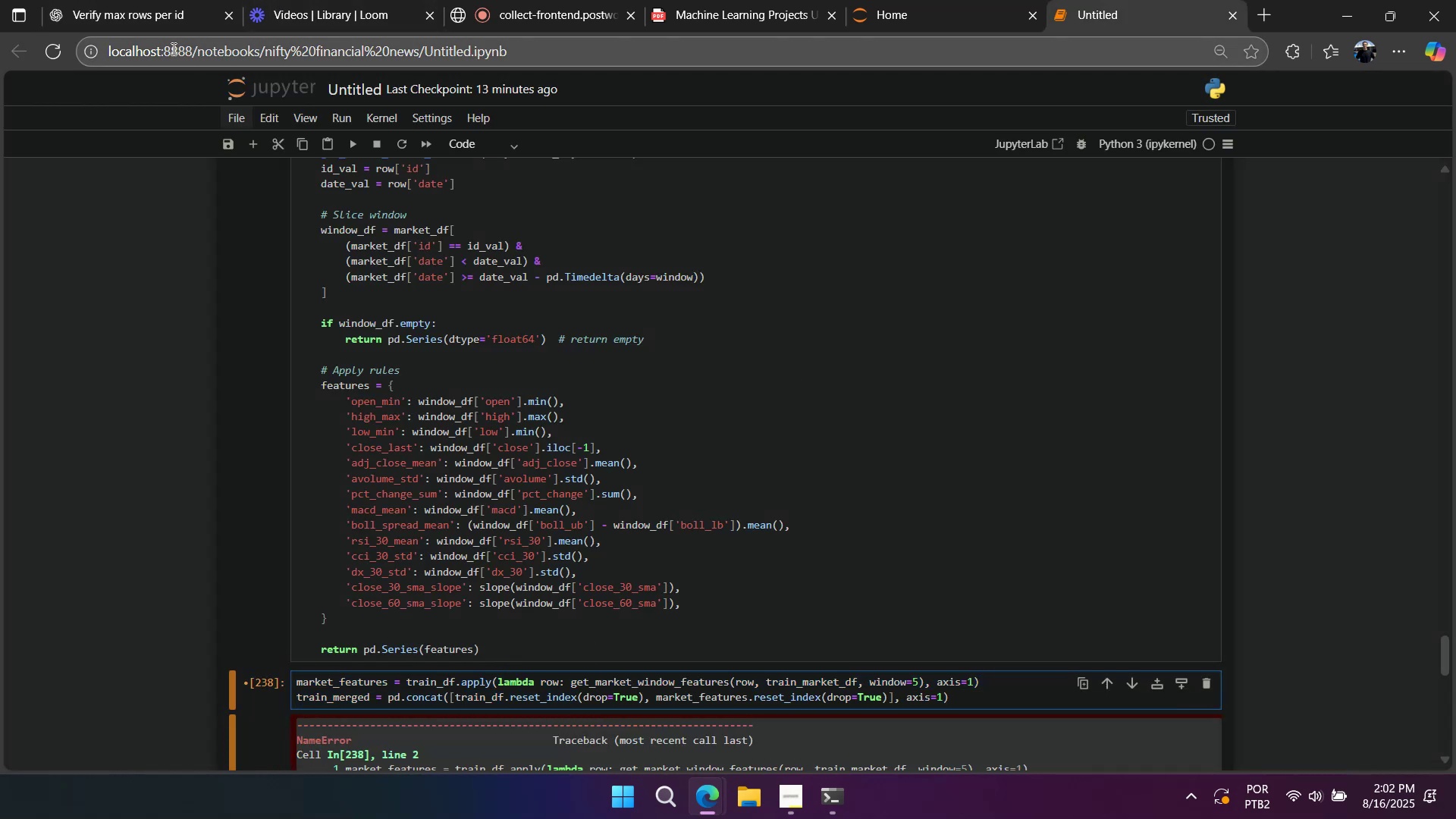 
left_click([178, 25])
 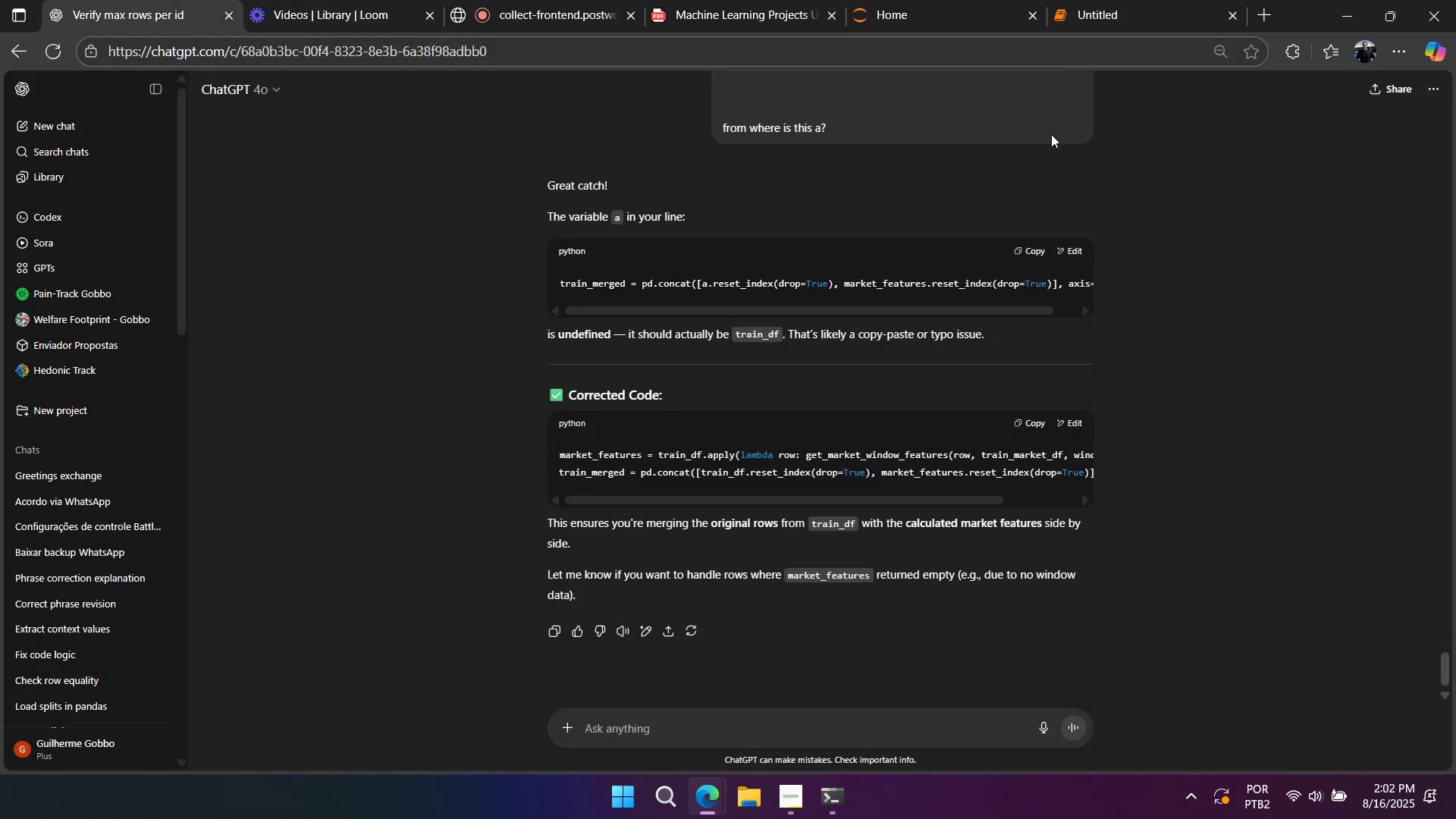 
left_click([1131, 3])
 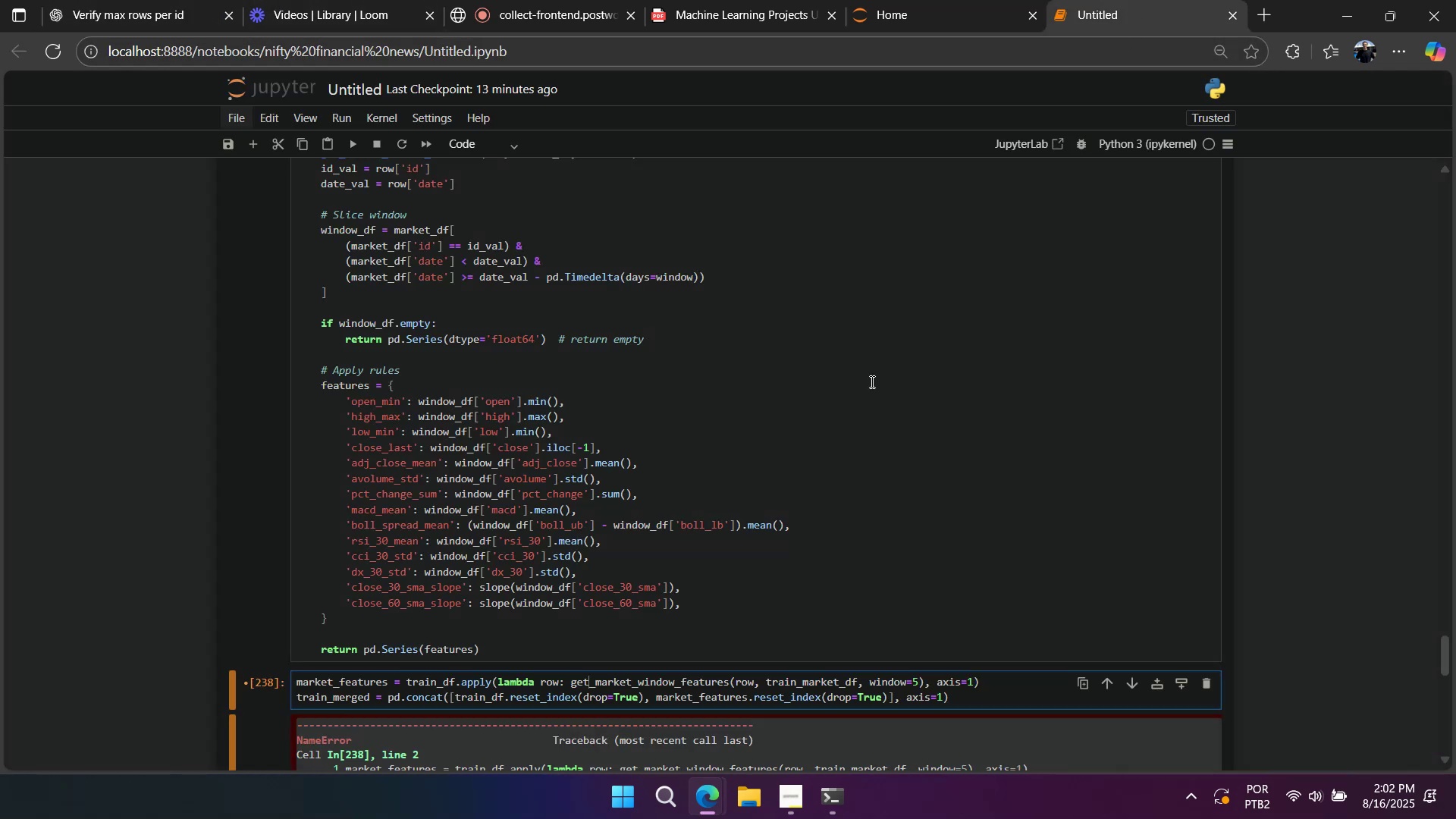 
scroll: coordinate [761, 490], scroll_direction: down, amount: 3.0
 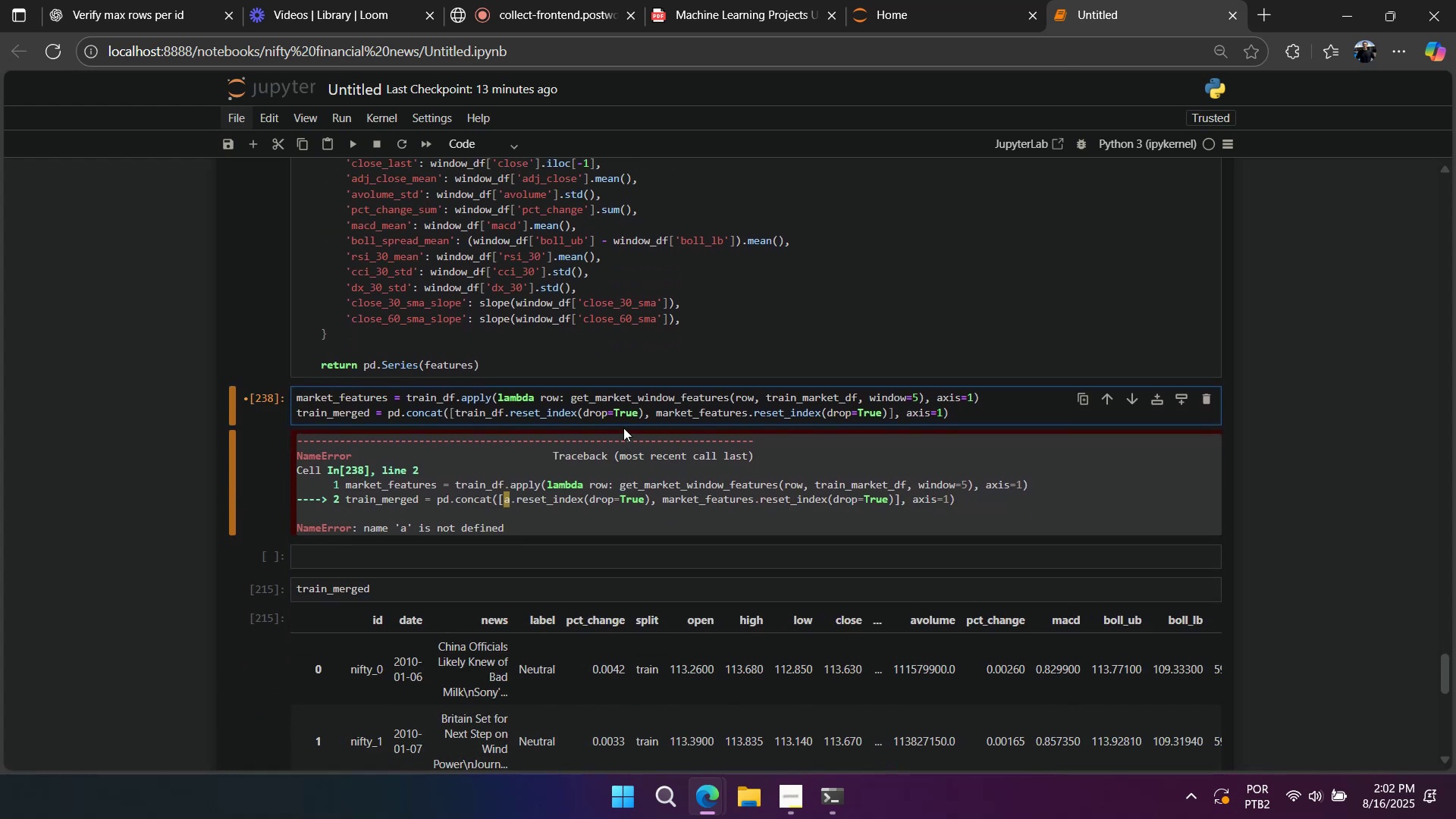 
left_click([623, 417])
 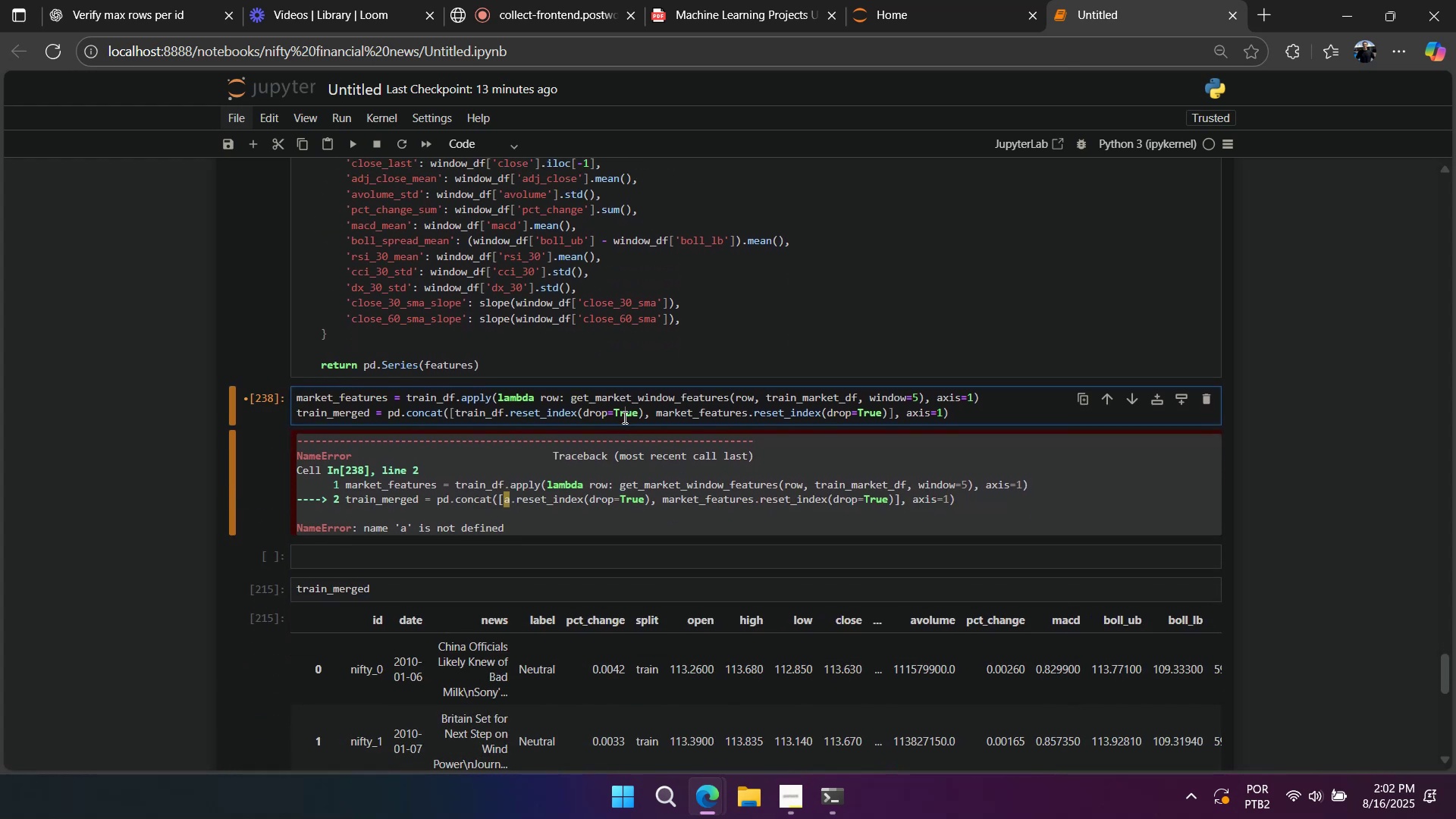 
key(Shift+Enter)
 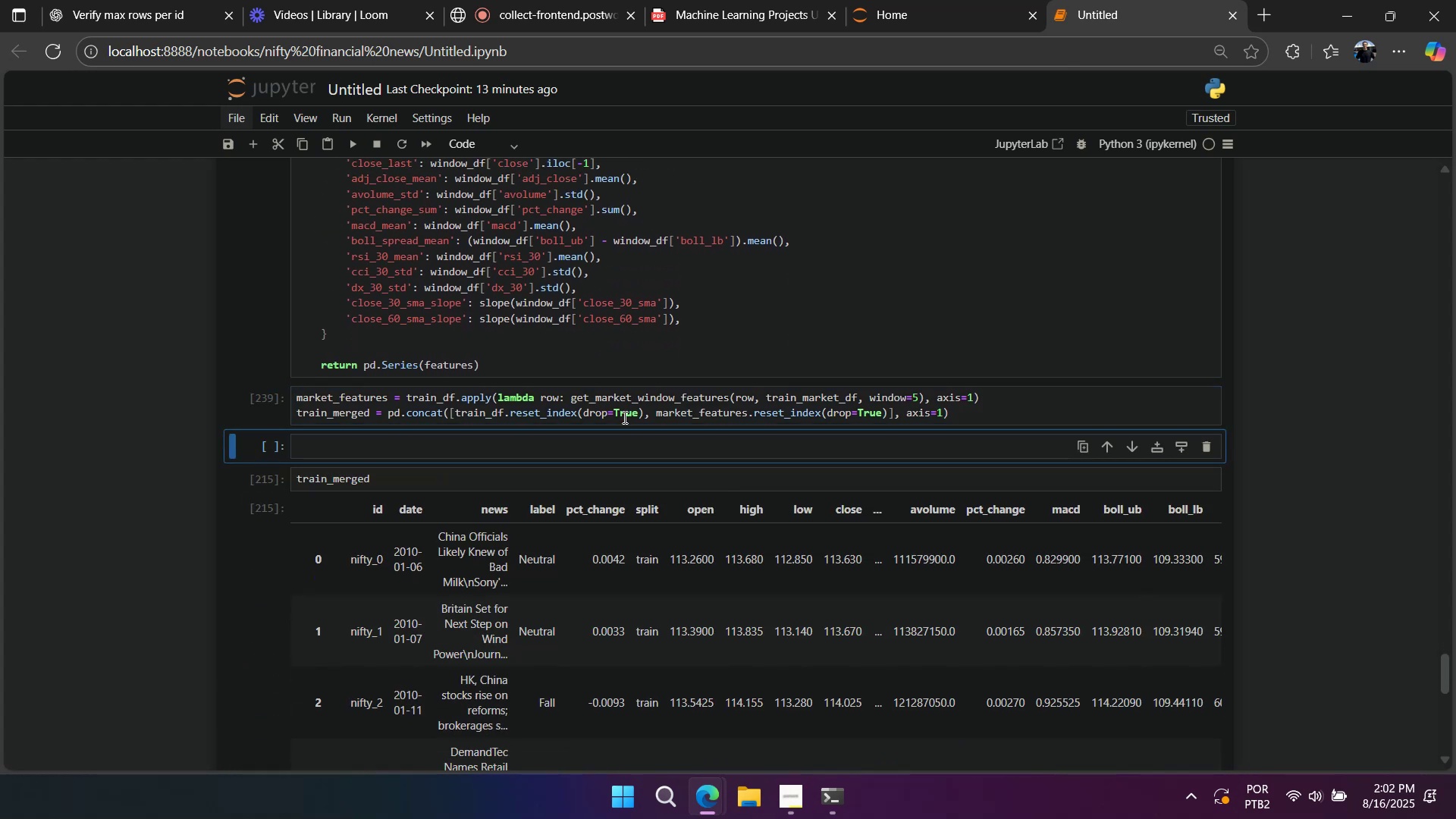 
left_click([624, 476])
 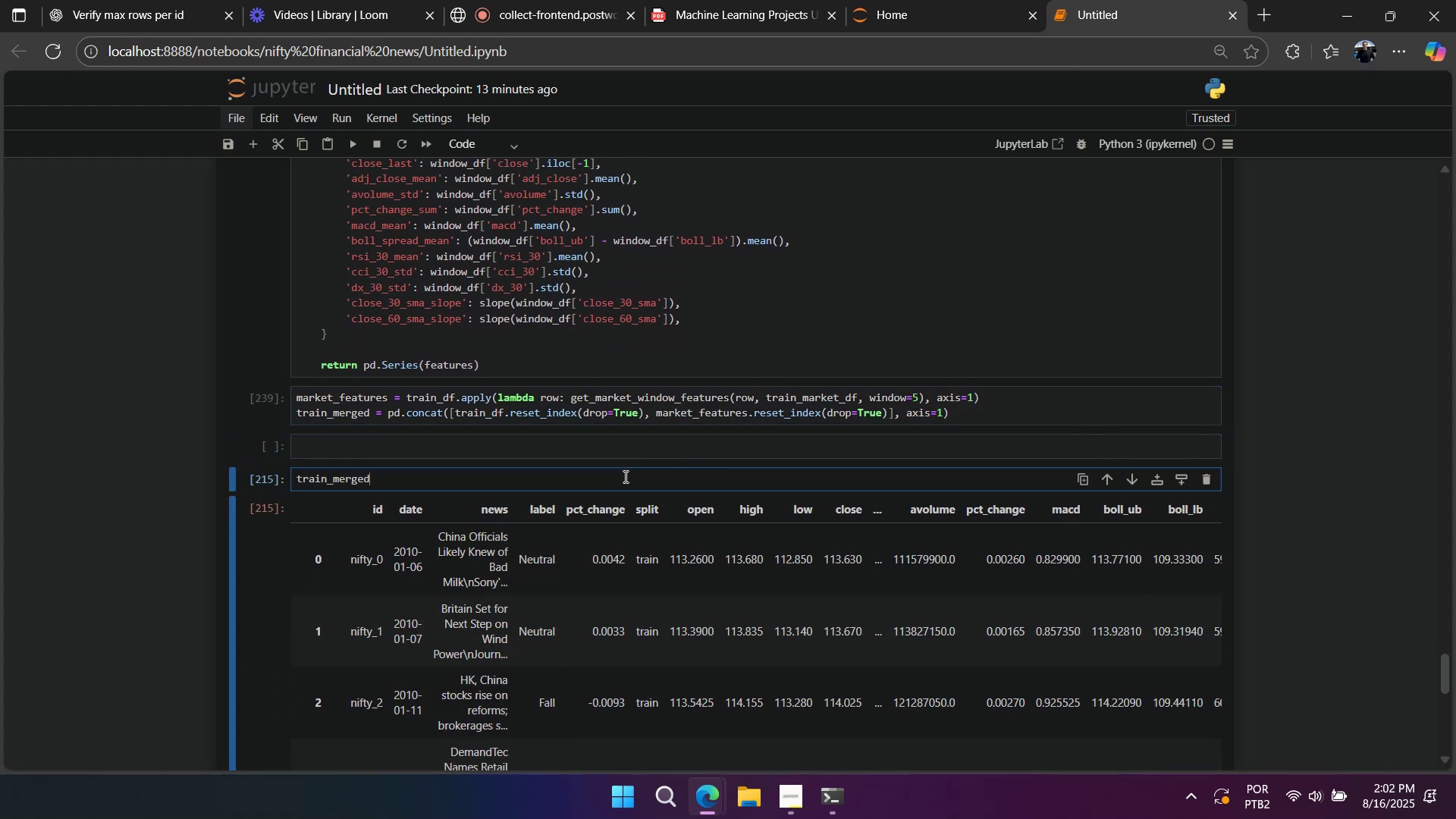 
key(Shift+Enter)
 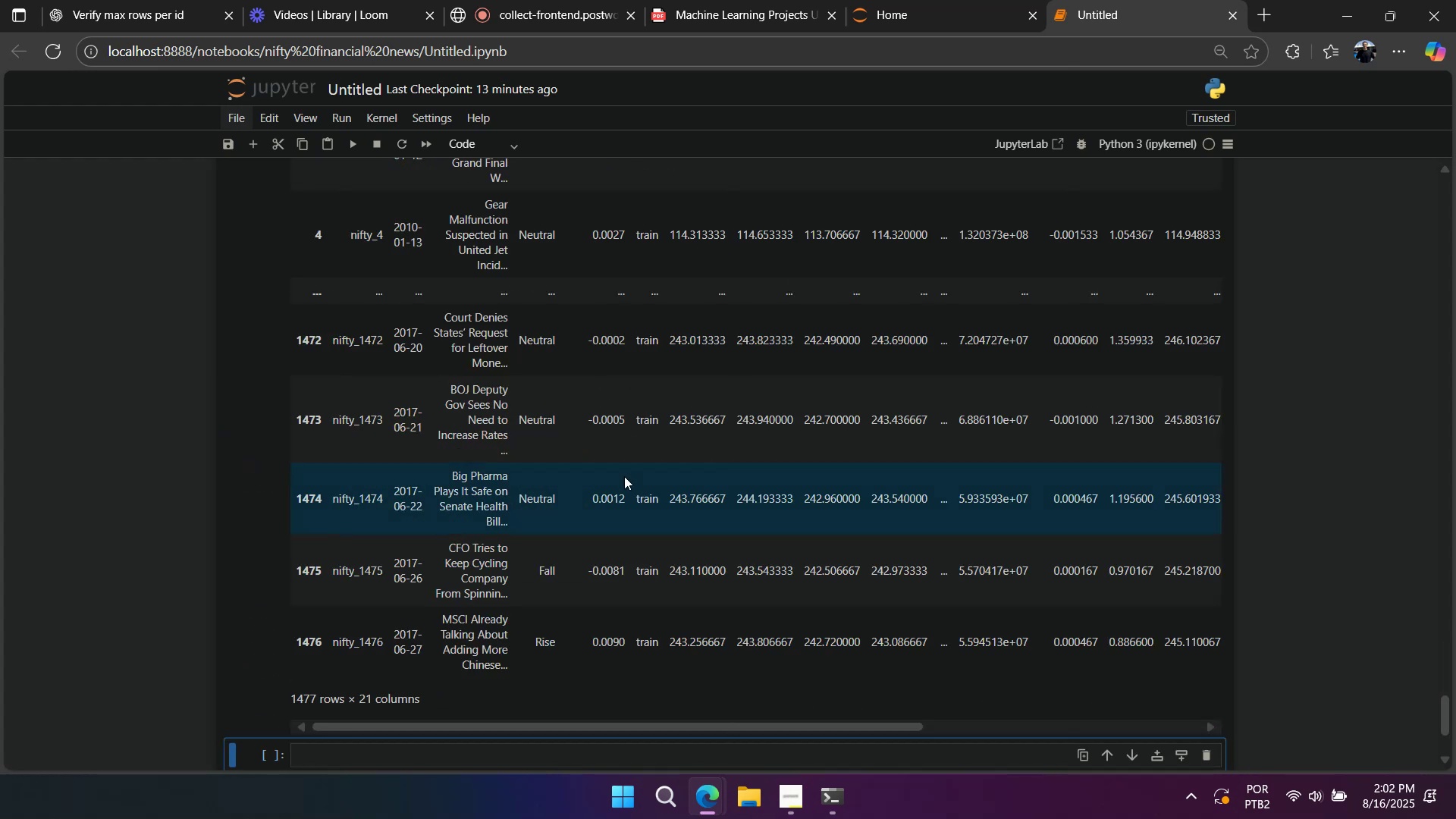 
scroll: coordinate [596, 499], scroll_direction: up, amount: 4.0
 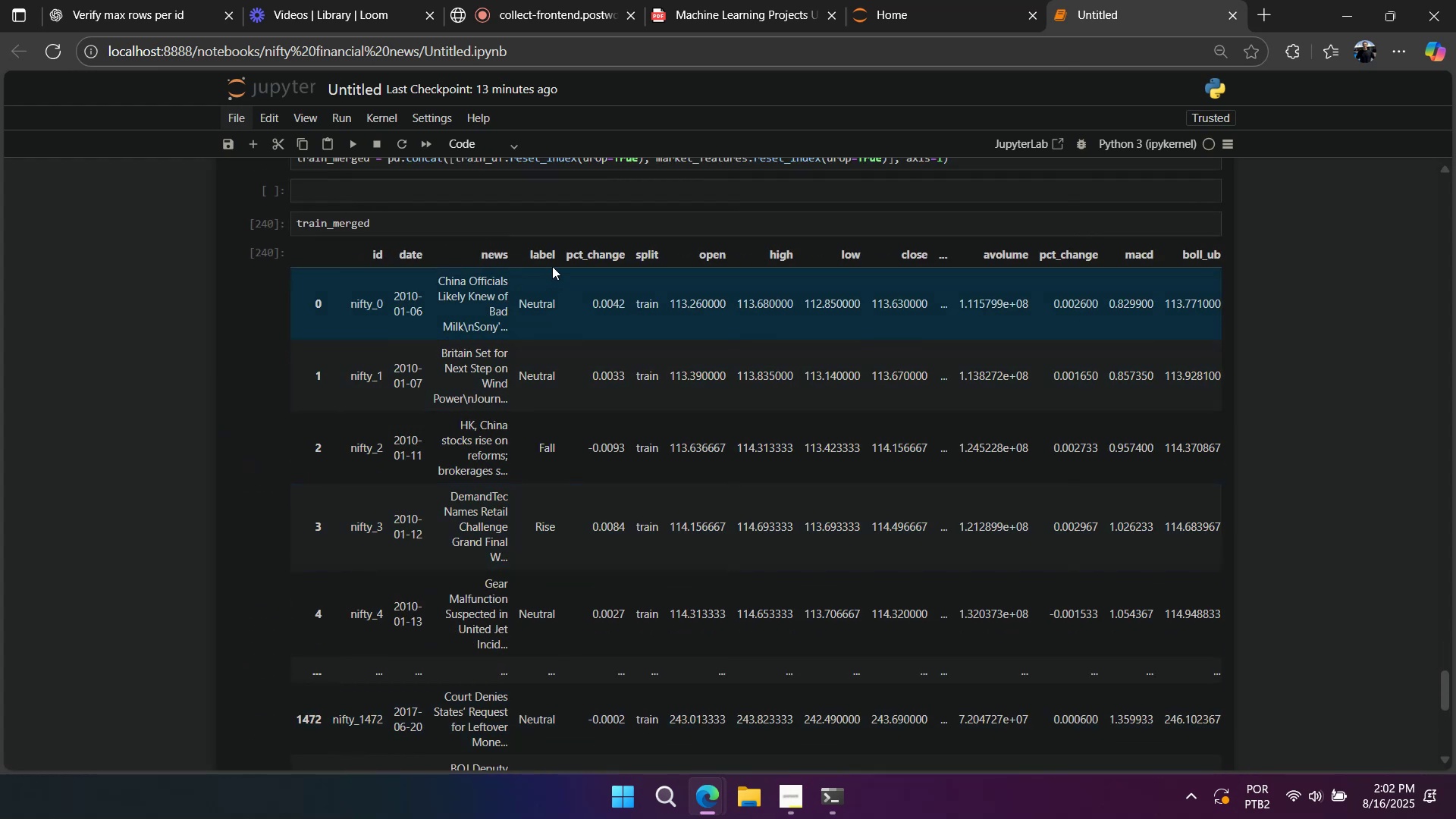 
left_click([588, 221])
 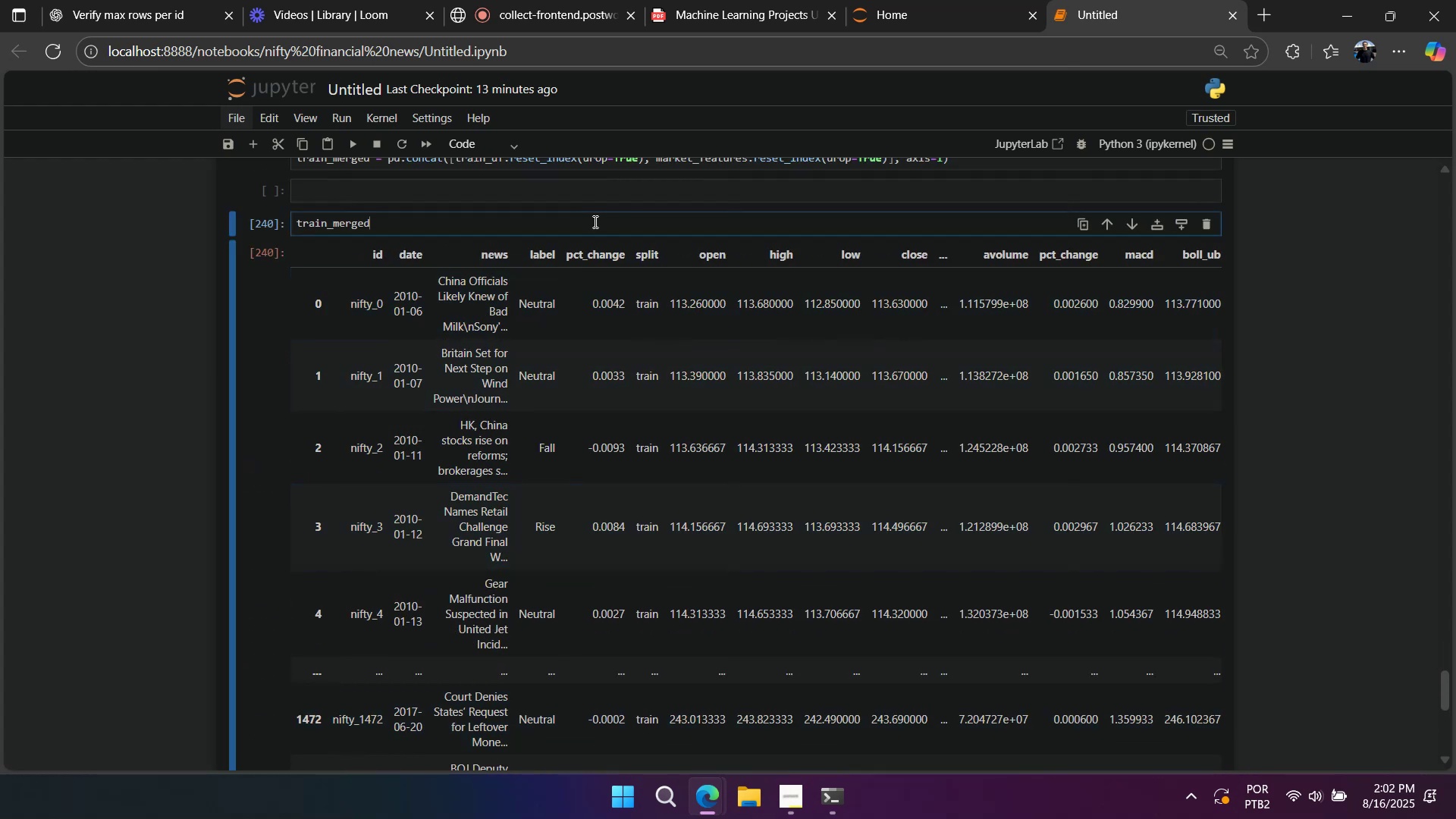 
type(.head)
 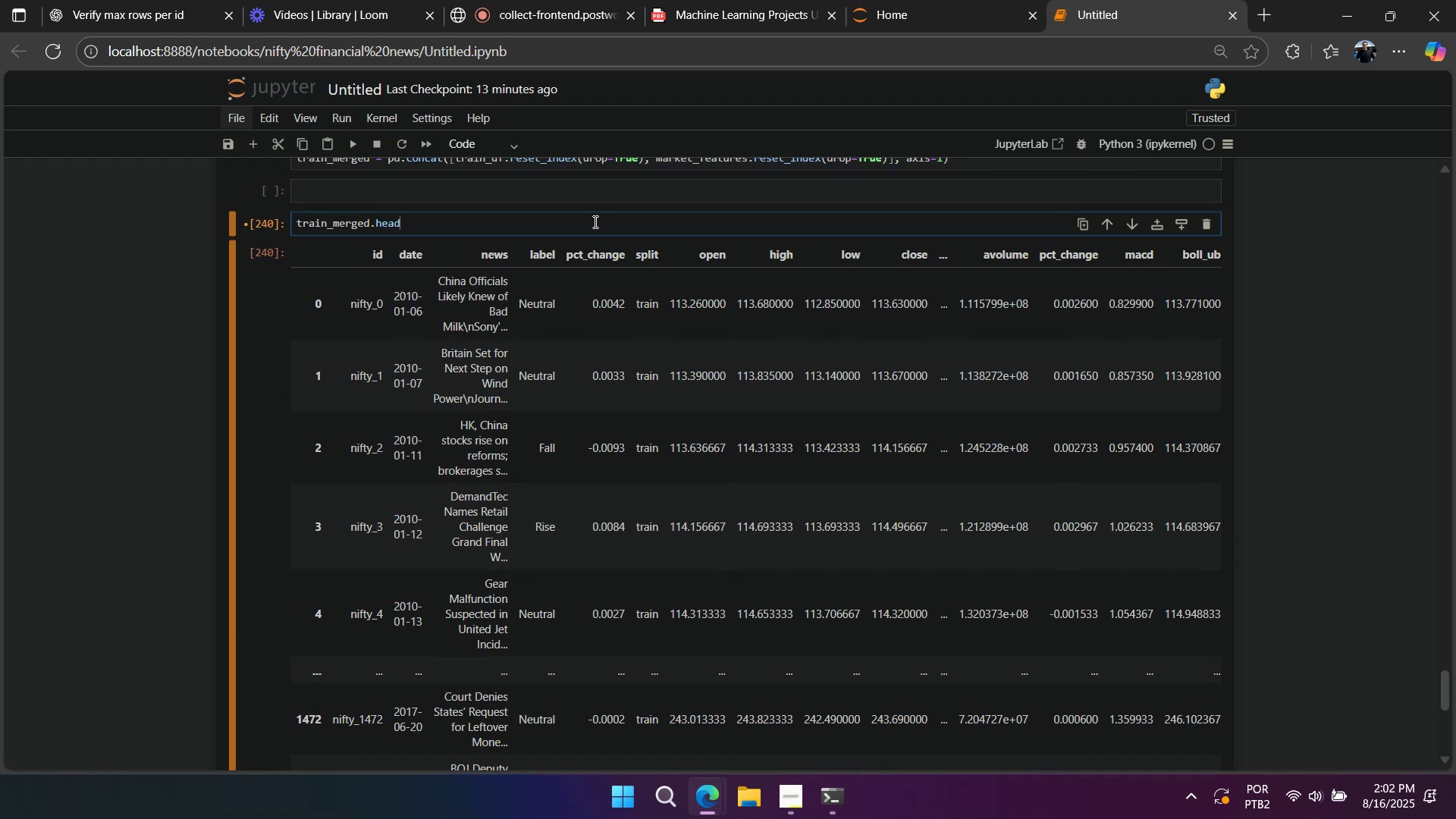 
key(Shift+Enter)
 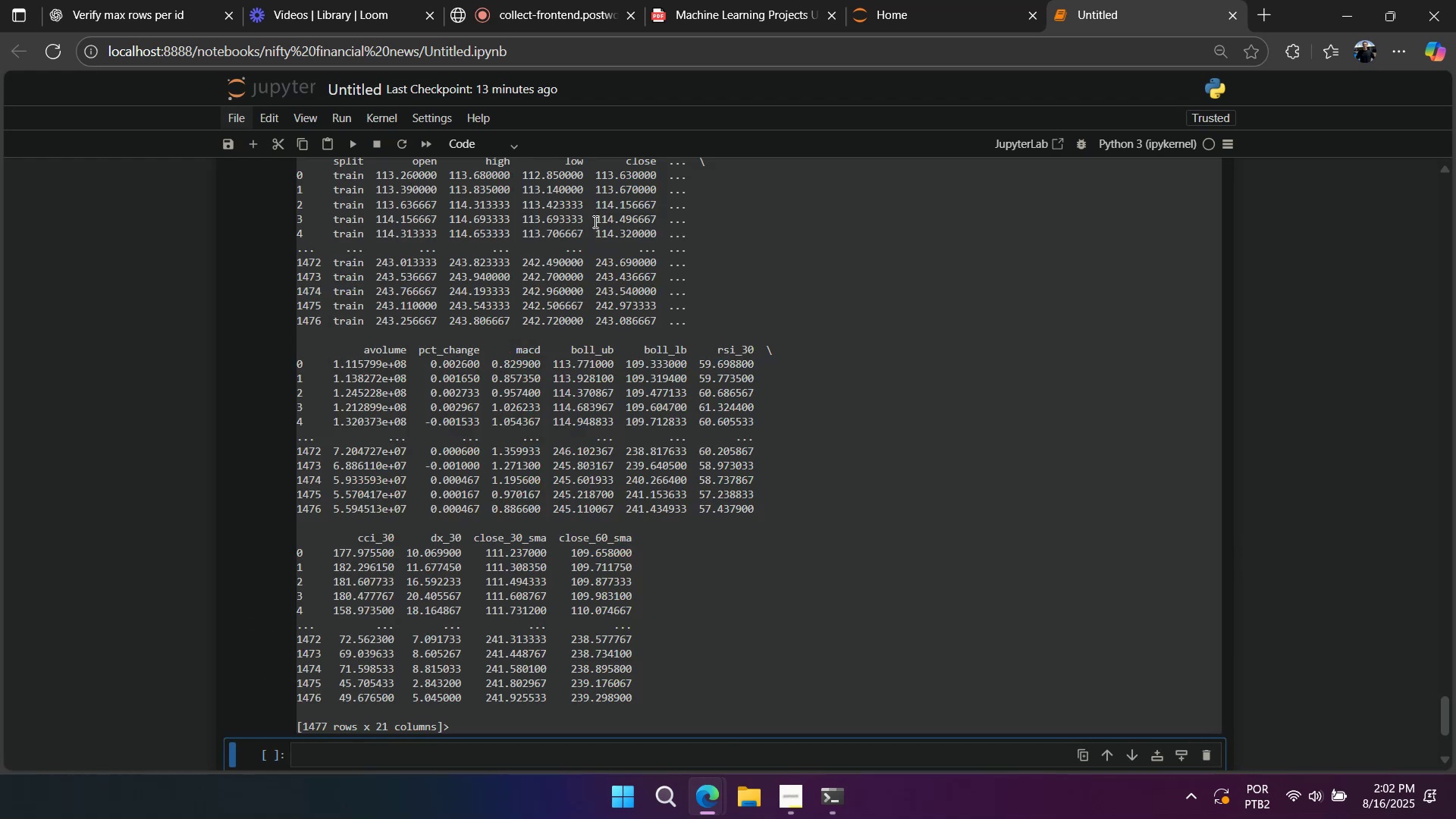 
scroll: coordinate [560, 317], scroll_direction: up, amount: 8.0
 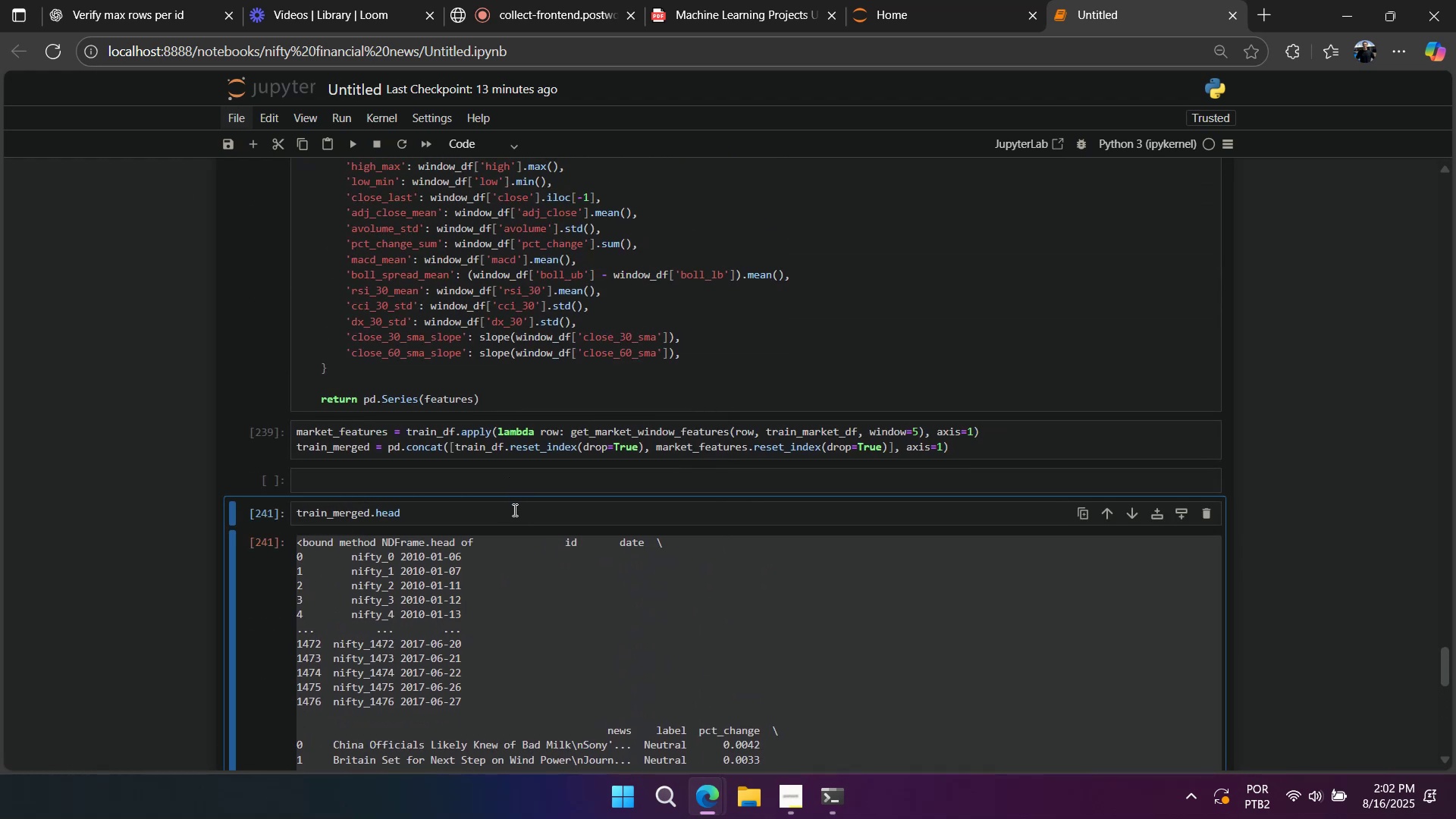 
left_click([516, 508])
 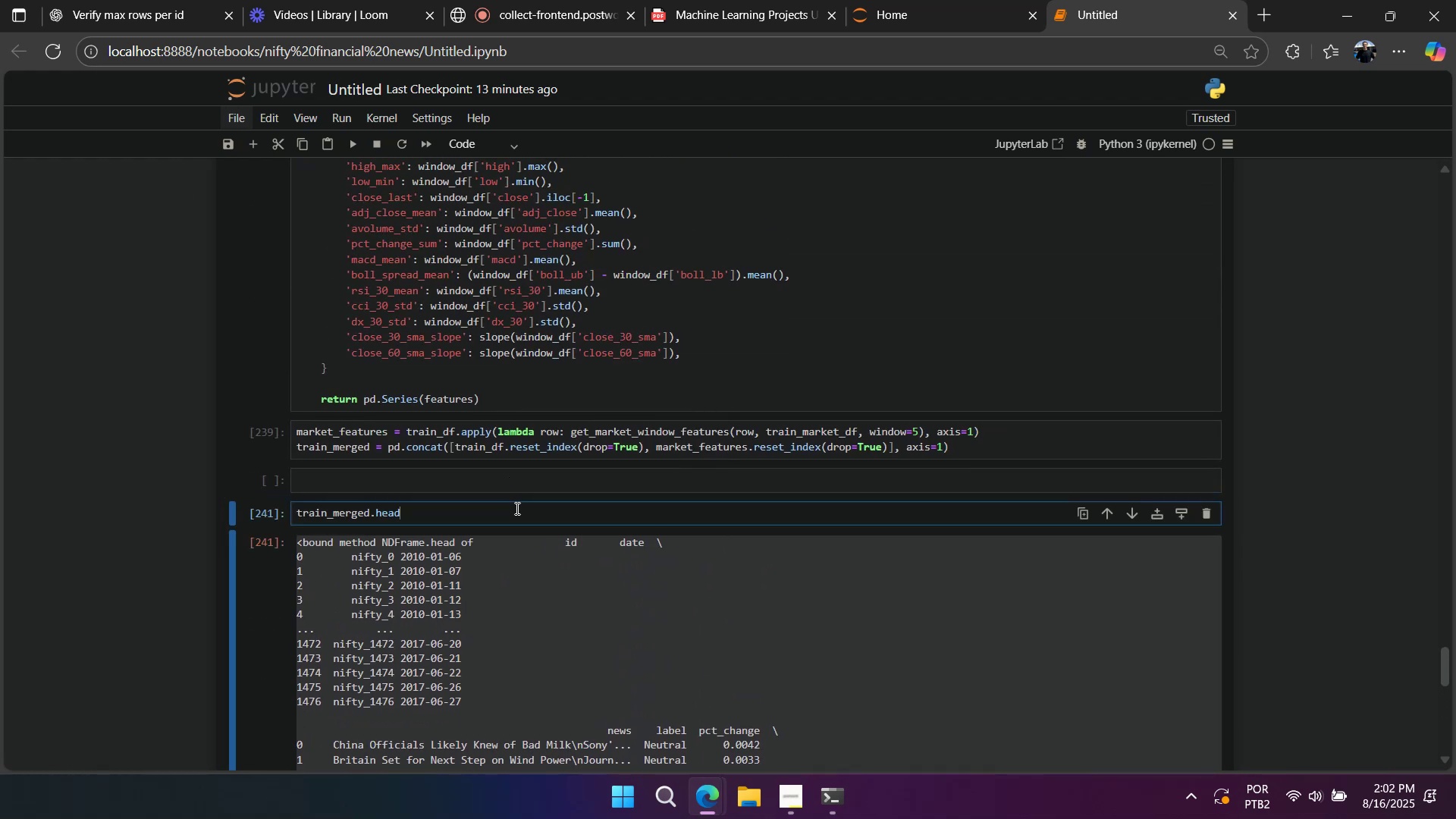 
type(())
 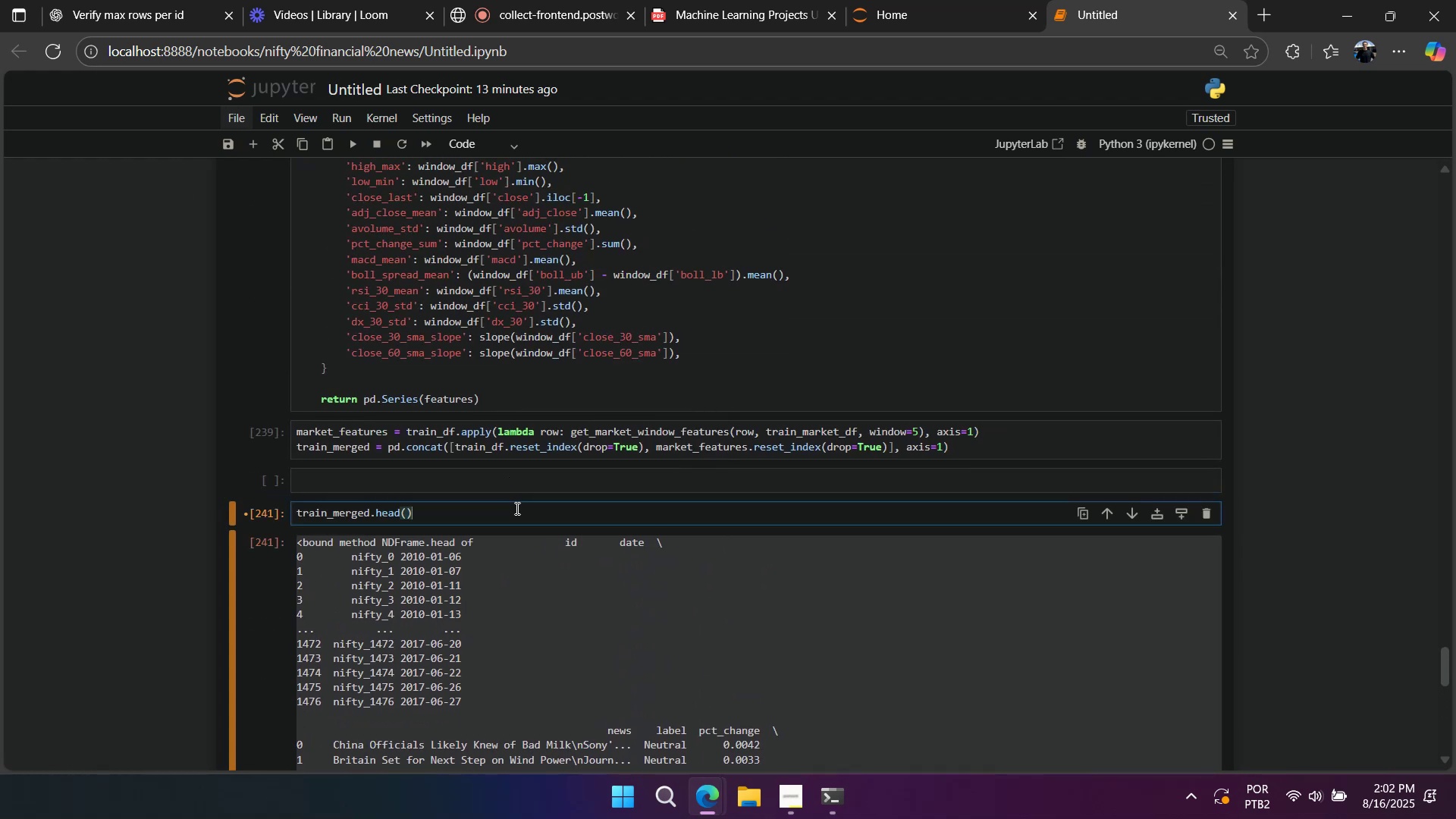 
key(Shift+Enter)
 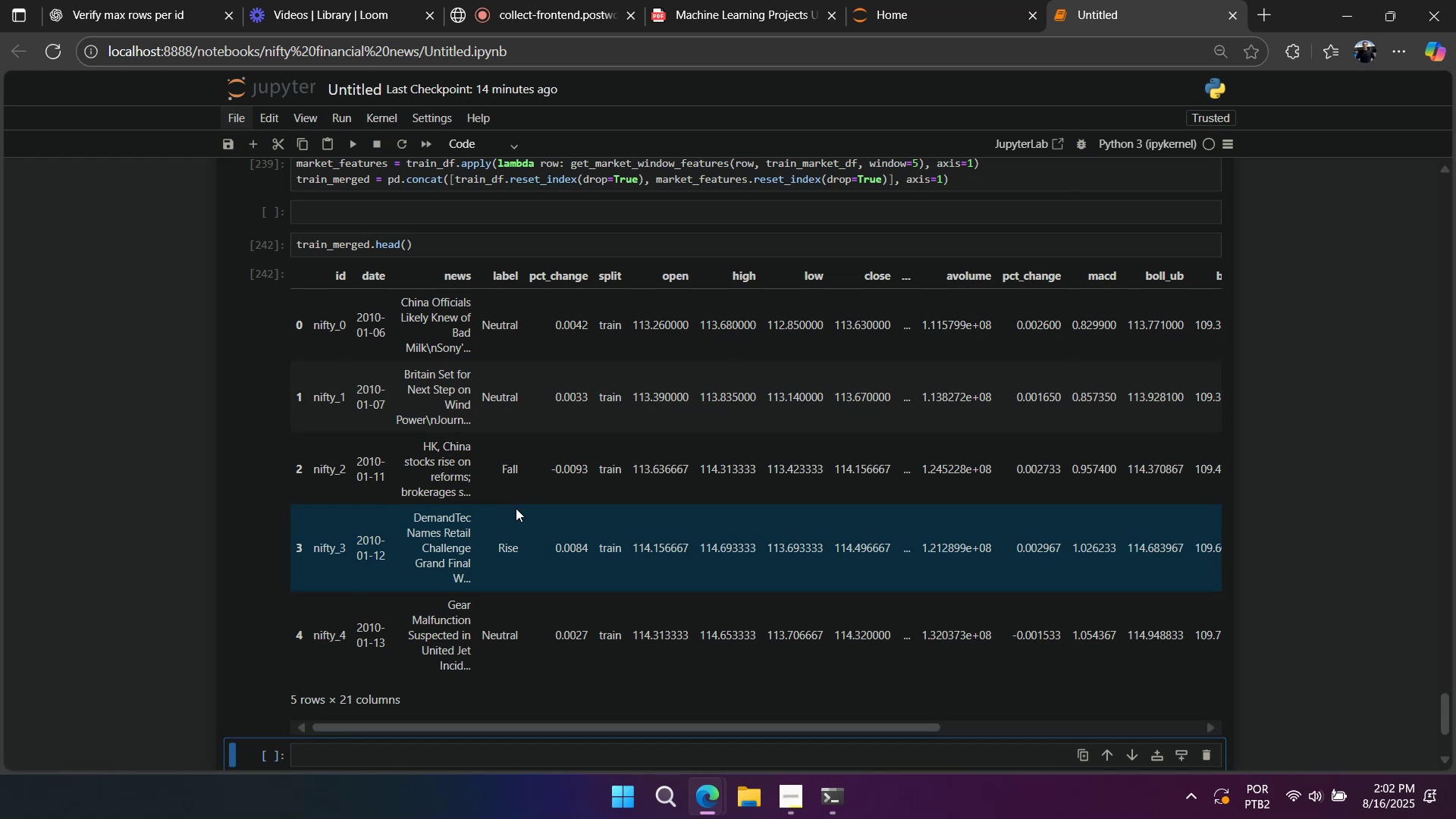 
wait(14.36)
 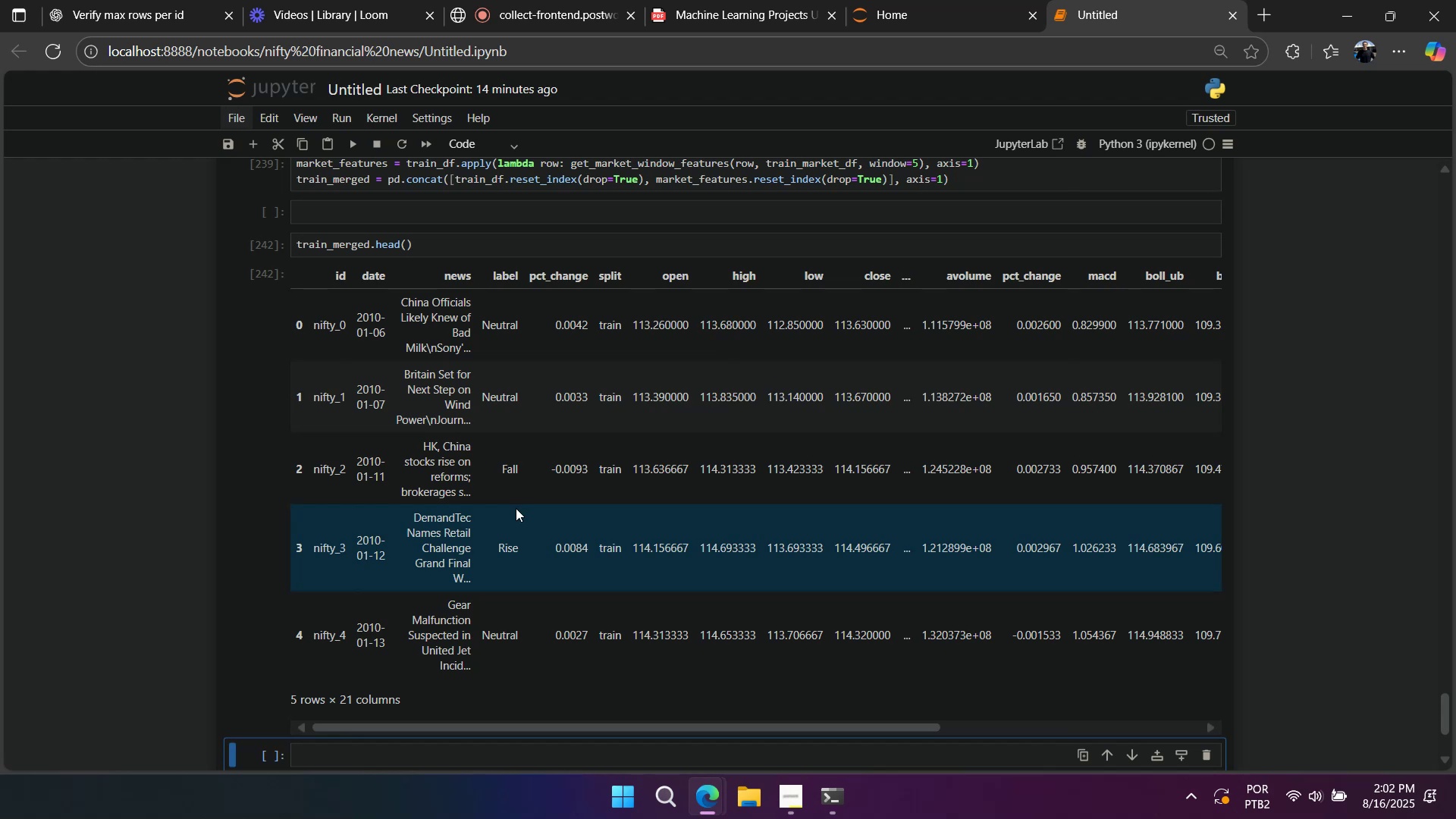 
scroll: coordinate [582, 497], scroll_direction: down, amount: 2.0
 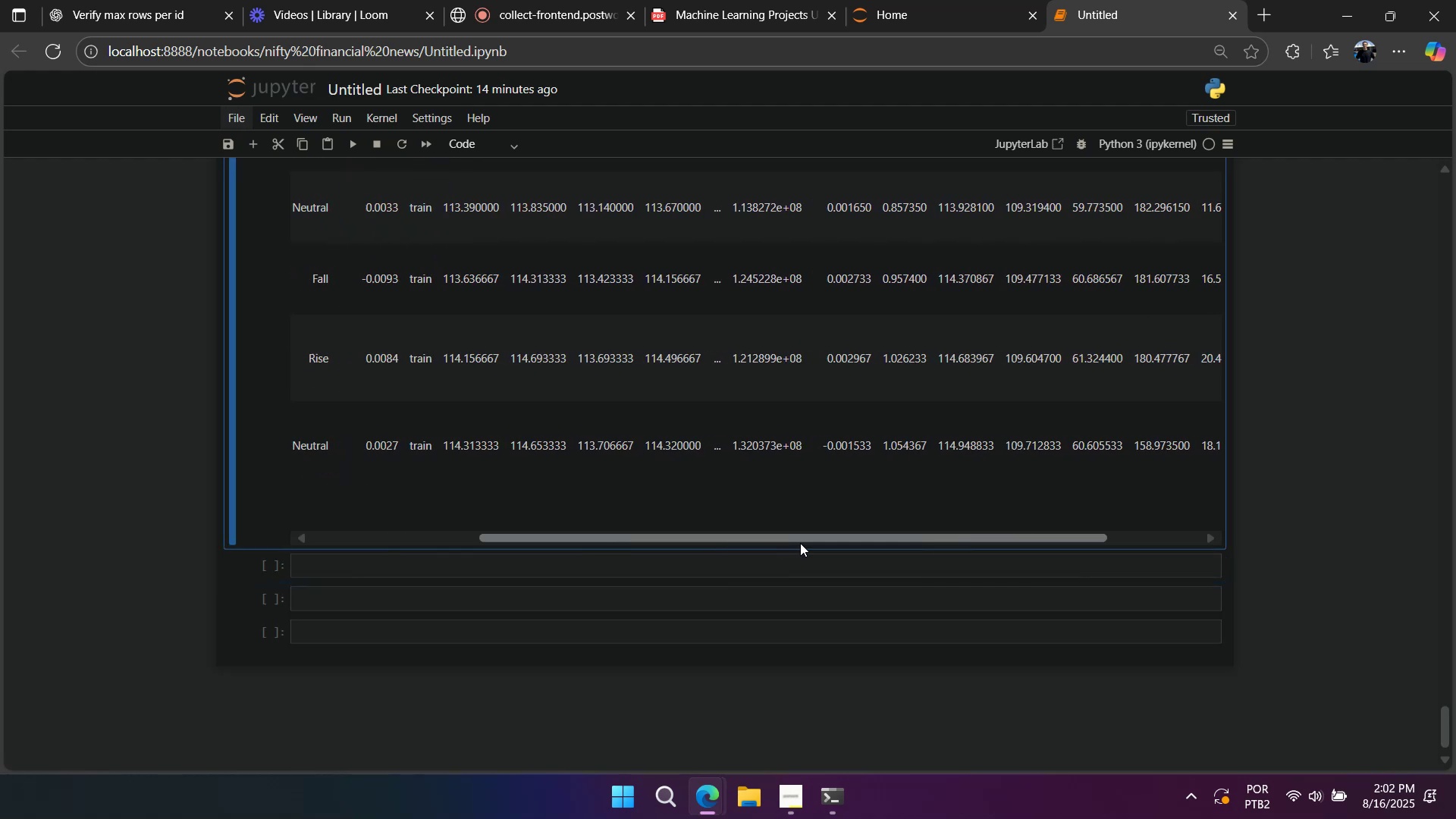 
scroll: coordinate [896, 567], scroll_direction: up, amount: 2.0
 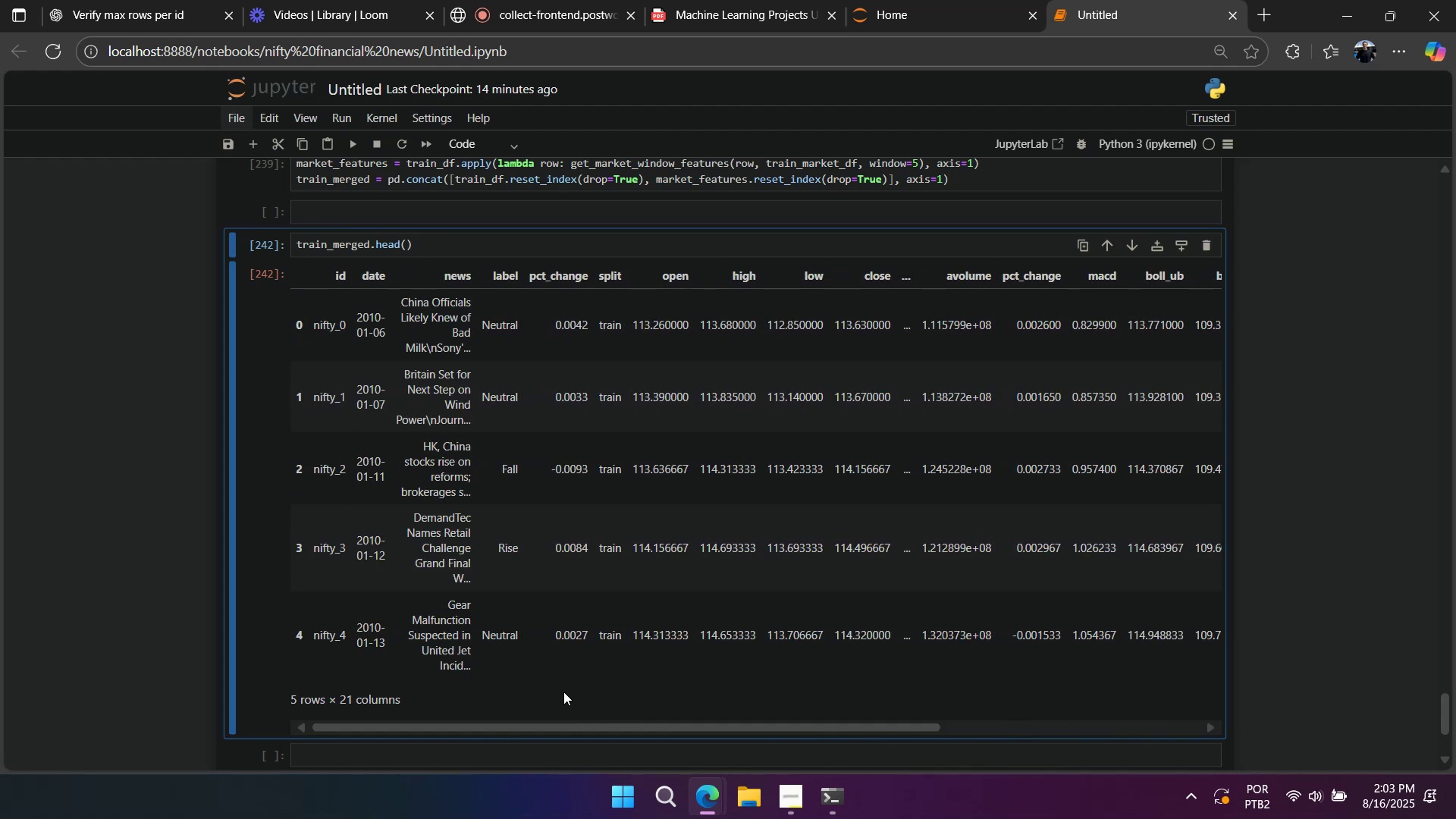 
wait(19.88)
 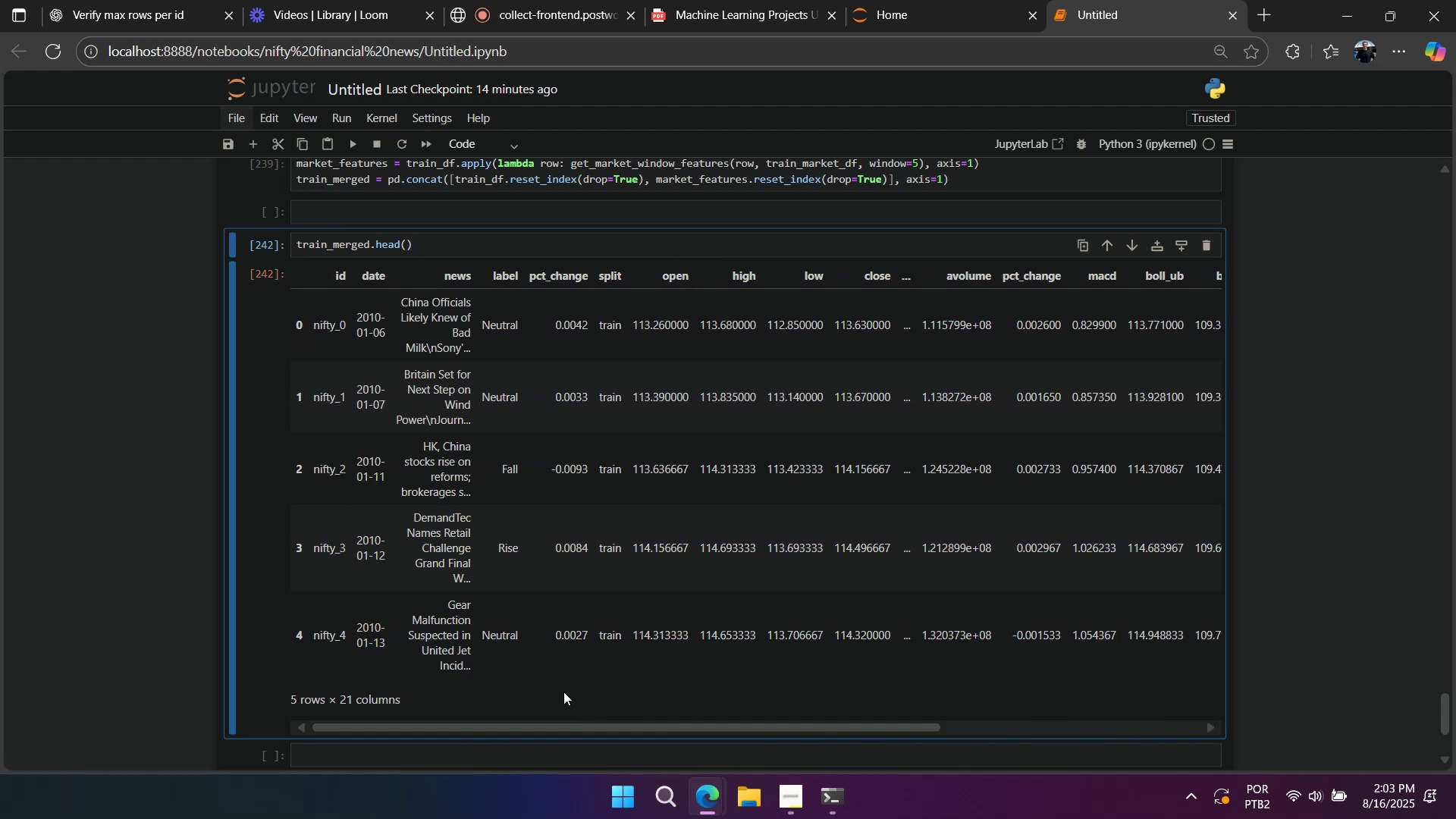 
double_click([484, 253])
 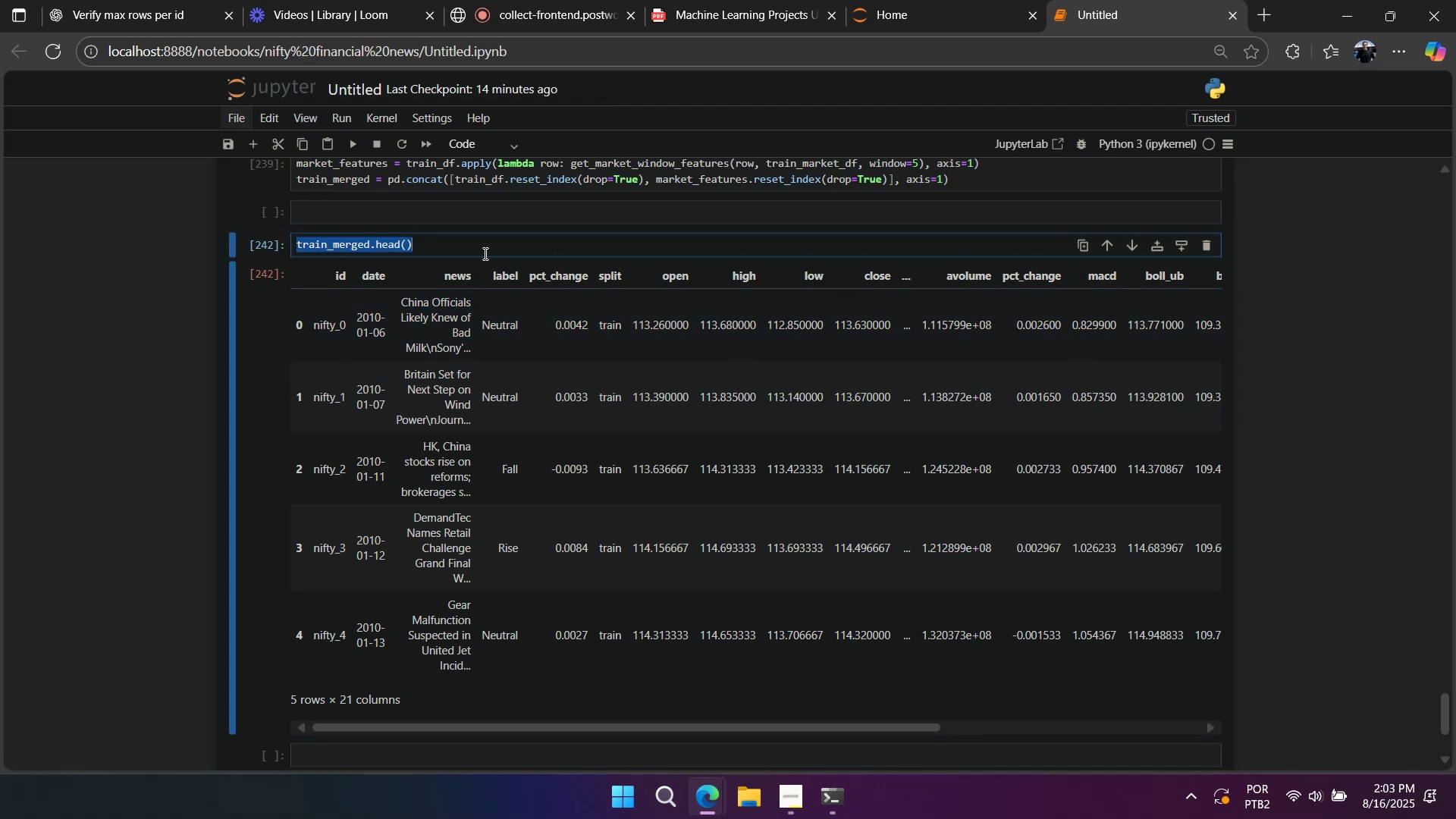 
triple_click([484, 253])
 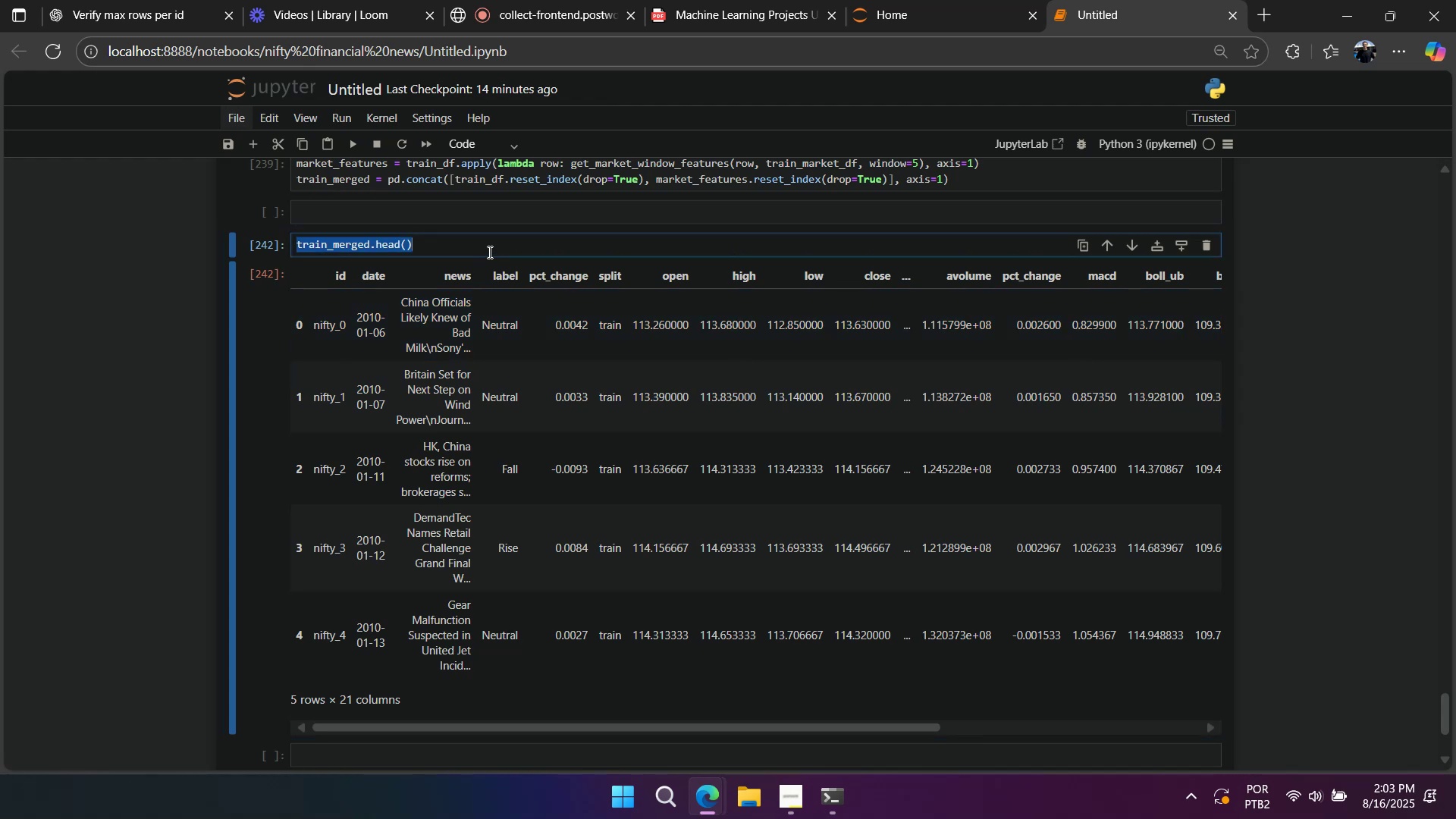 
key(Control+C)
 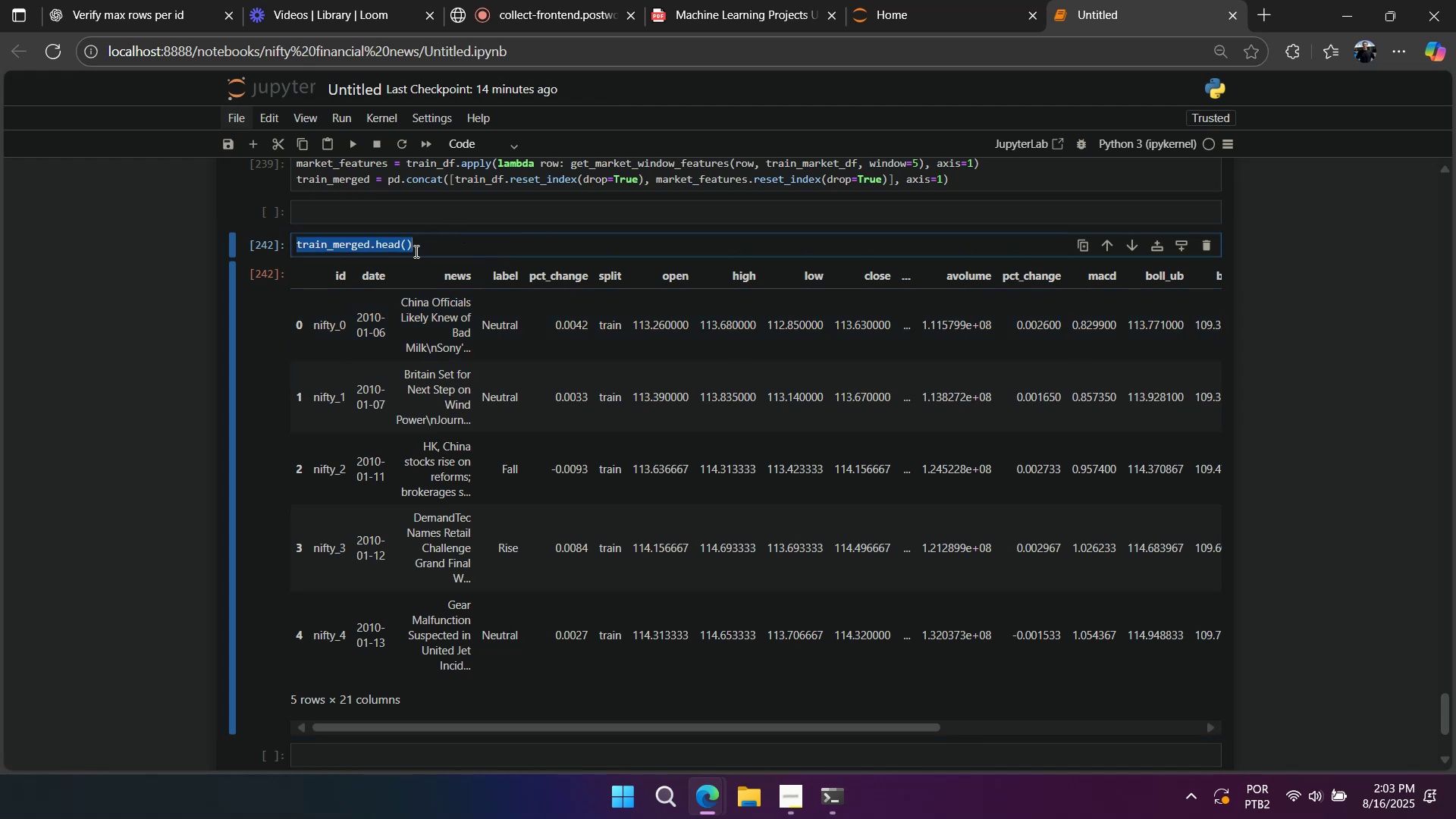 
scroll: coordinate [446, 284], scroll_direction: down, amount: 3.0
 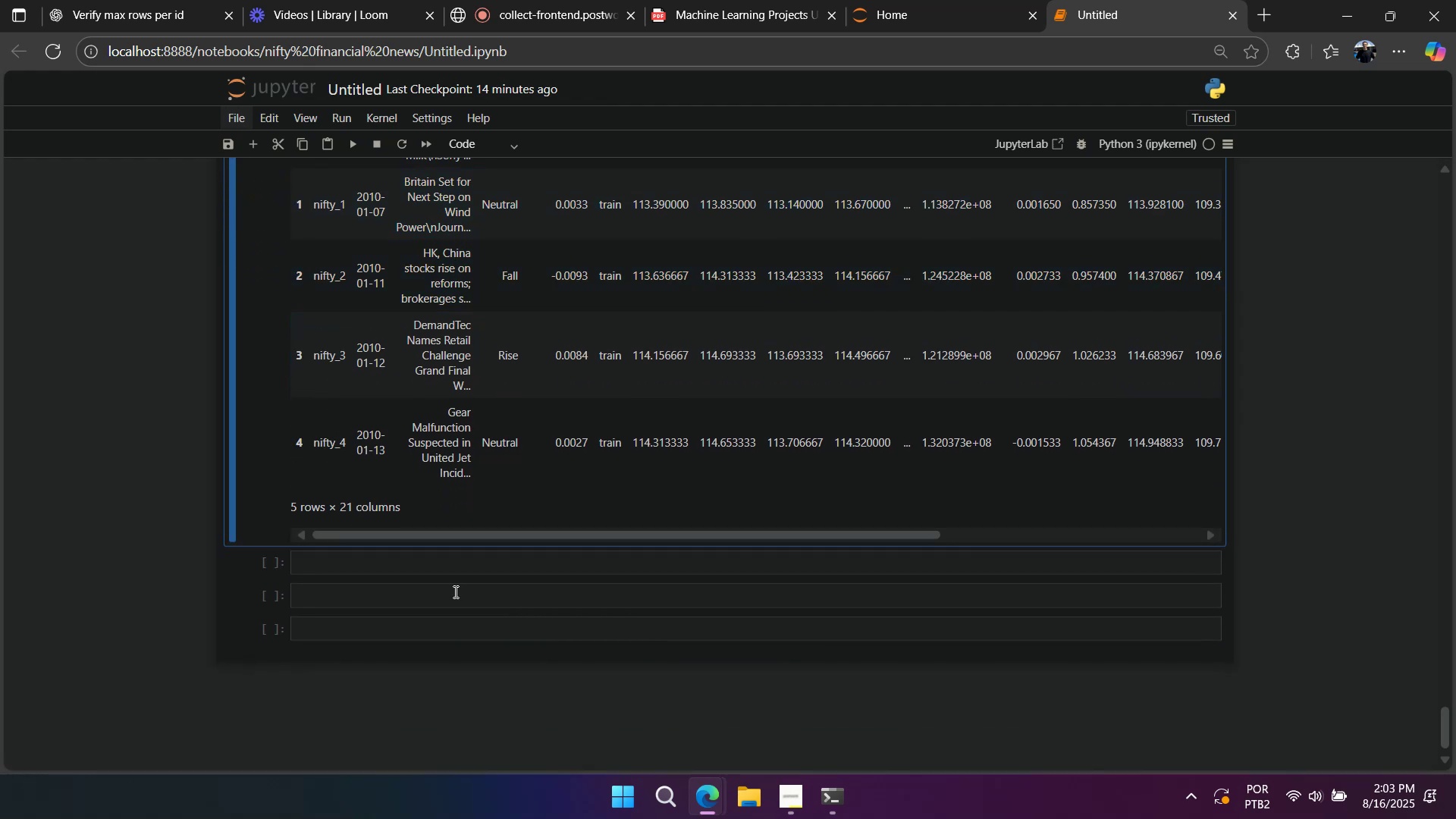 
double_click([453, 592])
 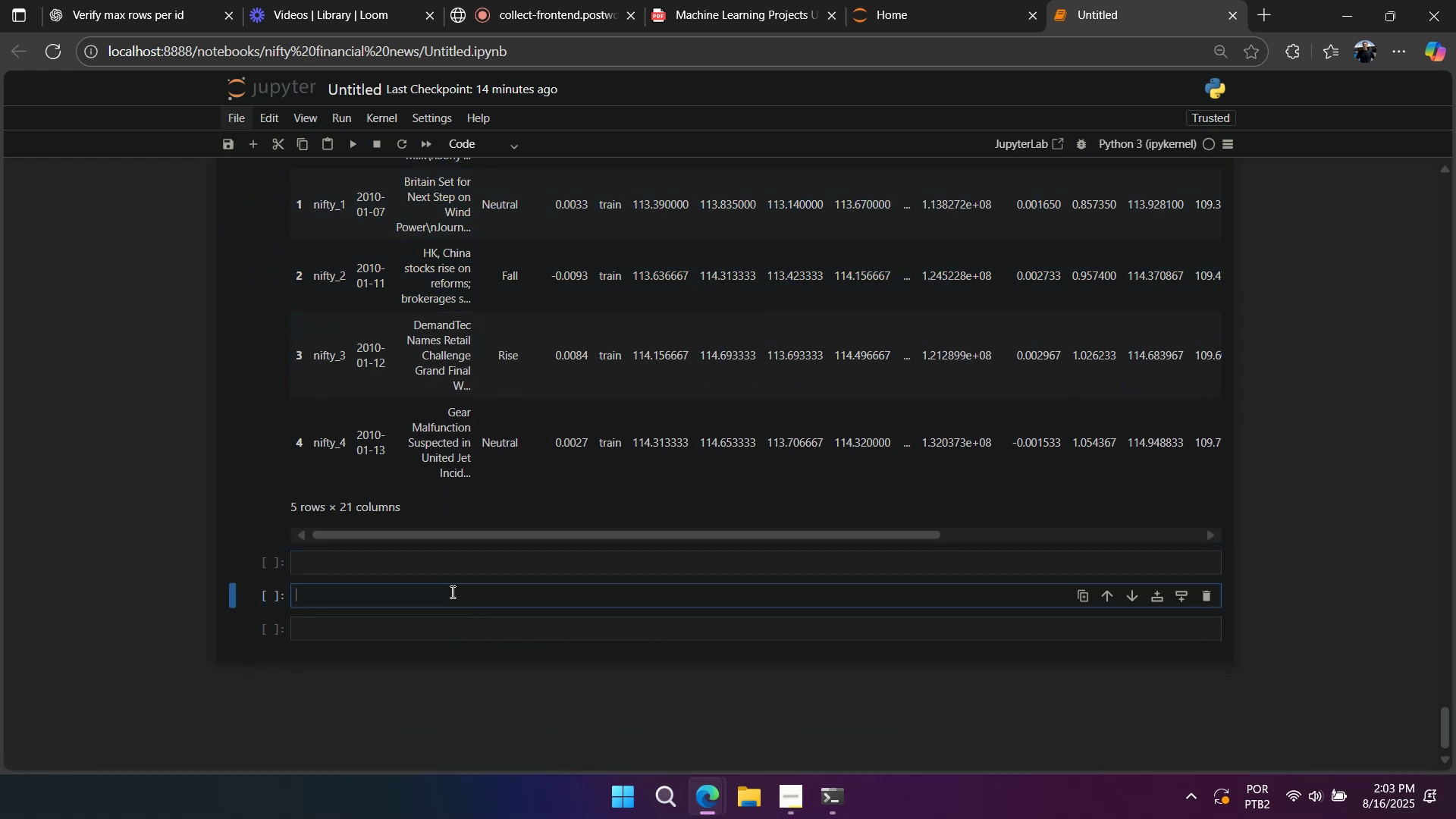 
key(Control+ControlLeft)
 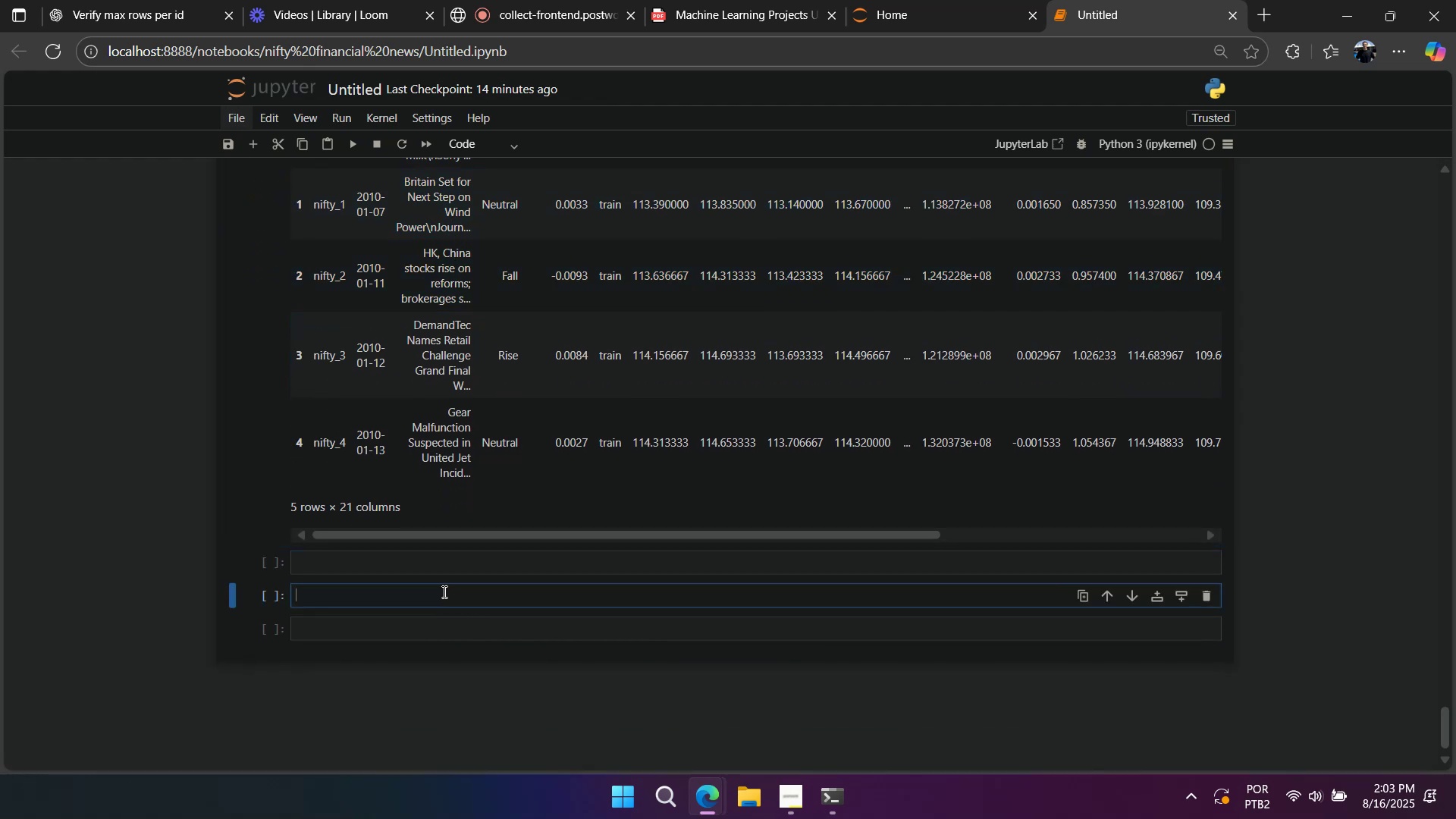 
key(Control+V)
 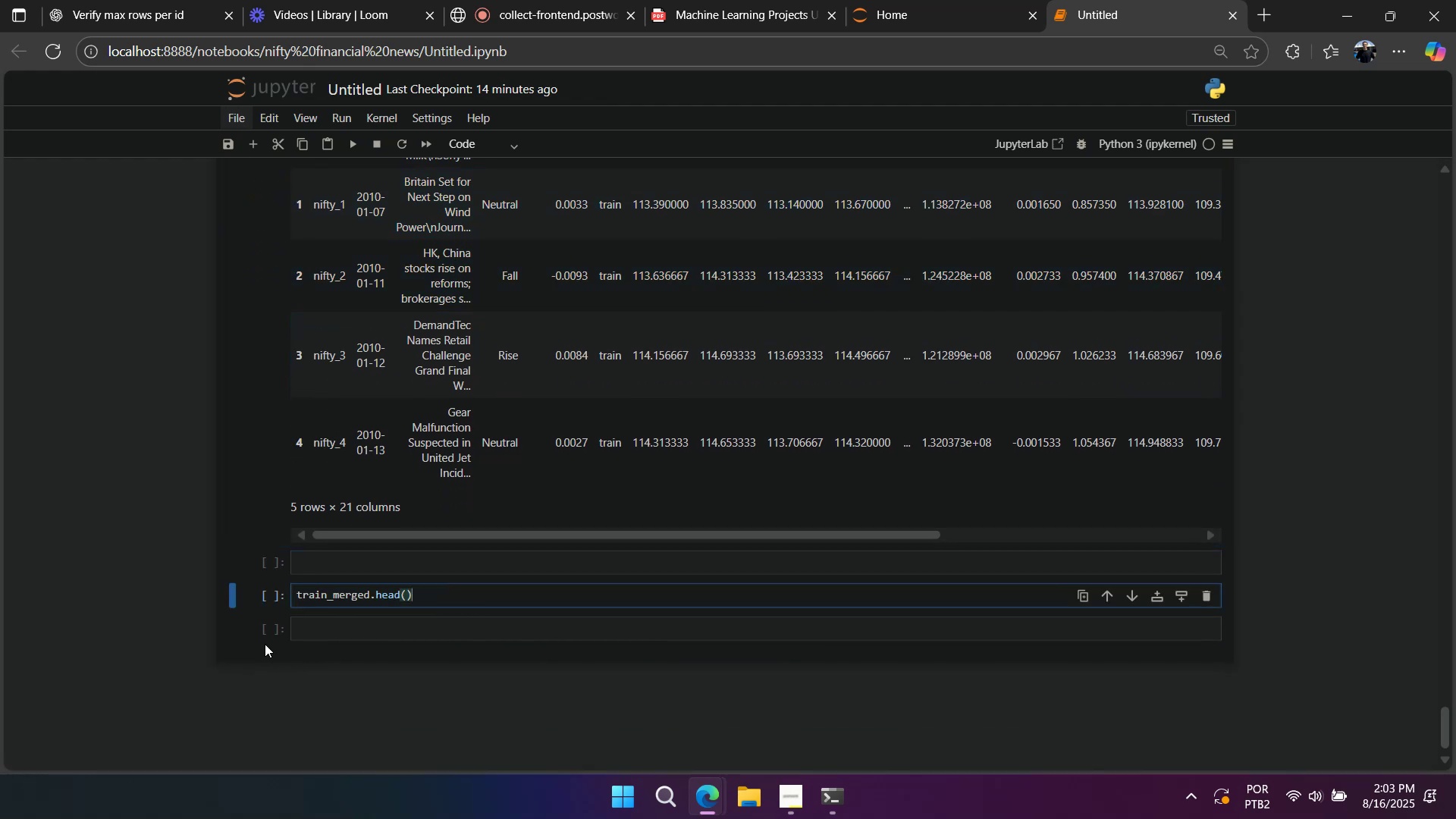 
left_click([255, 642])
 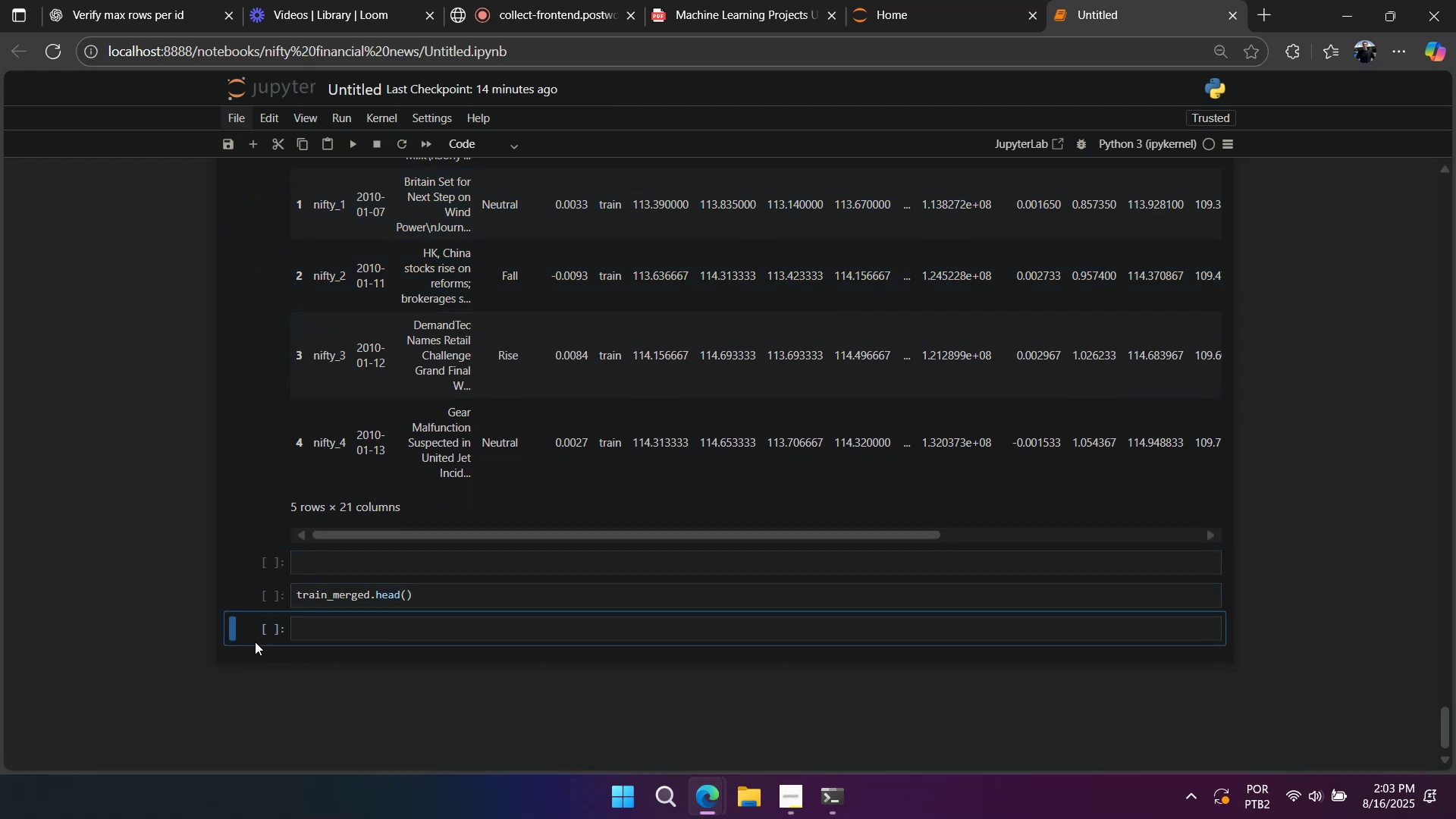 
type(aaaaaa)
 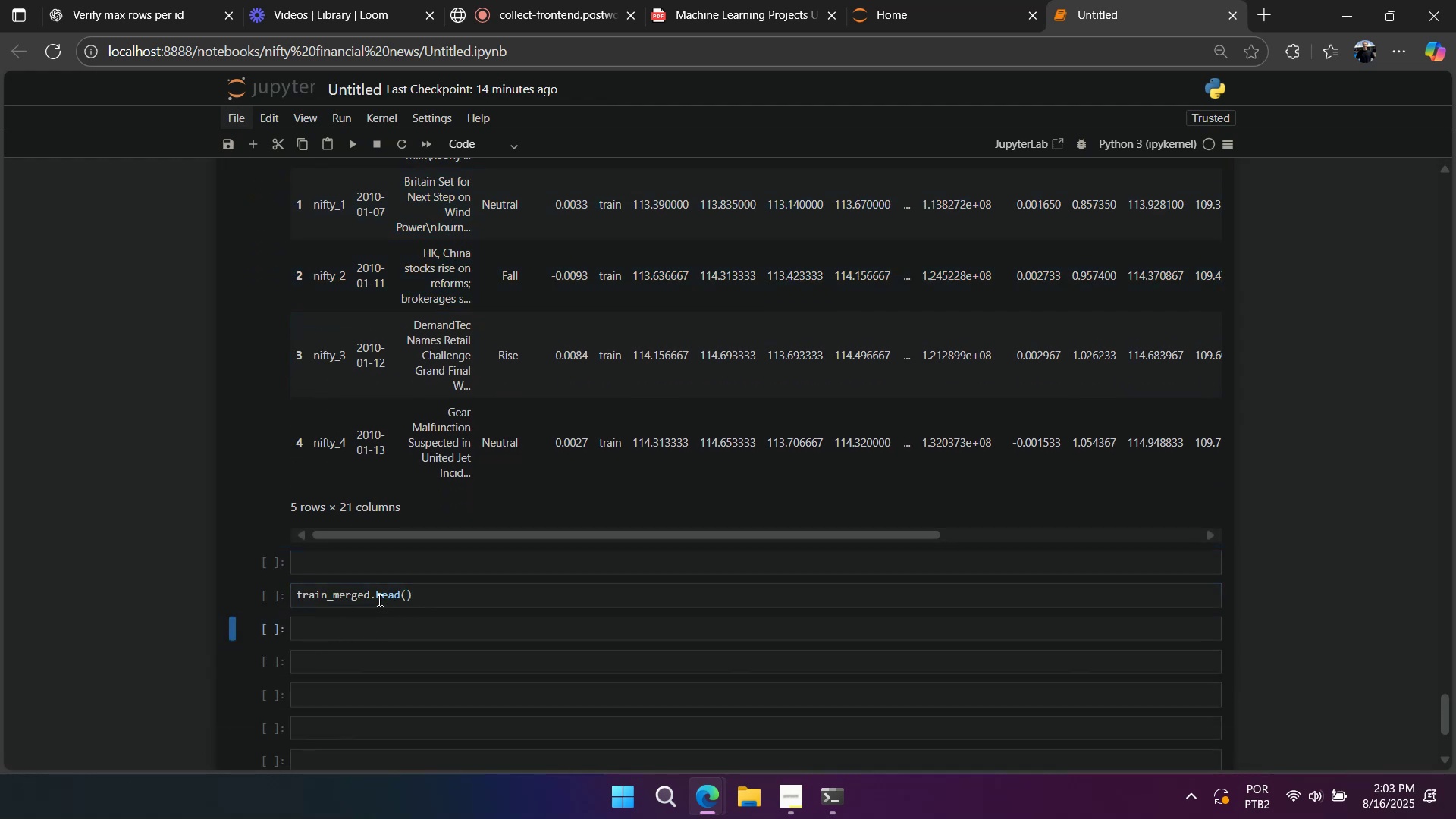 
double_click([378, 600])
 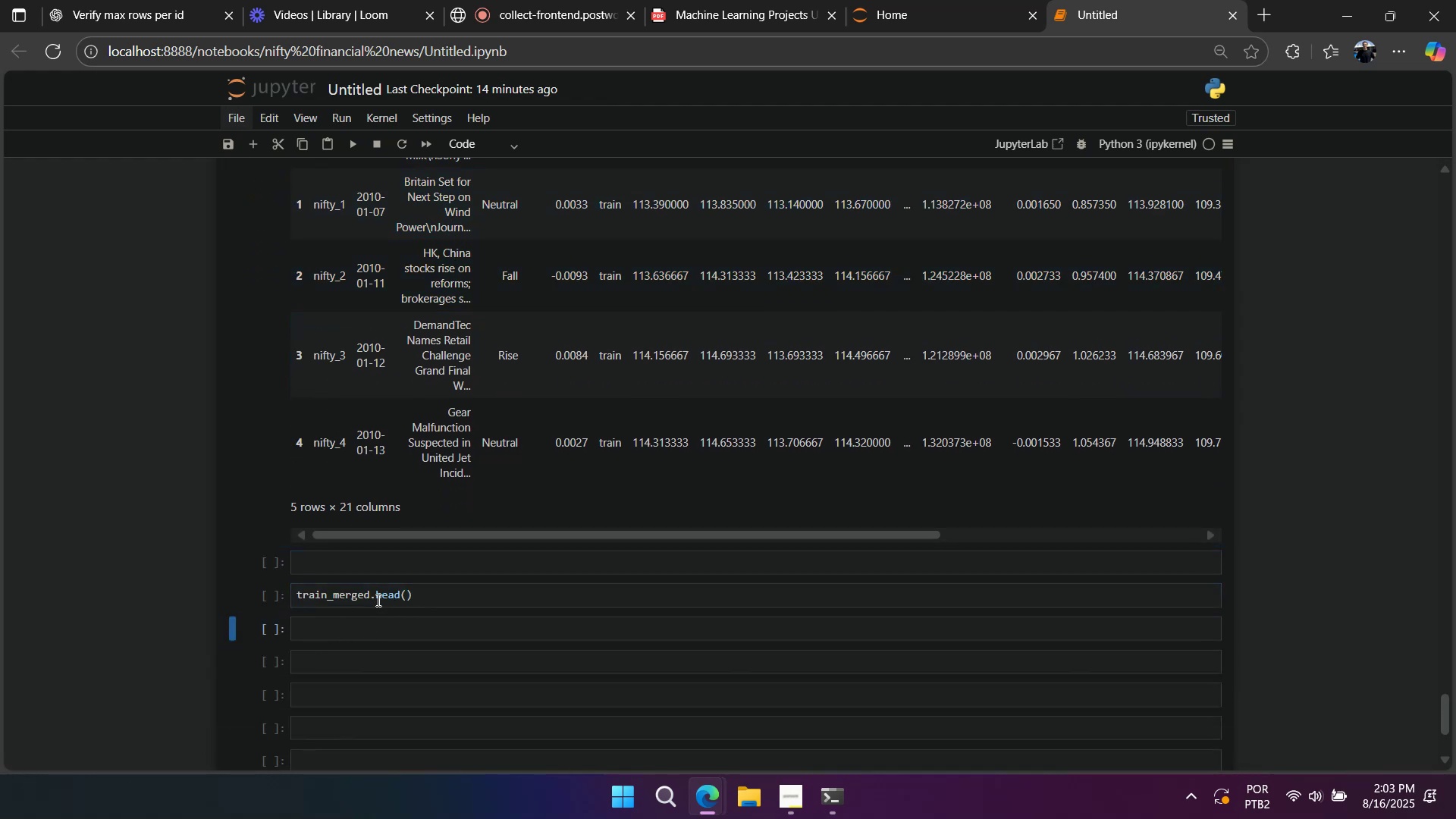 
type(describe)
 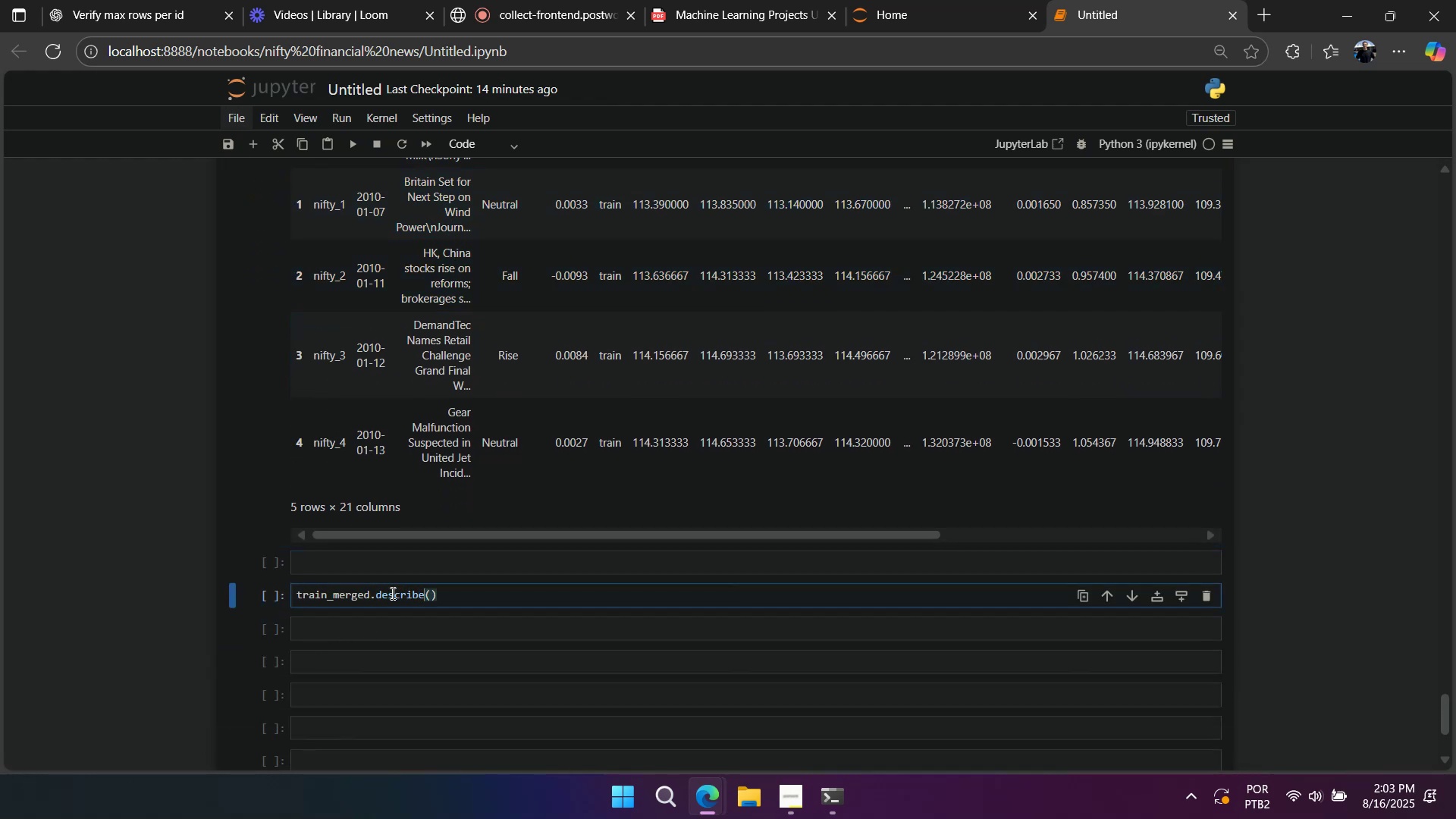 
key(Shift+Enter)
 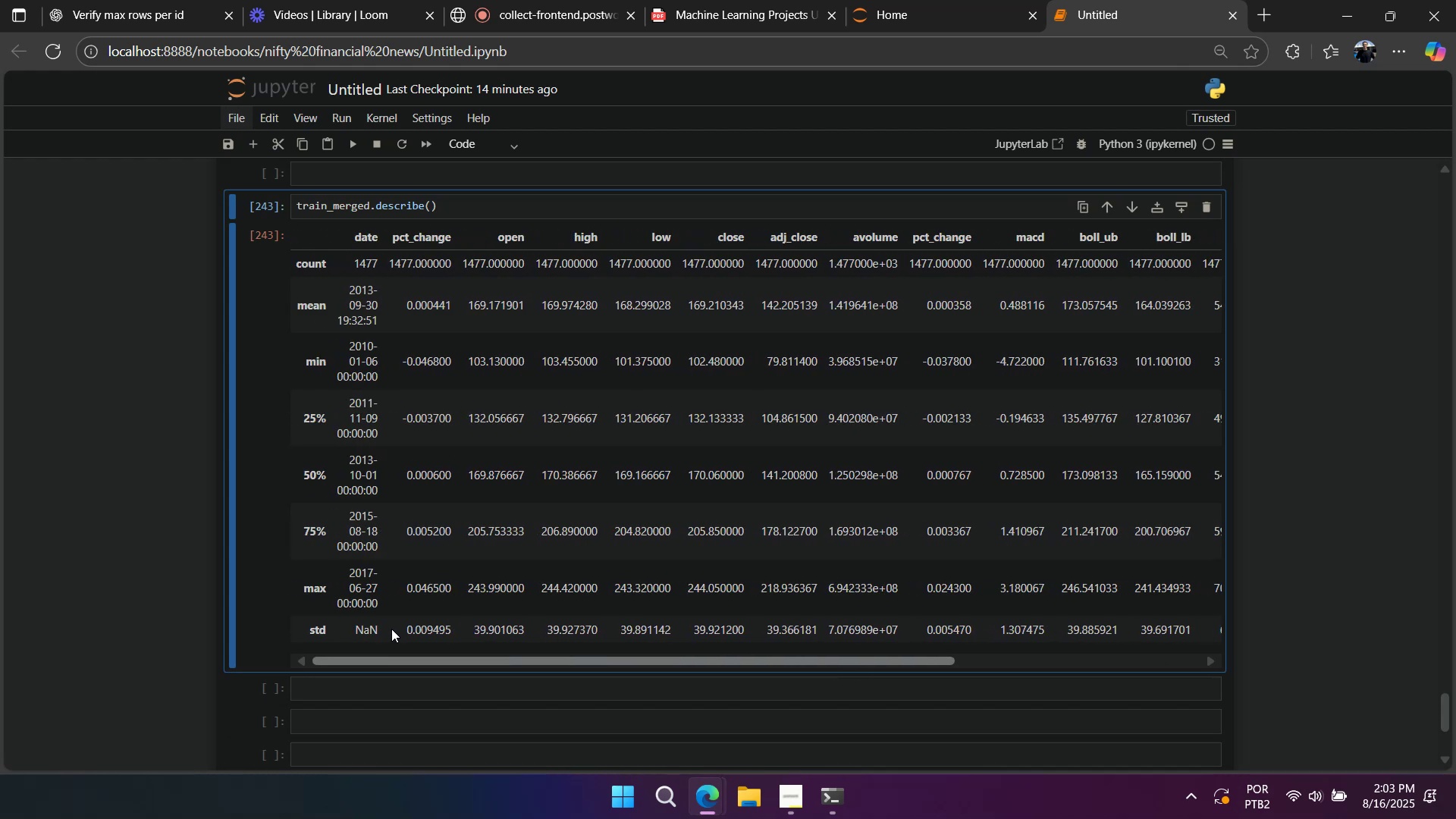 
wait(11.77)
 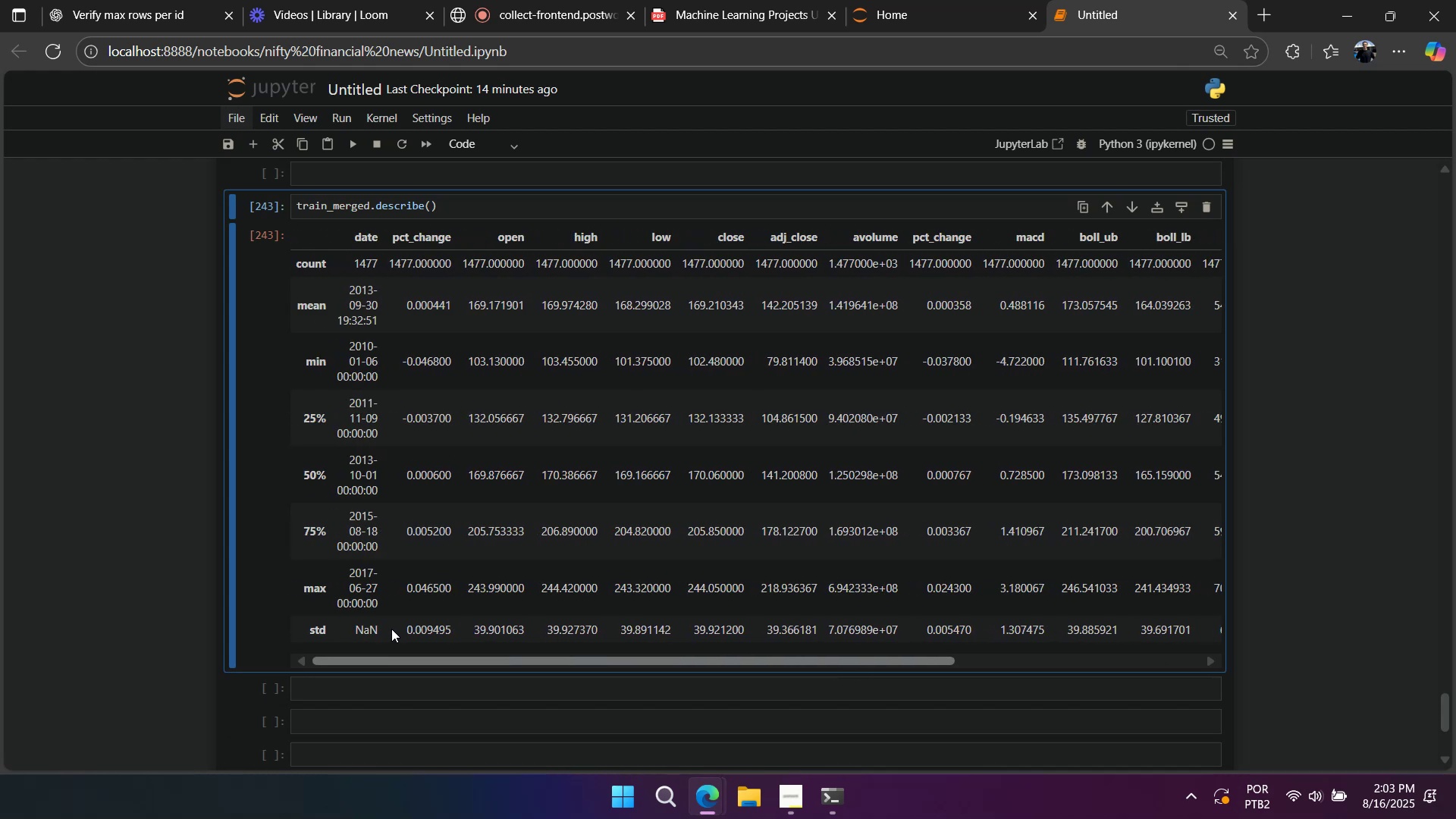 
scroll: coordinate [1313, 459], scroll_direction: up, amount: 75.0
 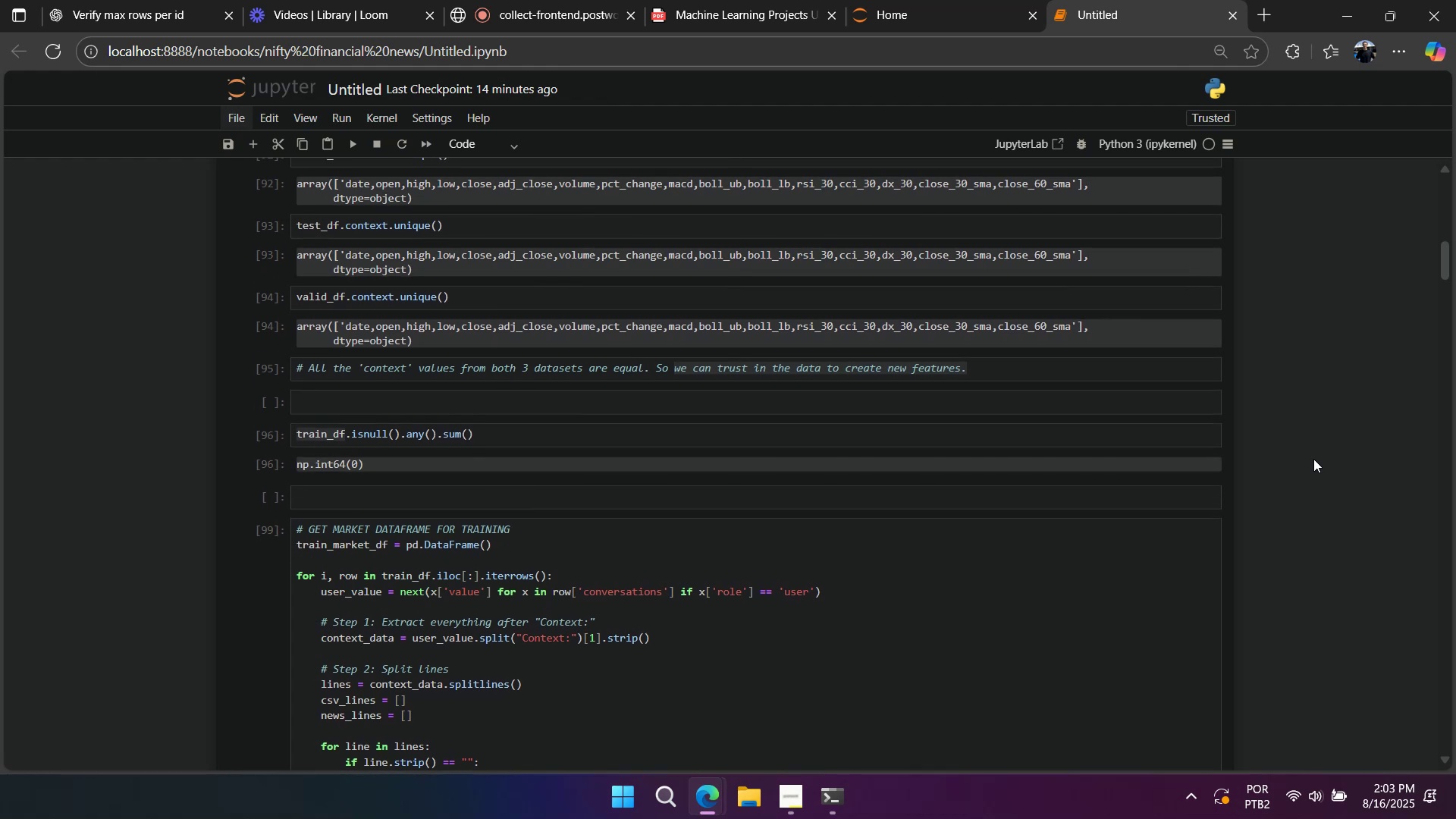 
scroll: coordinate [1313, 459], scroll_direction: up, amount: 8.0
 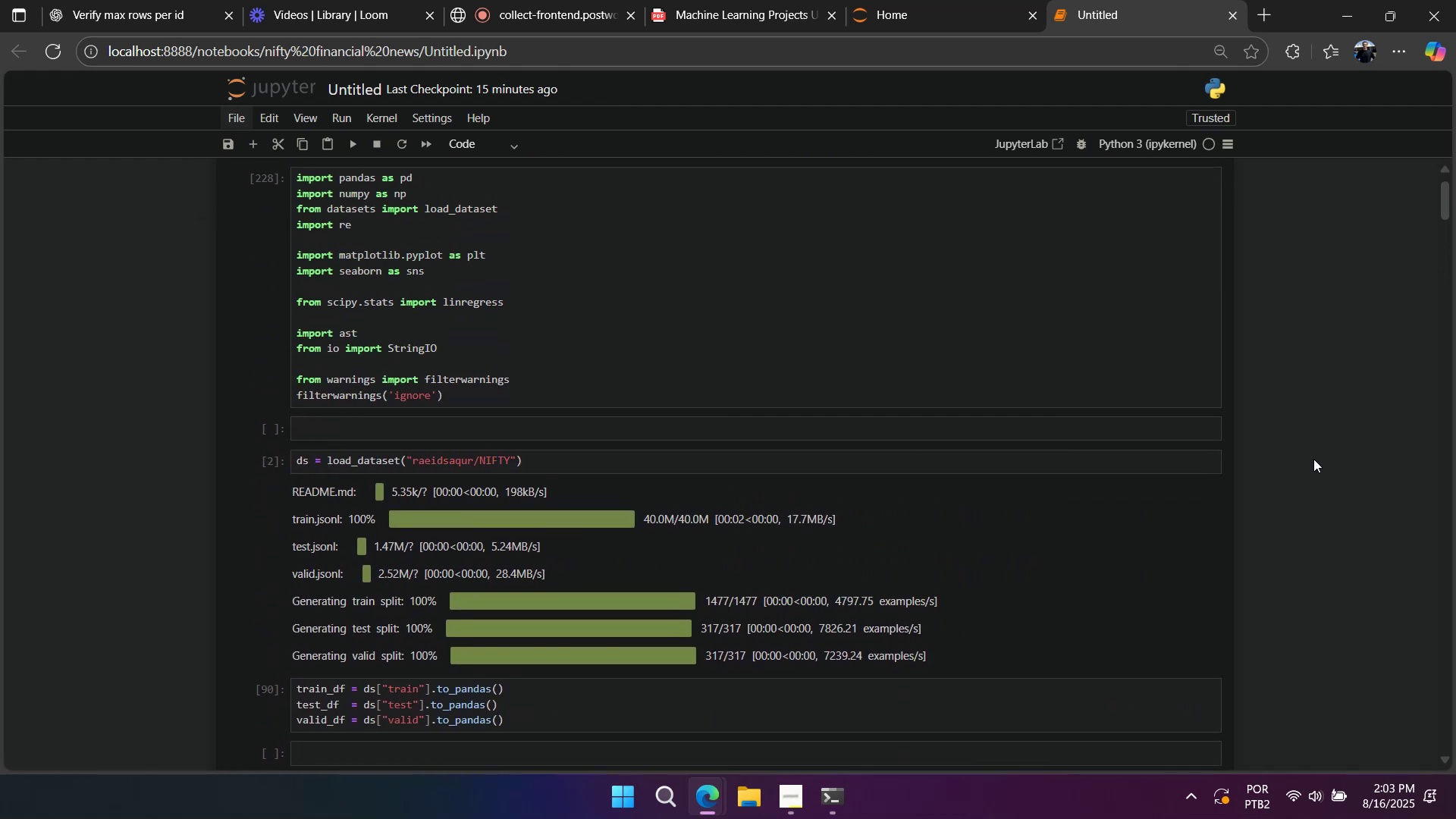 
scroll: coordinate [949, 393], scroll_direction: down, amount: 44.0
 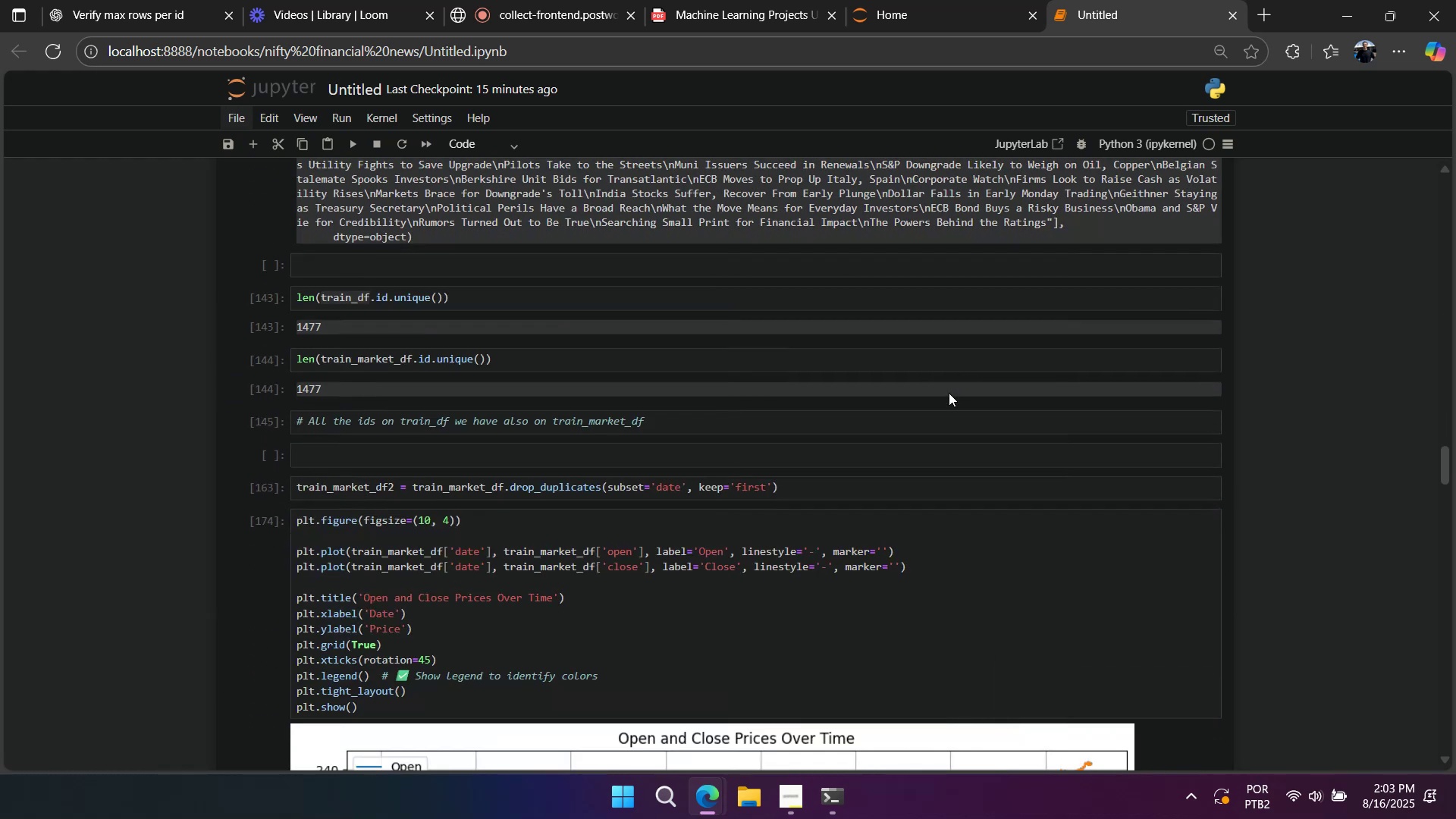 
scroll: coordinate [1045, 424], scroll_direction: down, amount: 42.0
 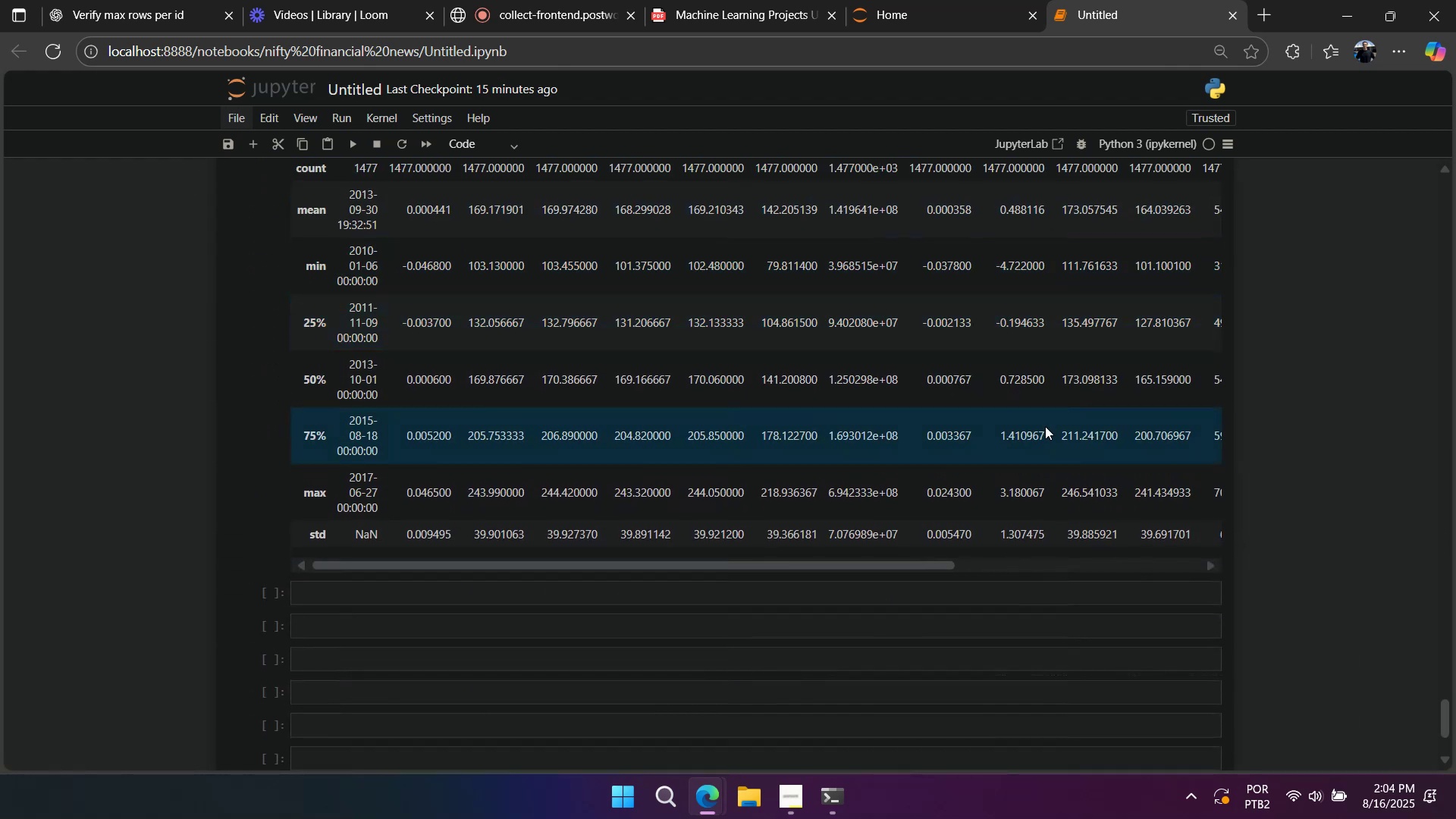 
scroll: coordinate [1045, 427], scroll_direction: up, amount: 1.0
 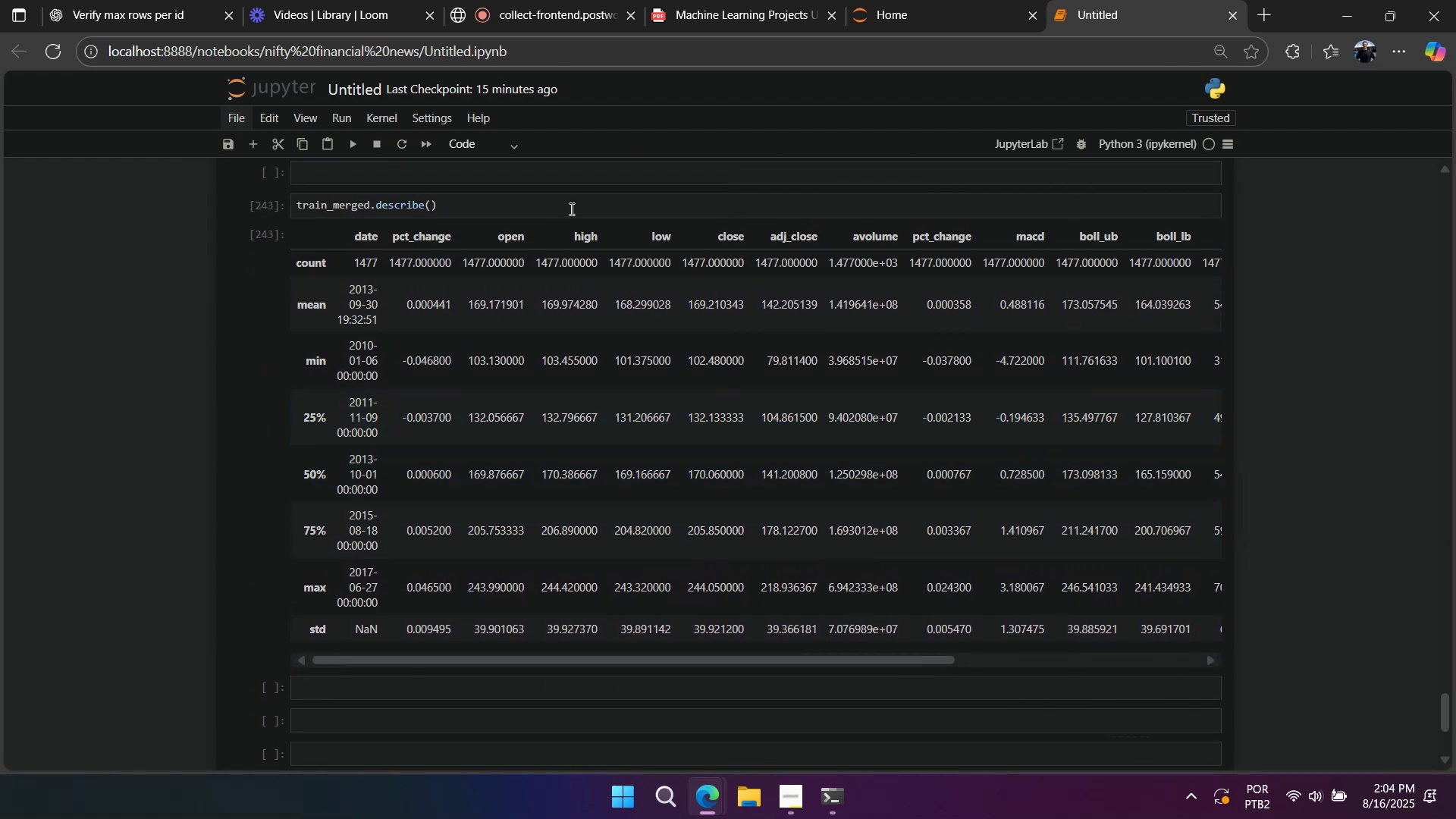 
double_click([573, 200])
 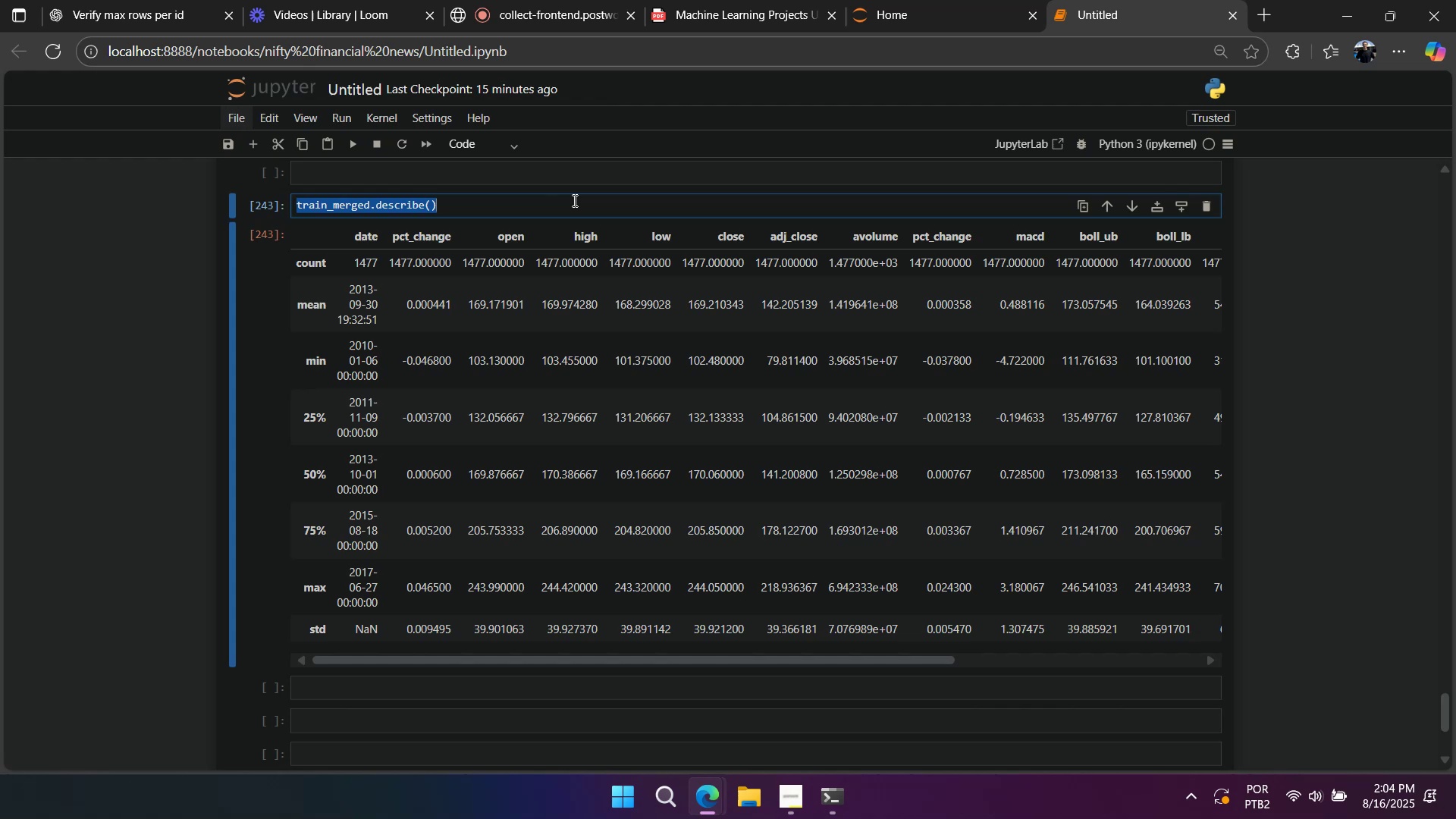 
triple_click([573, 200])
 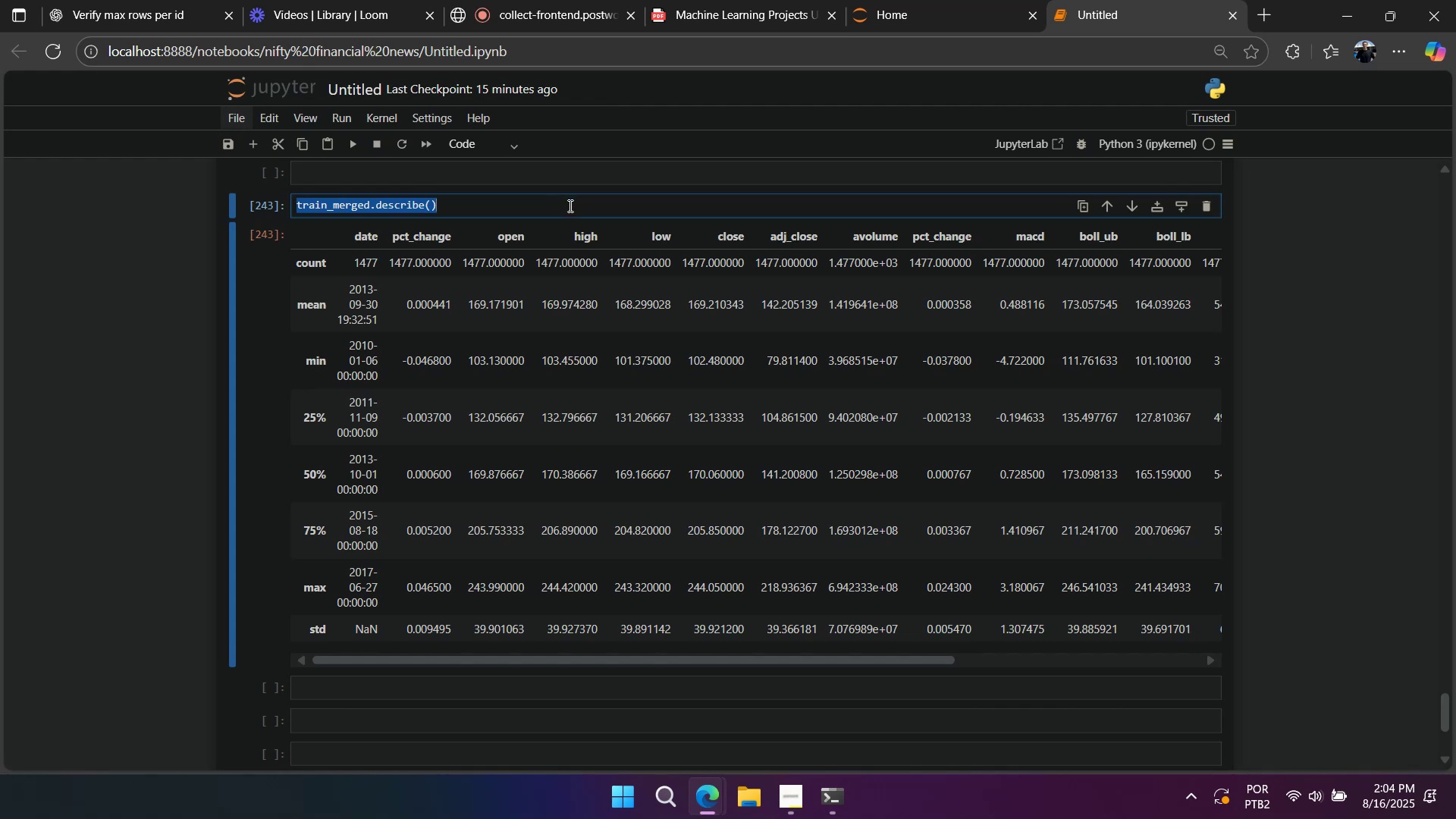 
key(Control+C)
 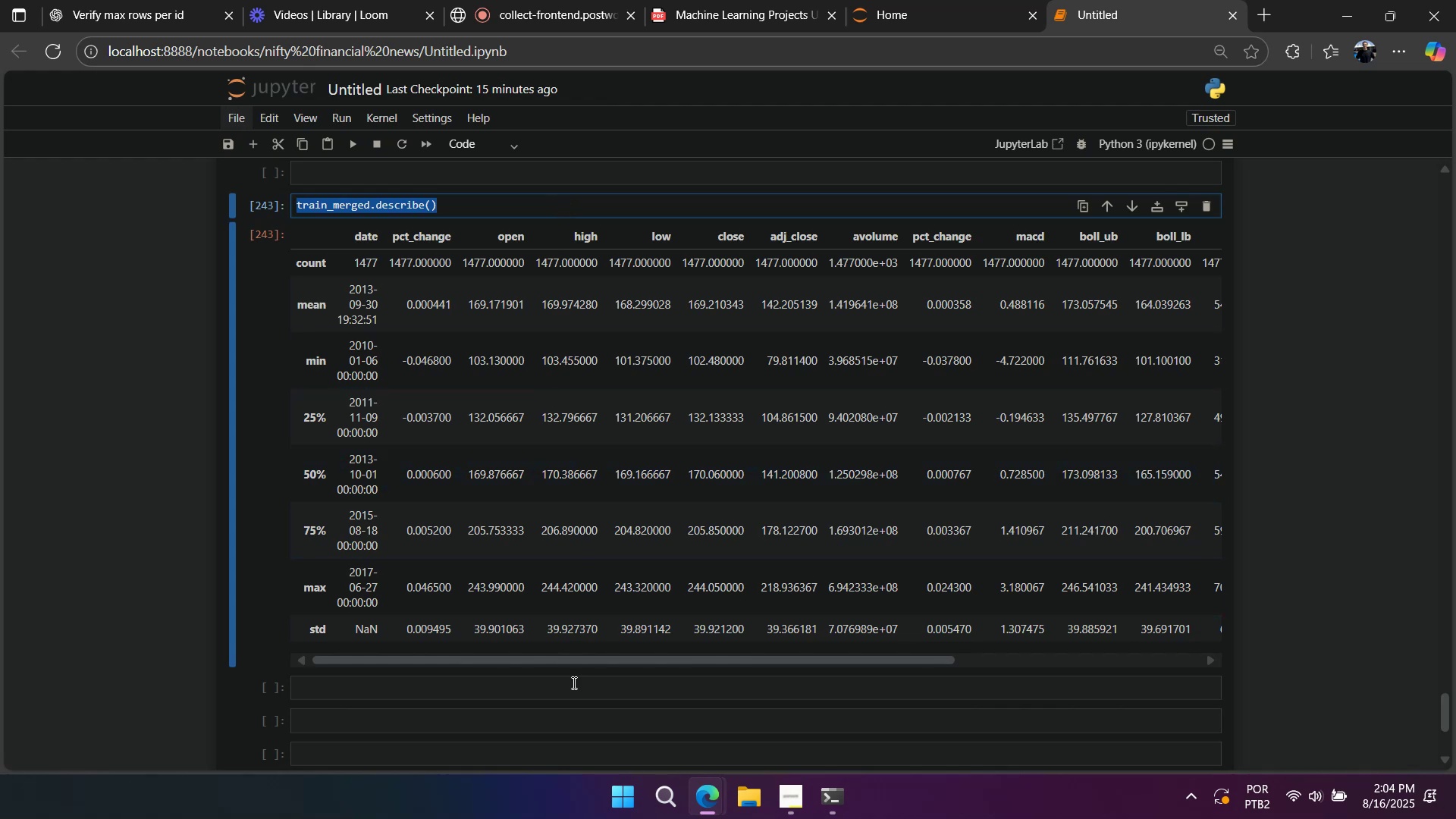 
left_click([573, 682])
 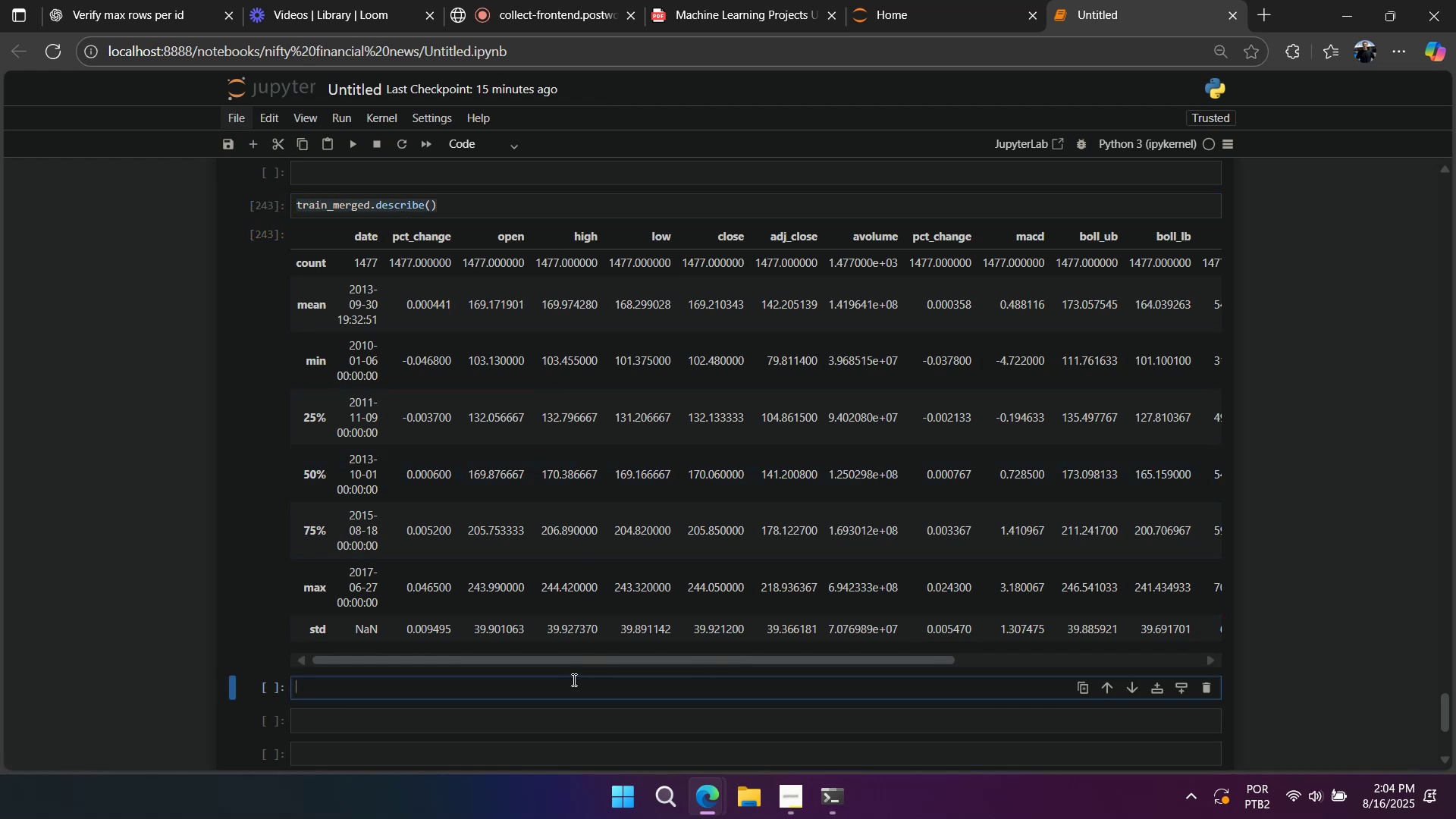 
key(Control+V)
 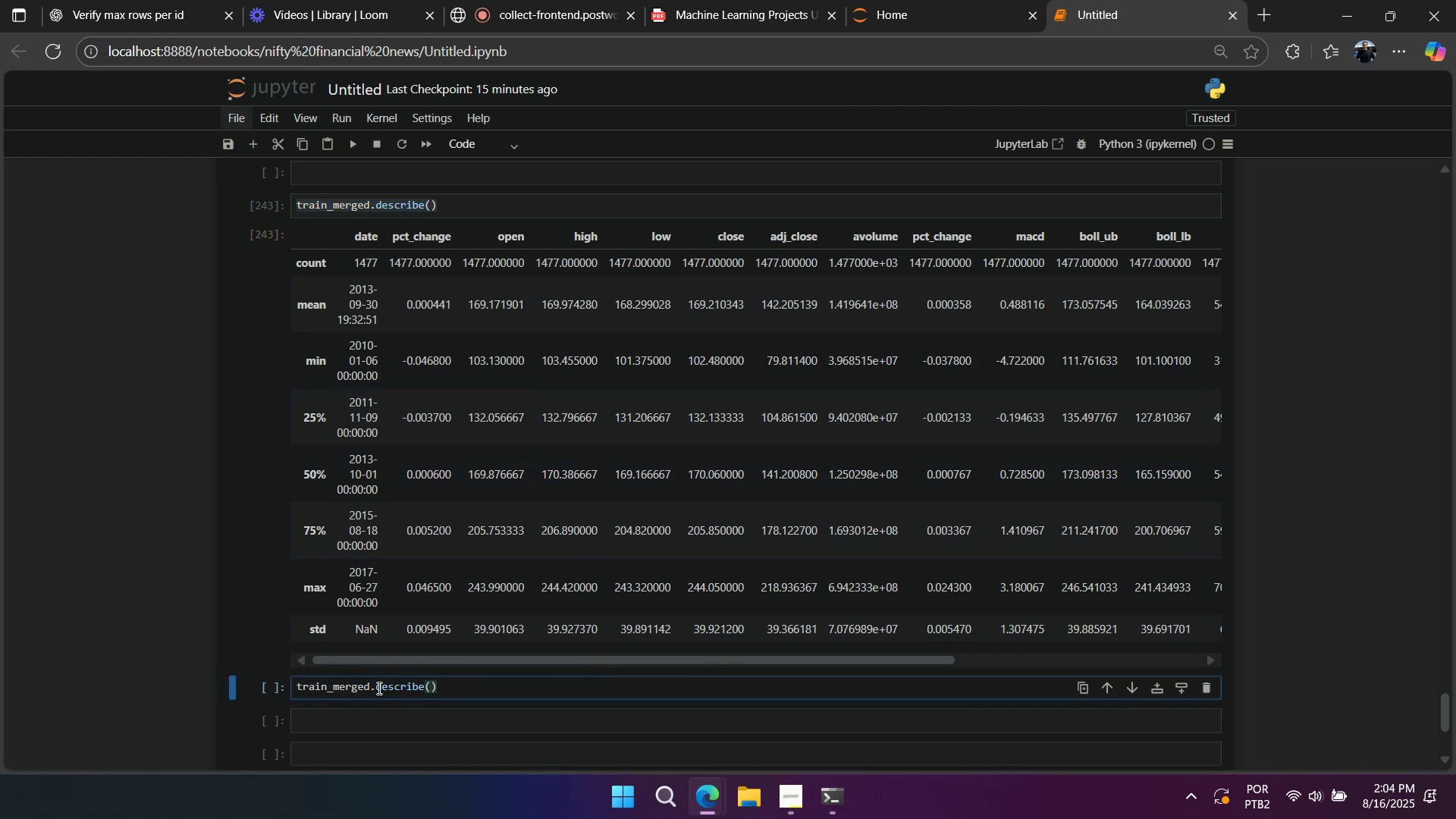 
double_click([378, 688])
 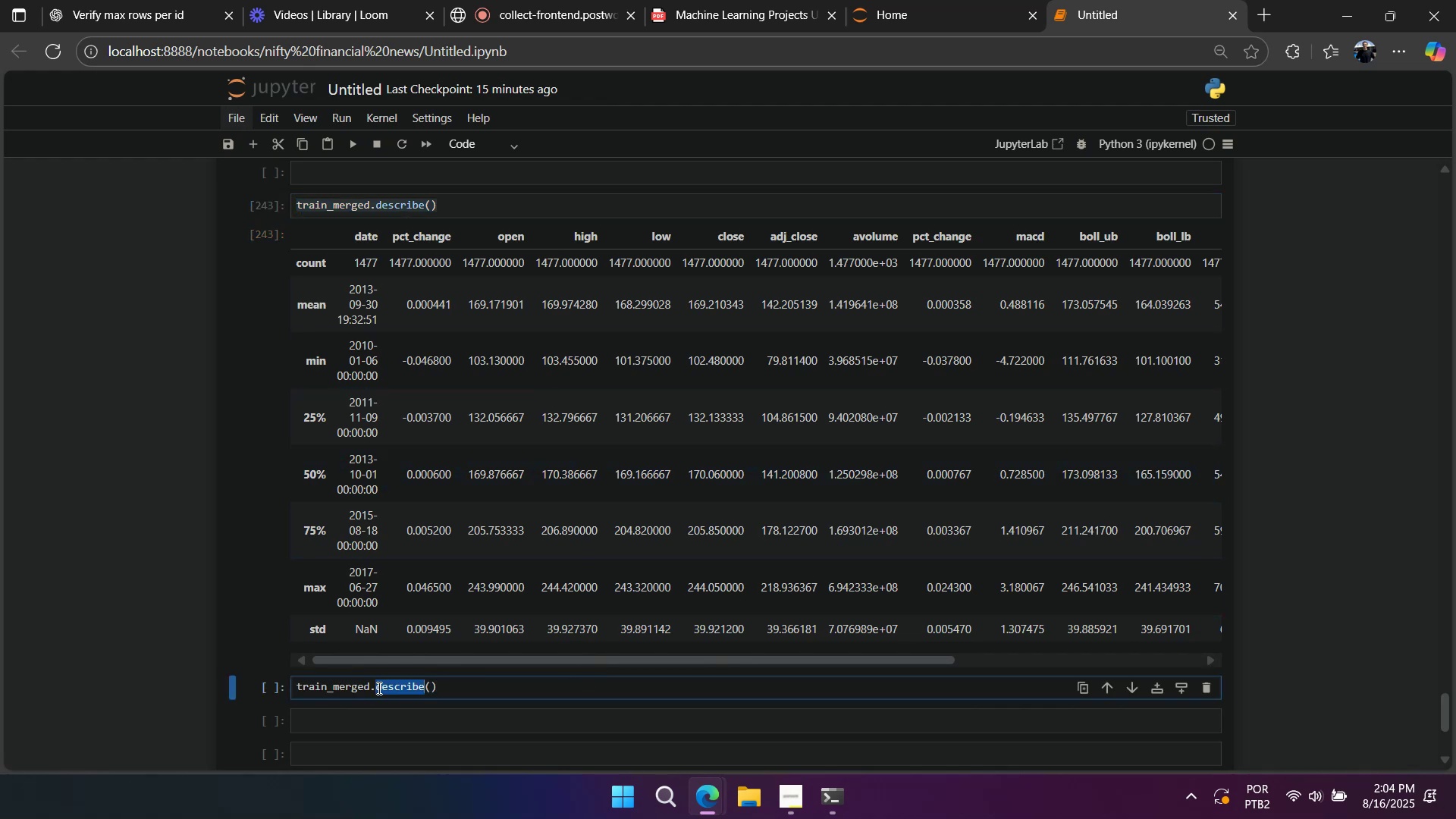 
type(info)
 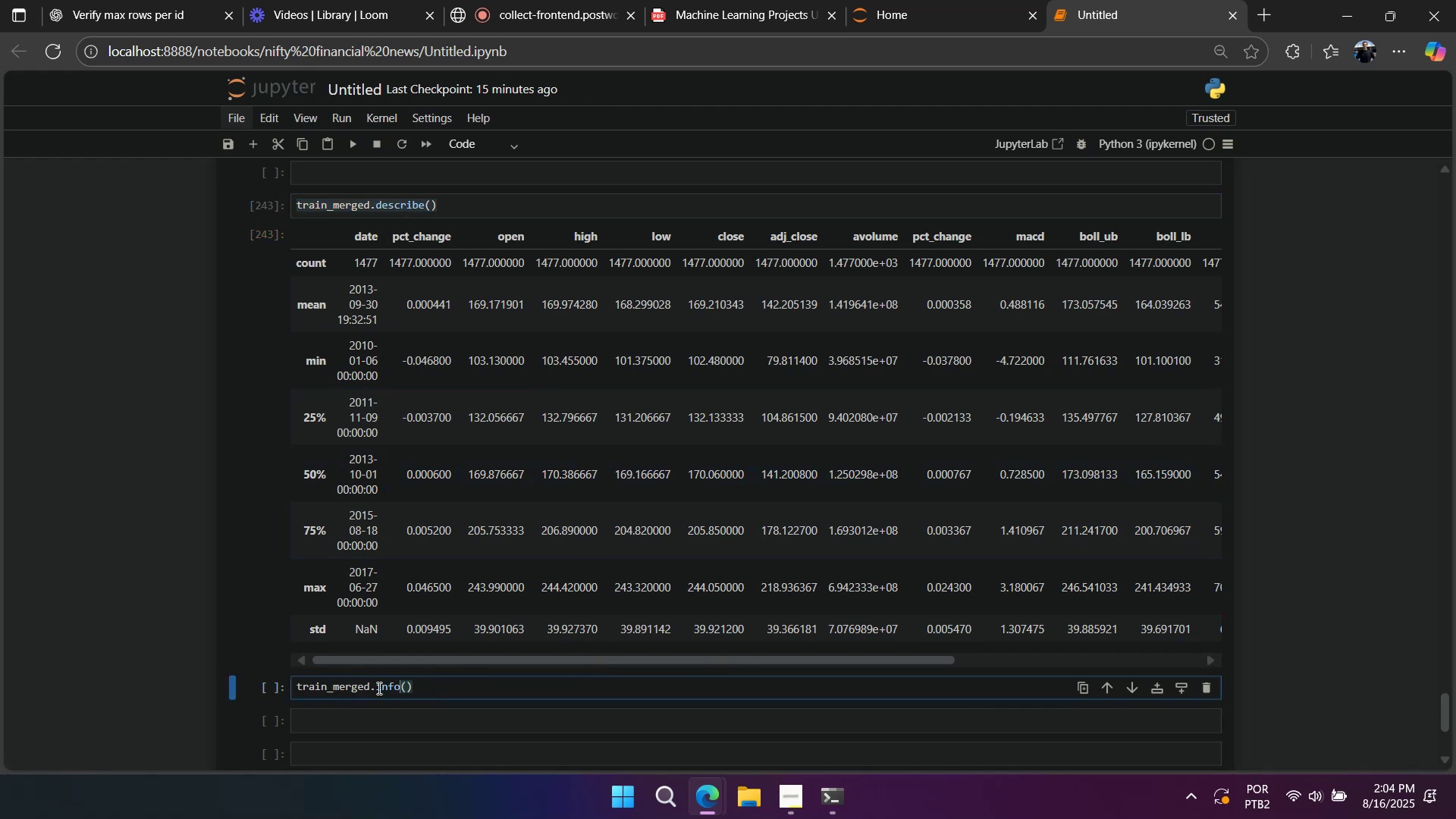 
key(Shift+Enter)
 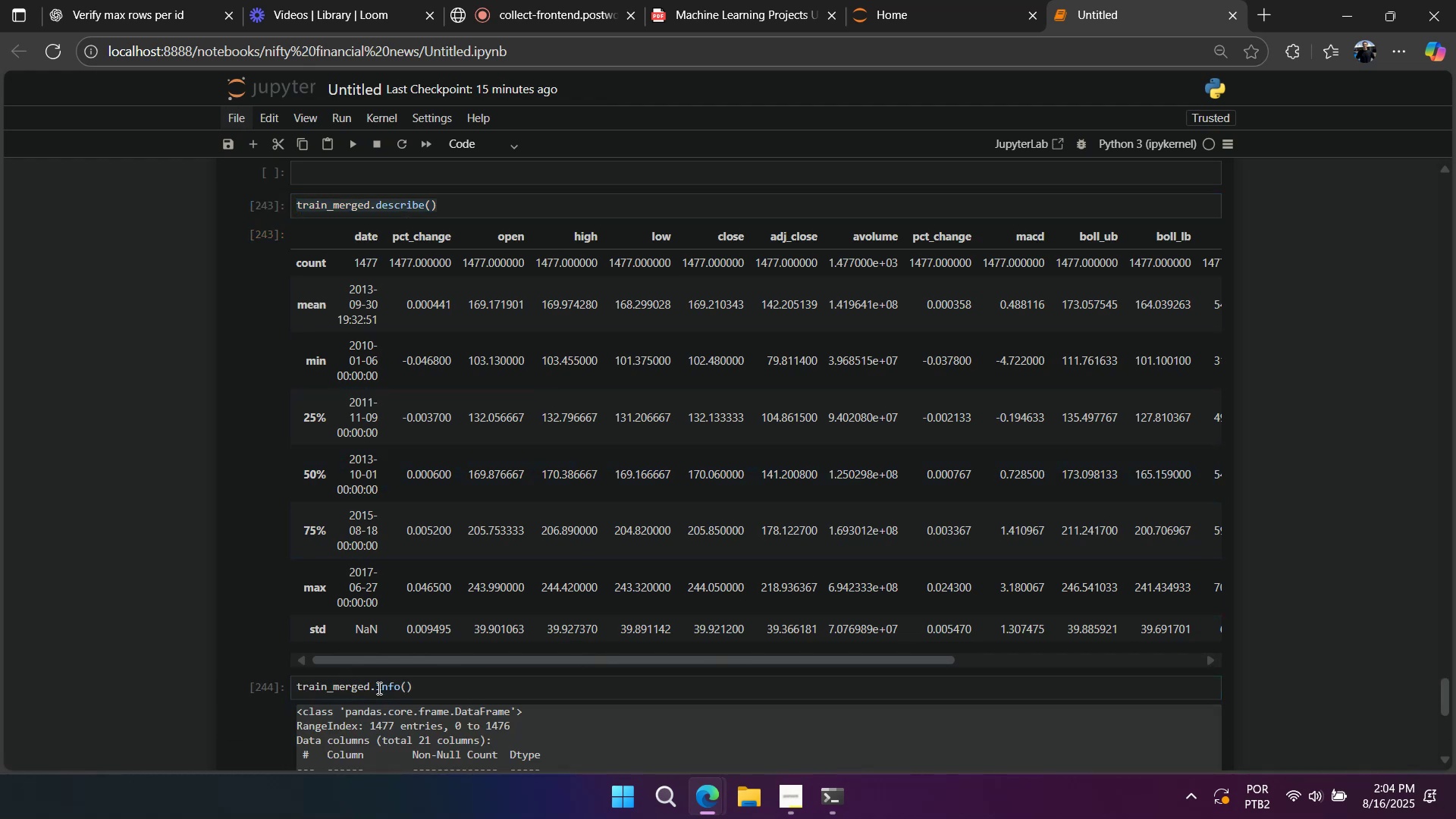 
scroll: coordinate [547, 624], scroll_direction: down, amount: 4.0
 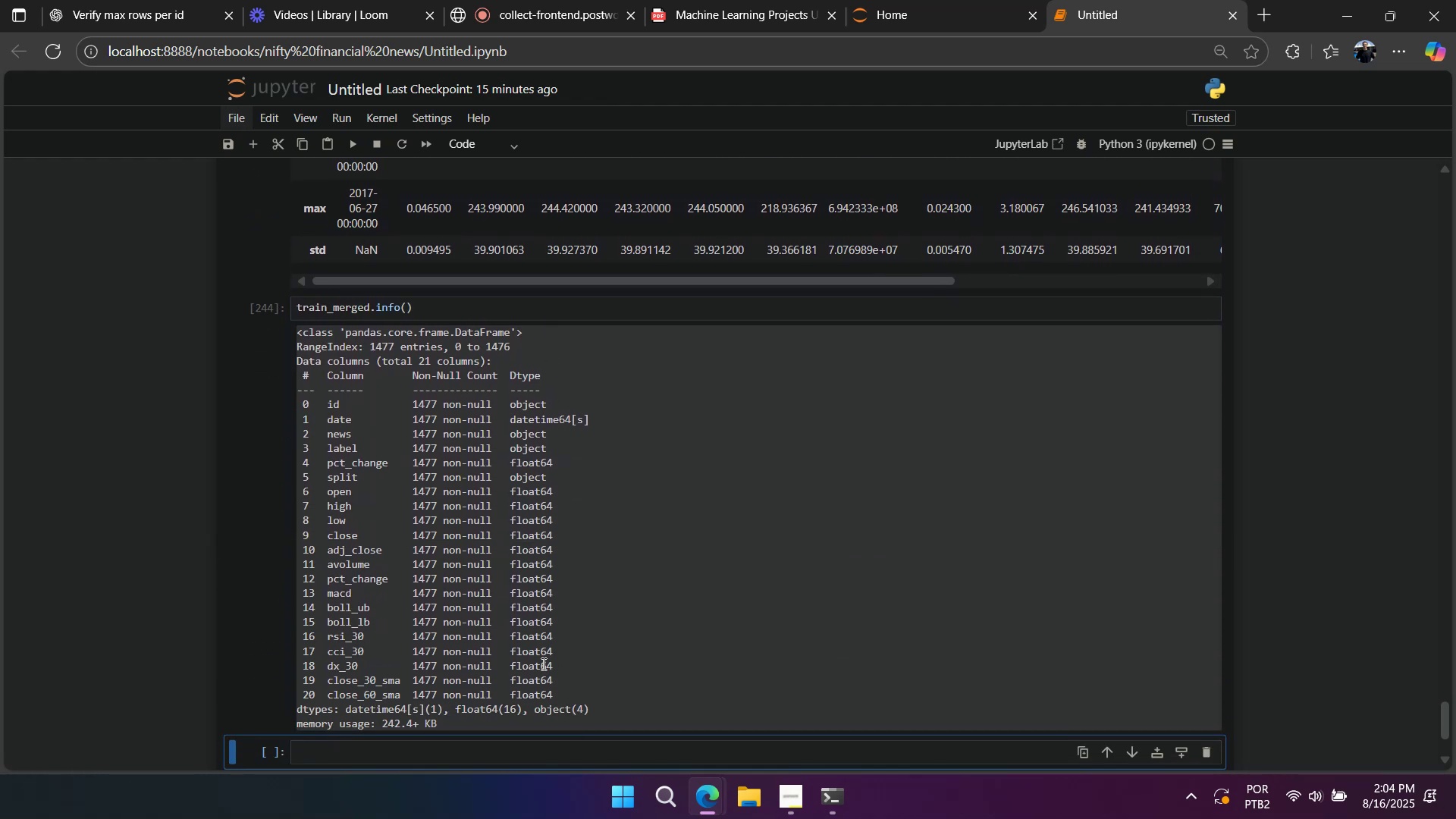 
wait(8.51)
 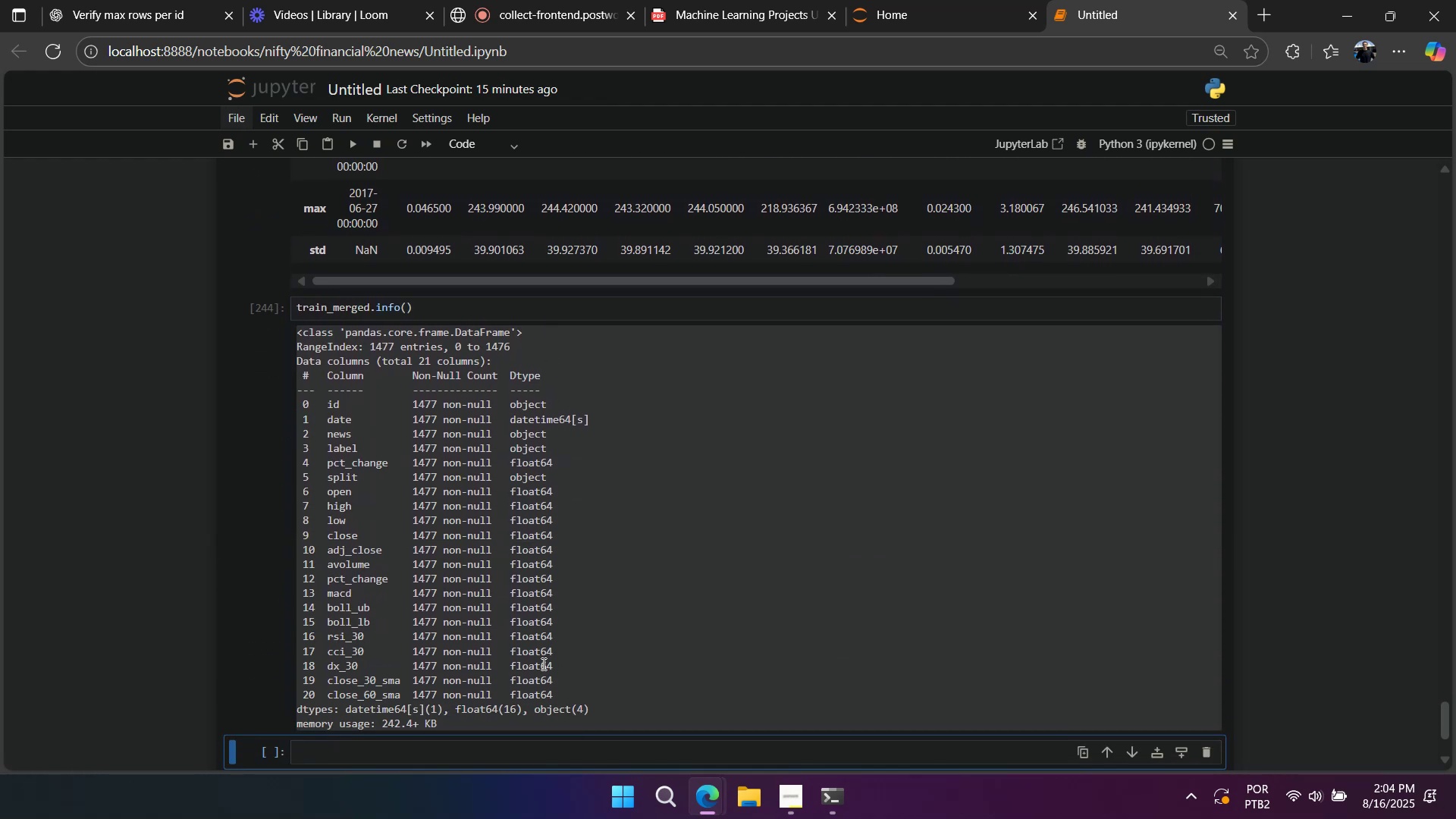 
scroll: coordinate [400, 617], scroll_direction: up, amount: 8.0
 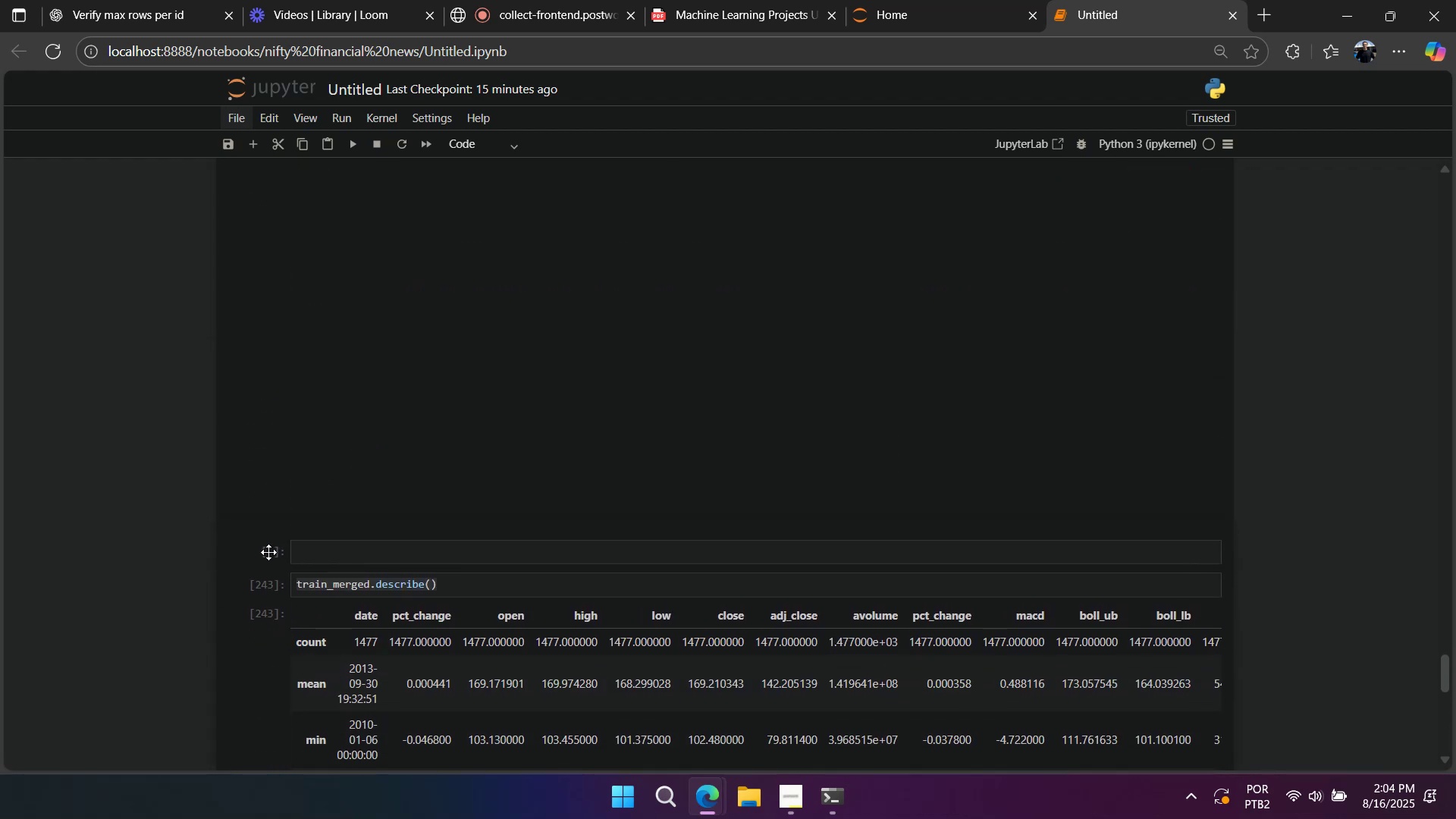 
left_click([268, 552])
 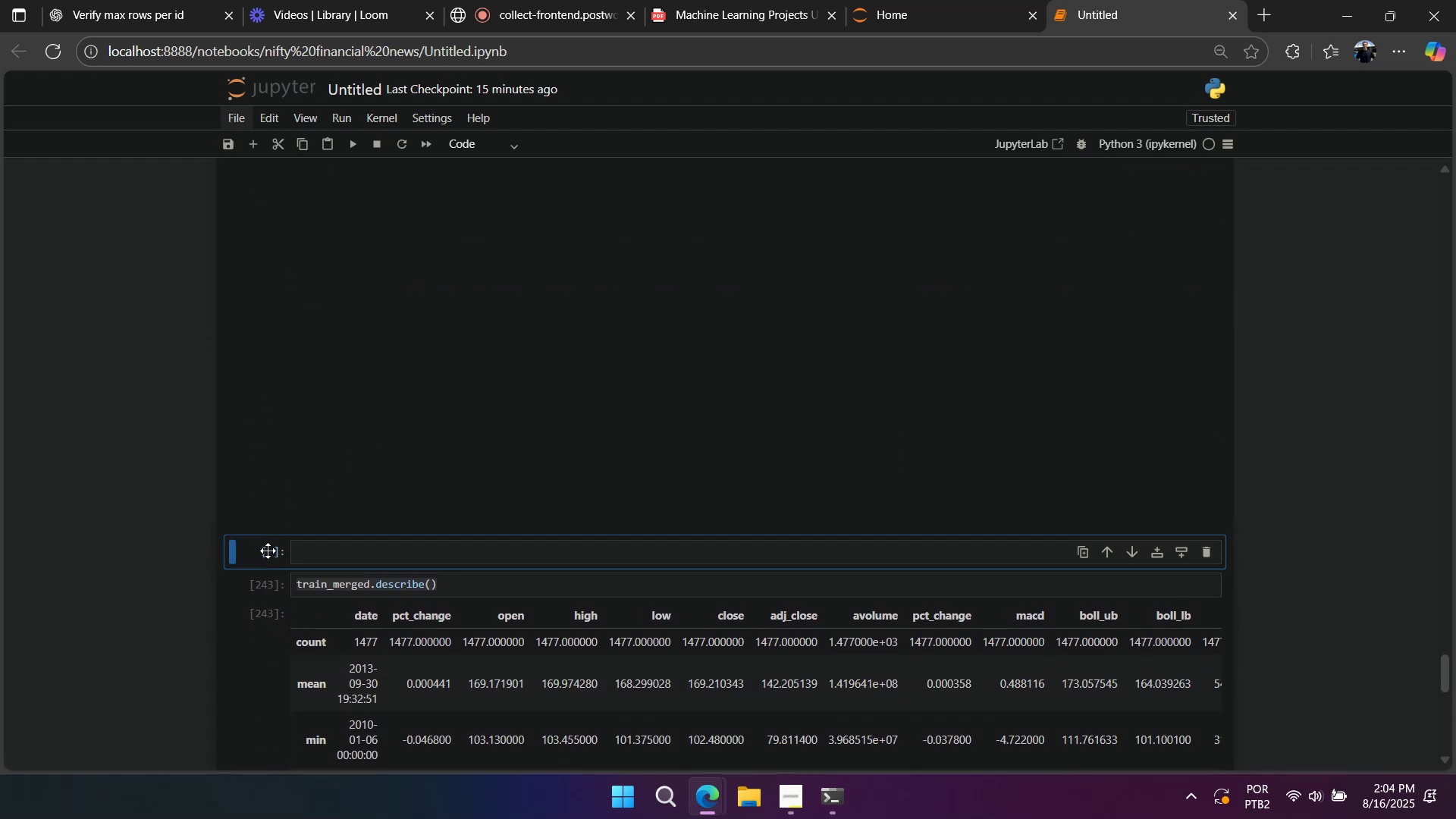 
type(add)
 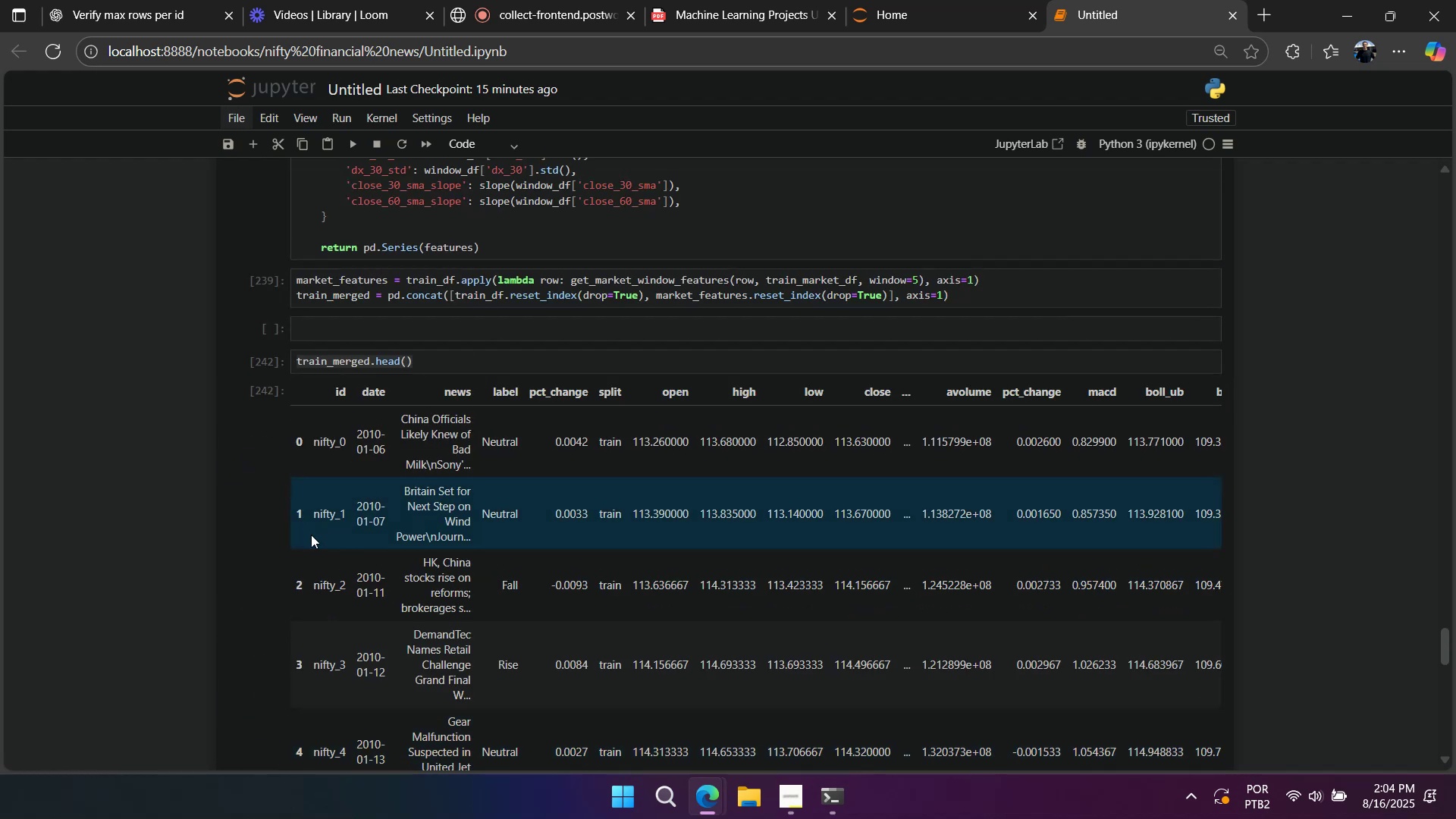 
scroll: coordinate [293, 509], scroll_direction: up, amount: 7.0
 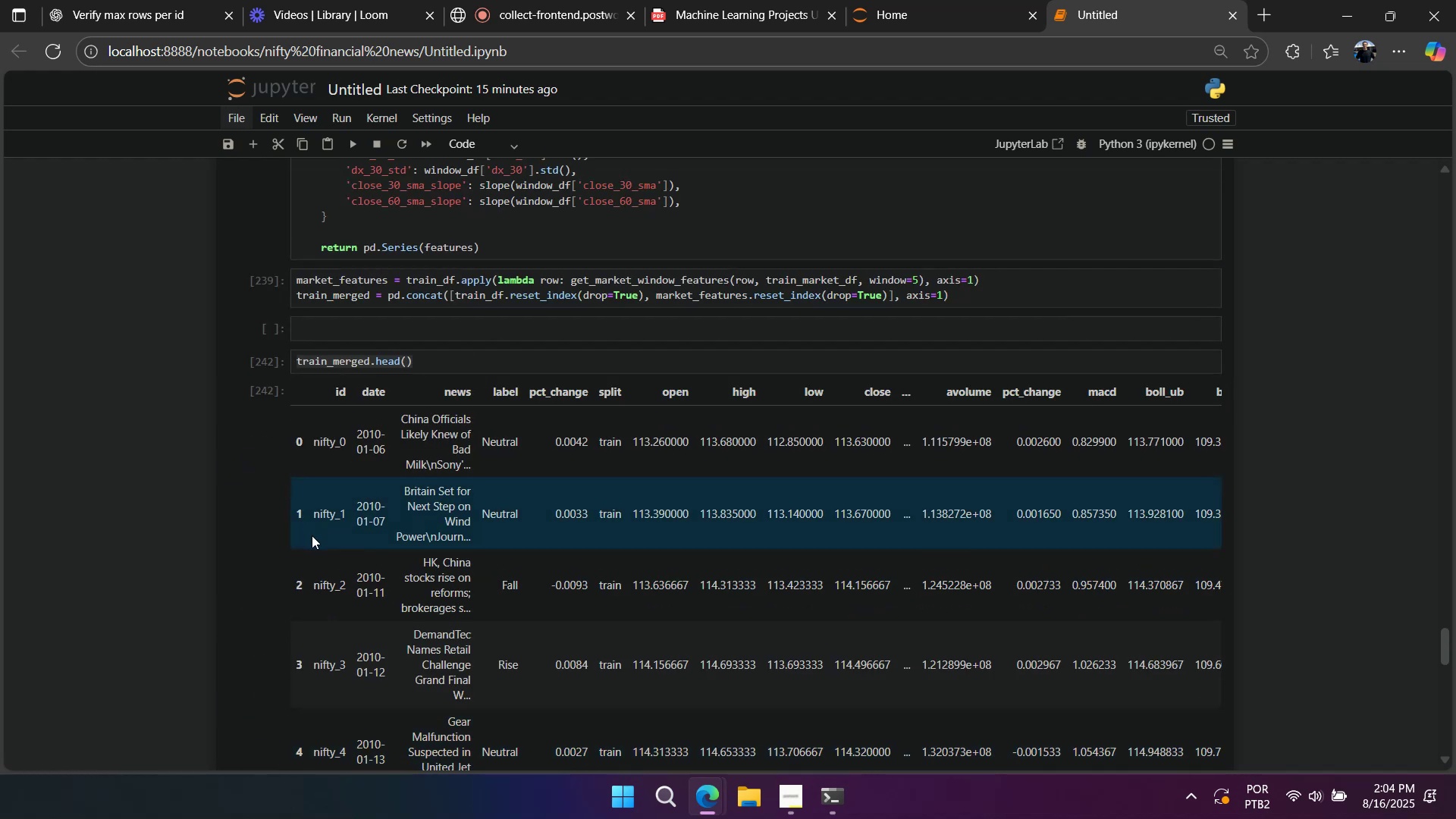 
scroll: coordinate [312, 537], scroll_direction: down, amount: 1.0
 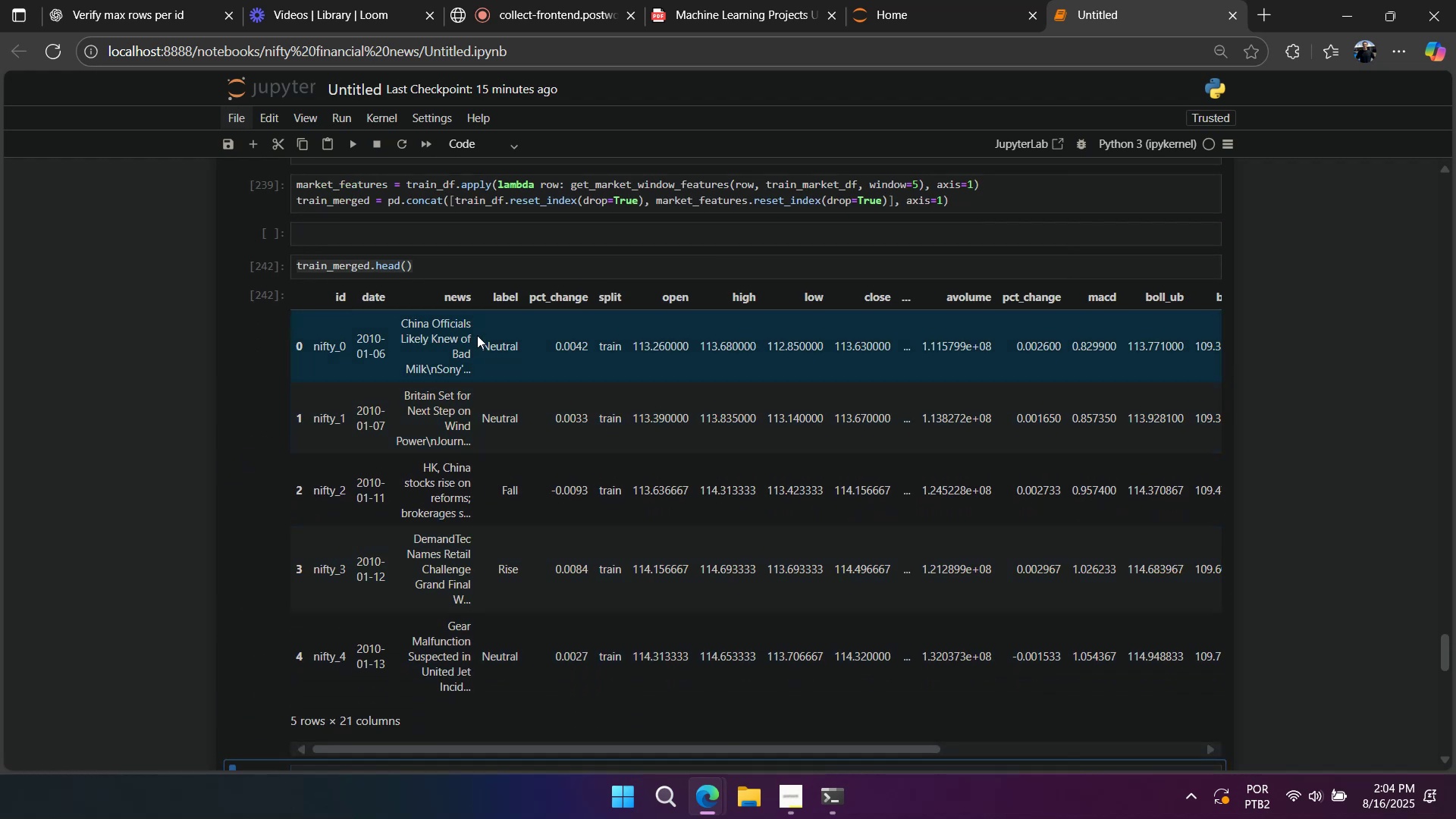 
wait(5.63)
 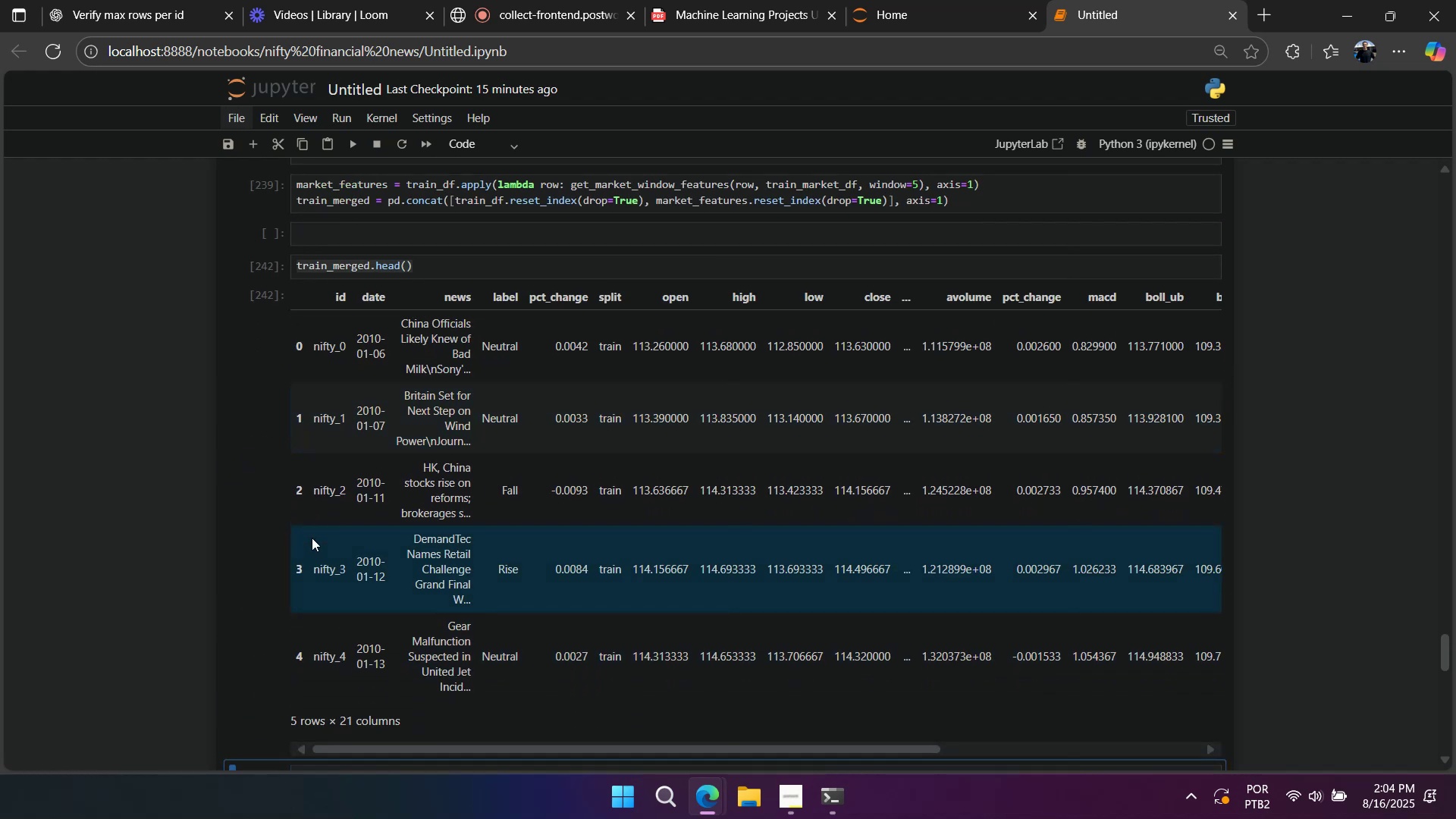 
double_click([307, 270])
 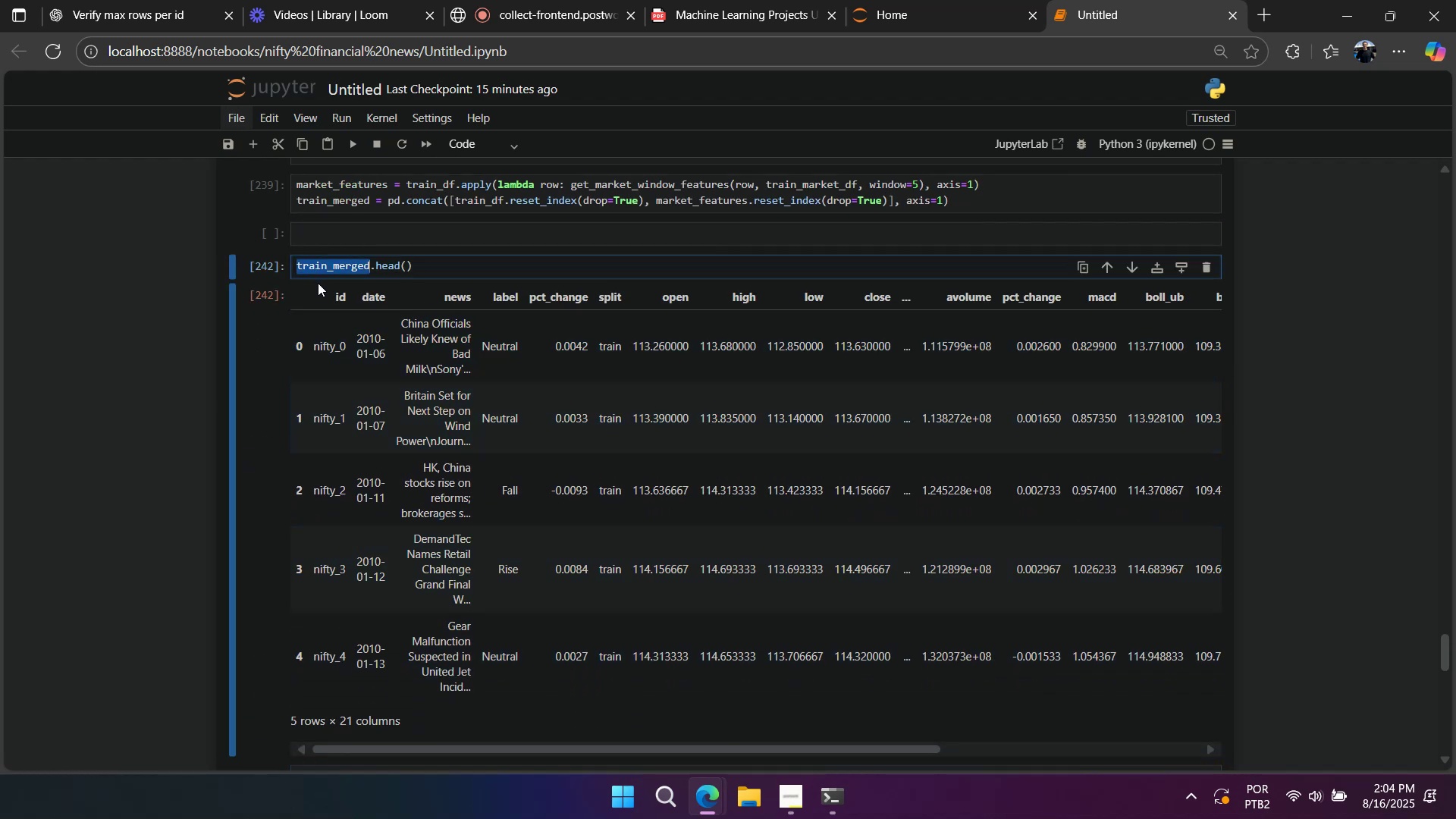 
key(Control+ControlLeft)
 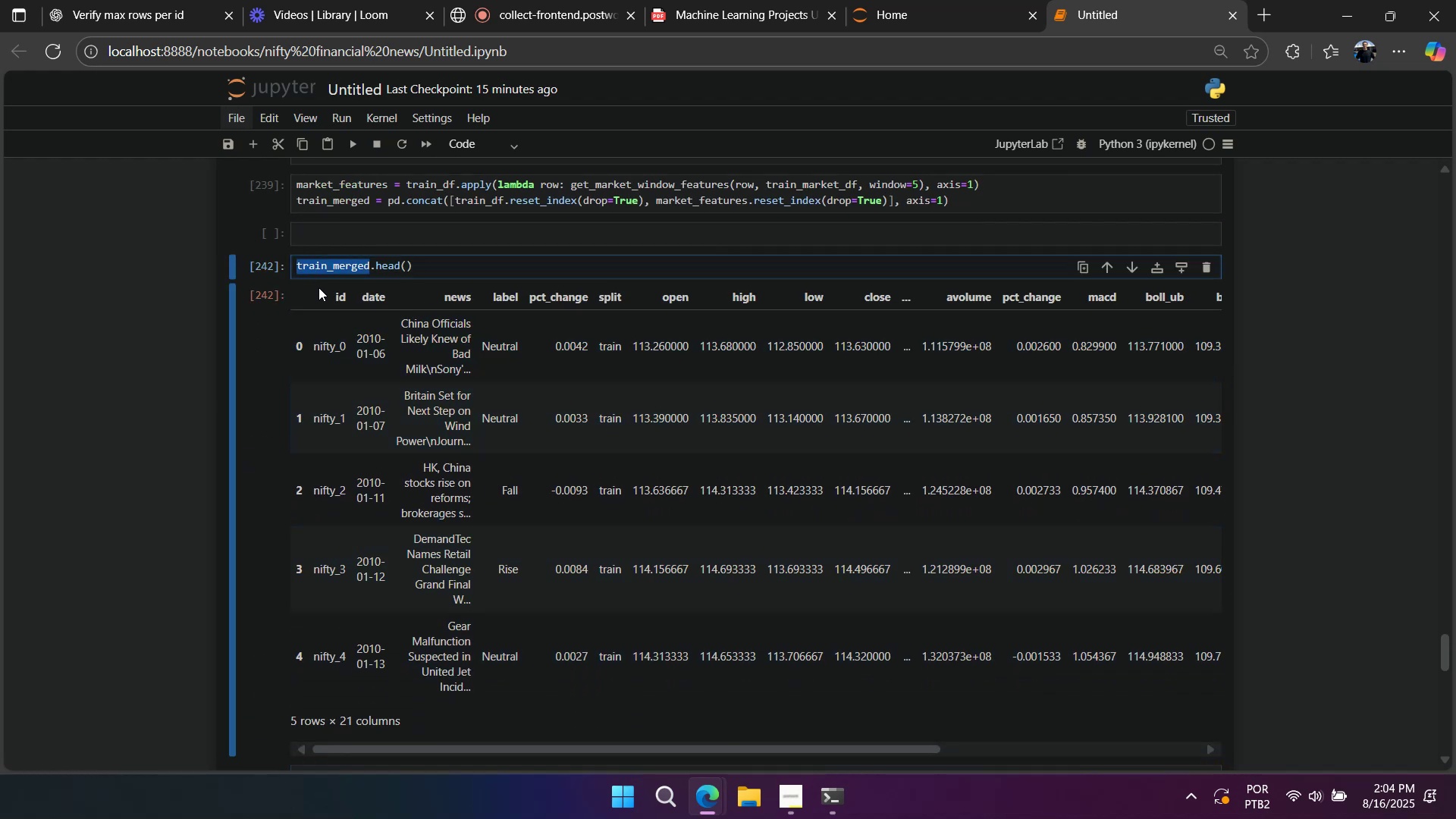 
key(Control+C)
 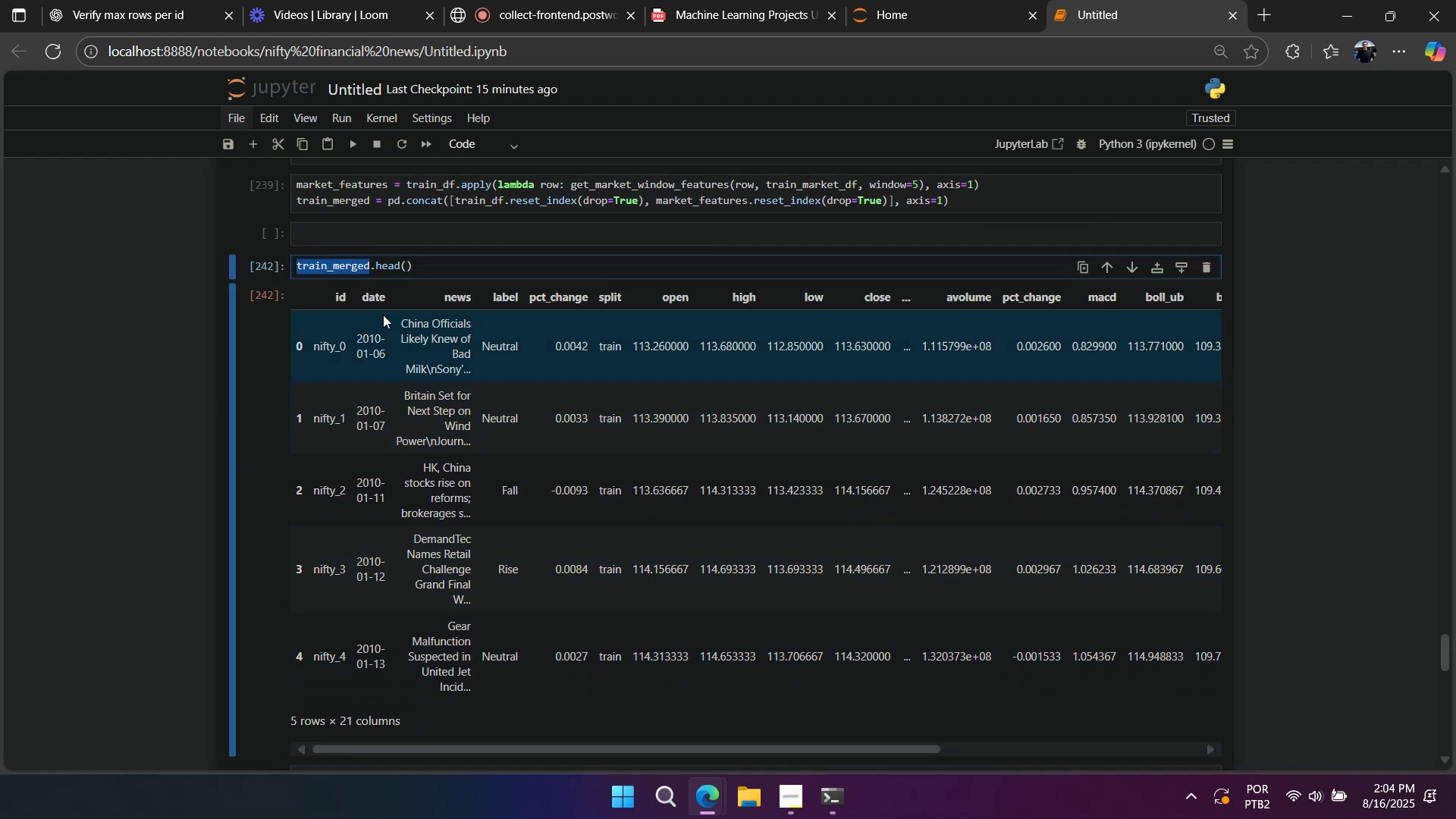 
left_click([383, 315])
 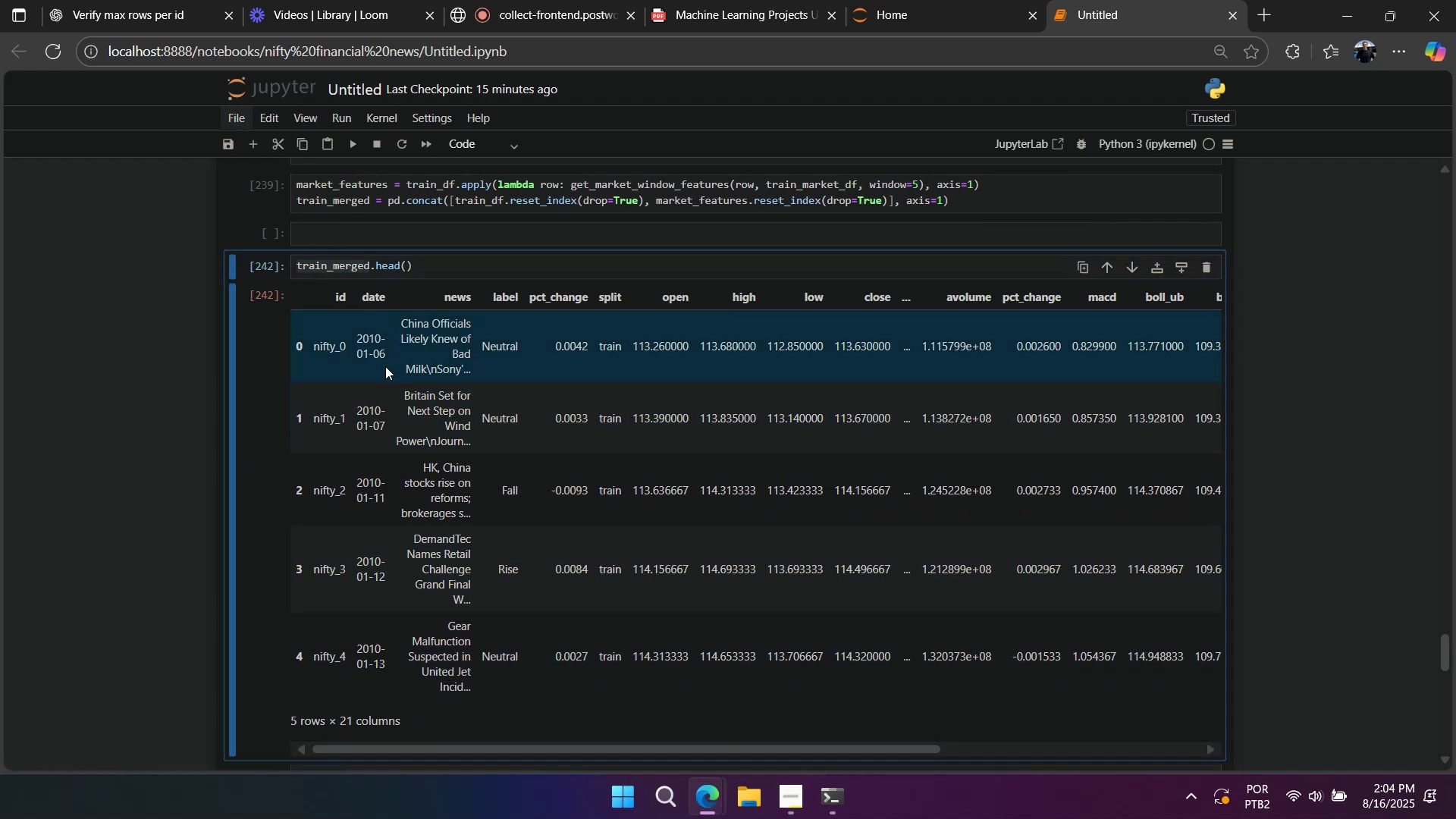 
scroll: coordinate [385, 368], scroll_direction: down, amount: 2.0
 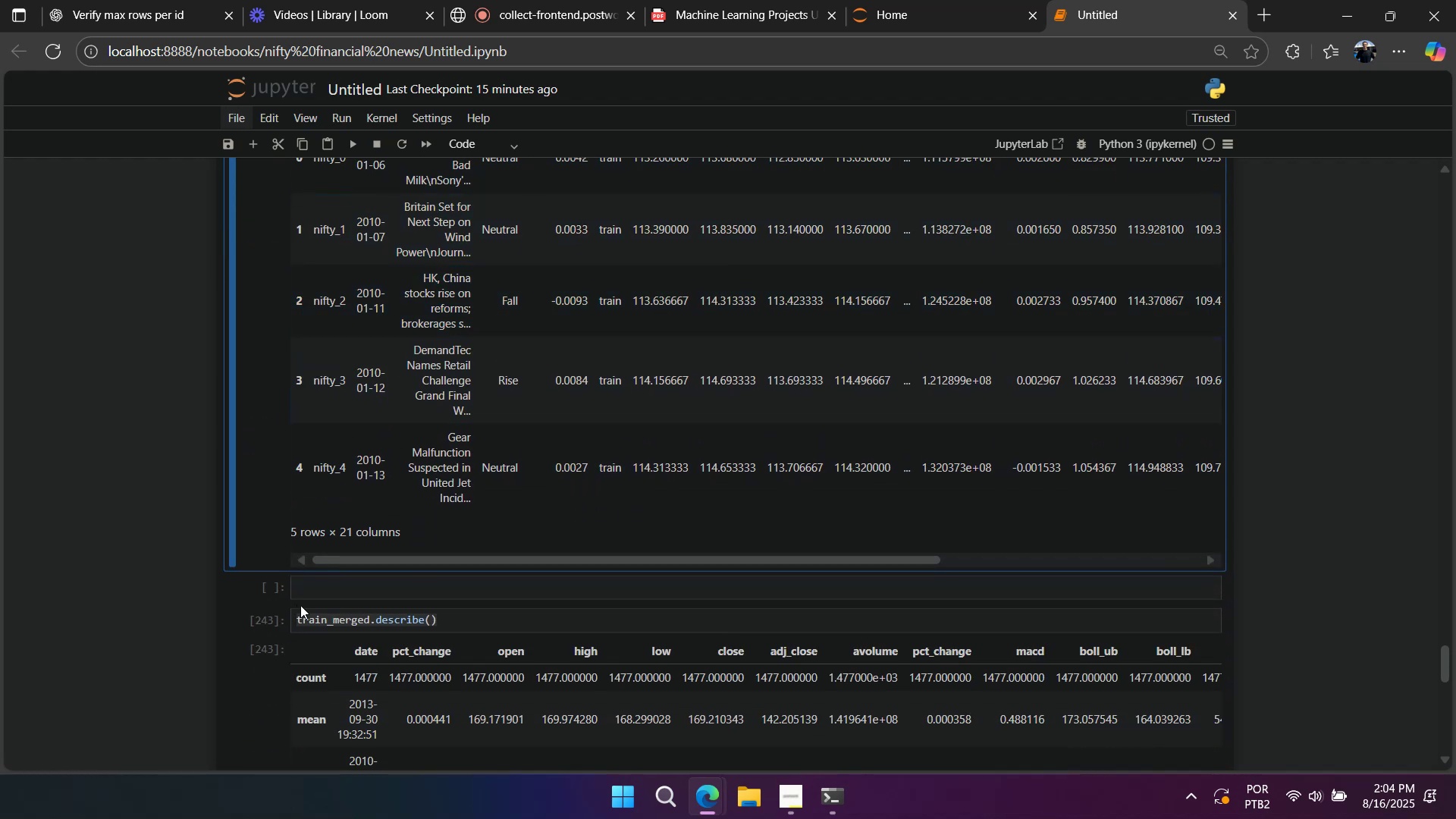 
key(Control+ControlLeft)
 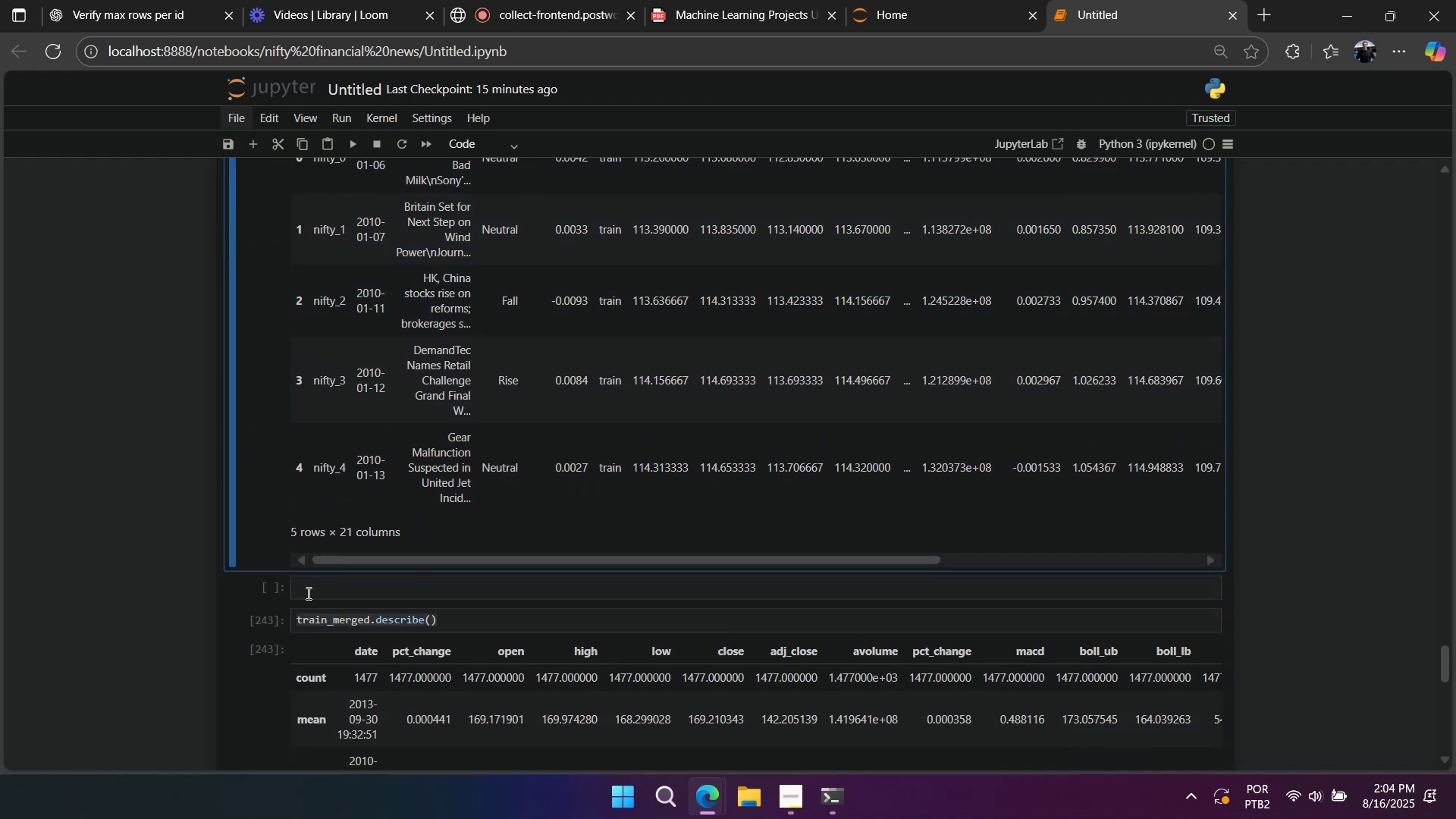 
key(Control+V)
 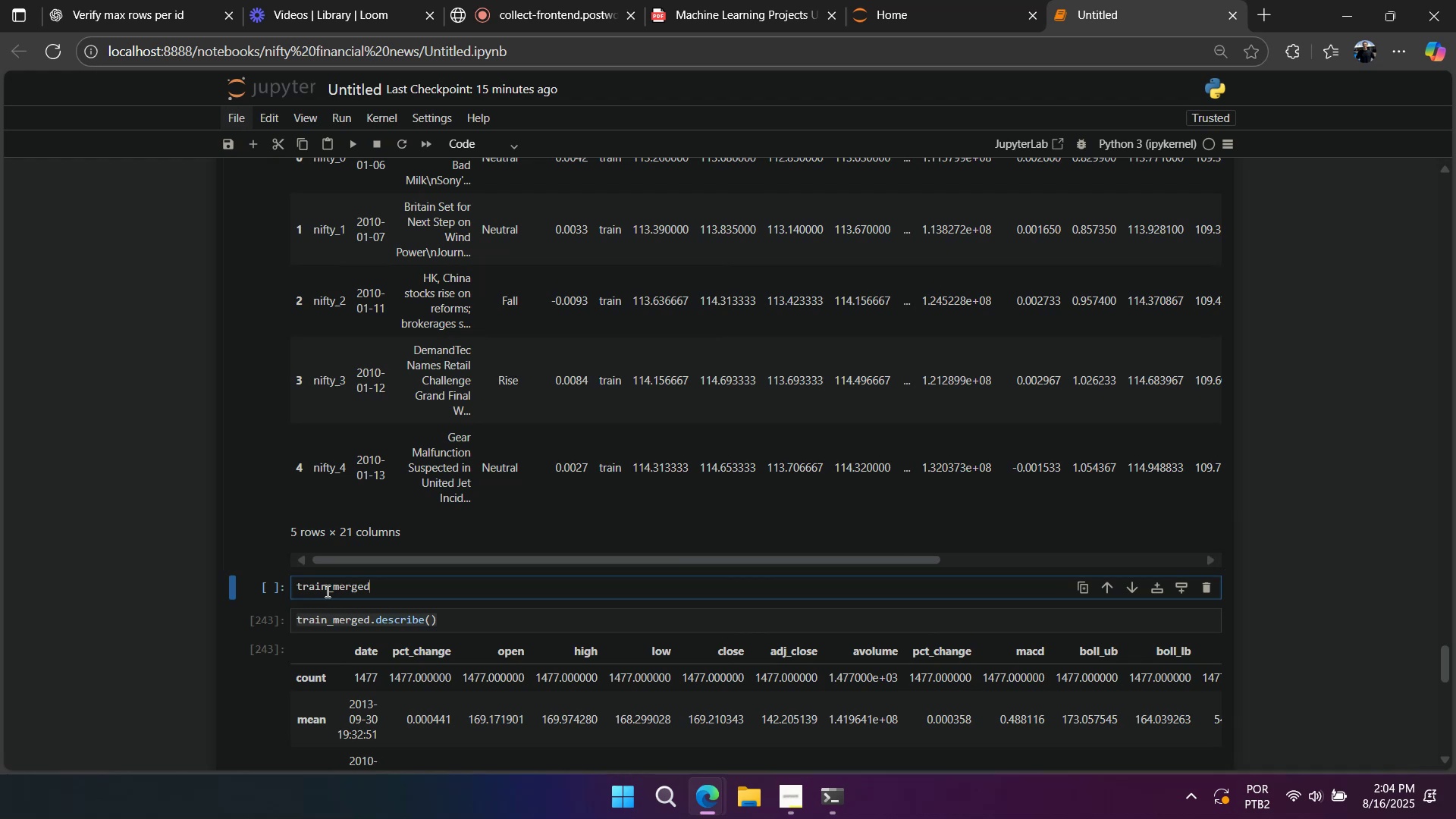 
type(.splsit.qu)
key(Backspace)
key(Backspace)
type(u)
key(Backspace)
key(Backspace)
key(Backspace)
key(Backspace)
key(Backspace)
type(it.unique())
 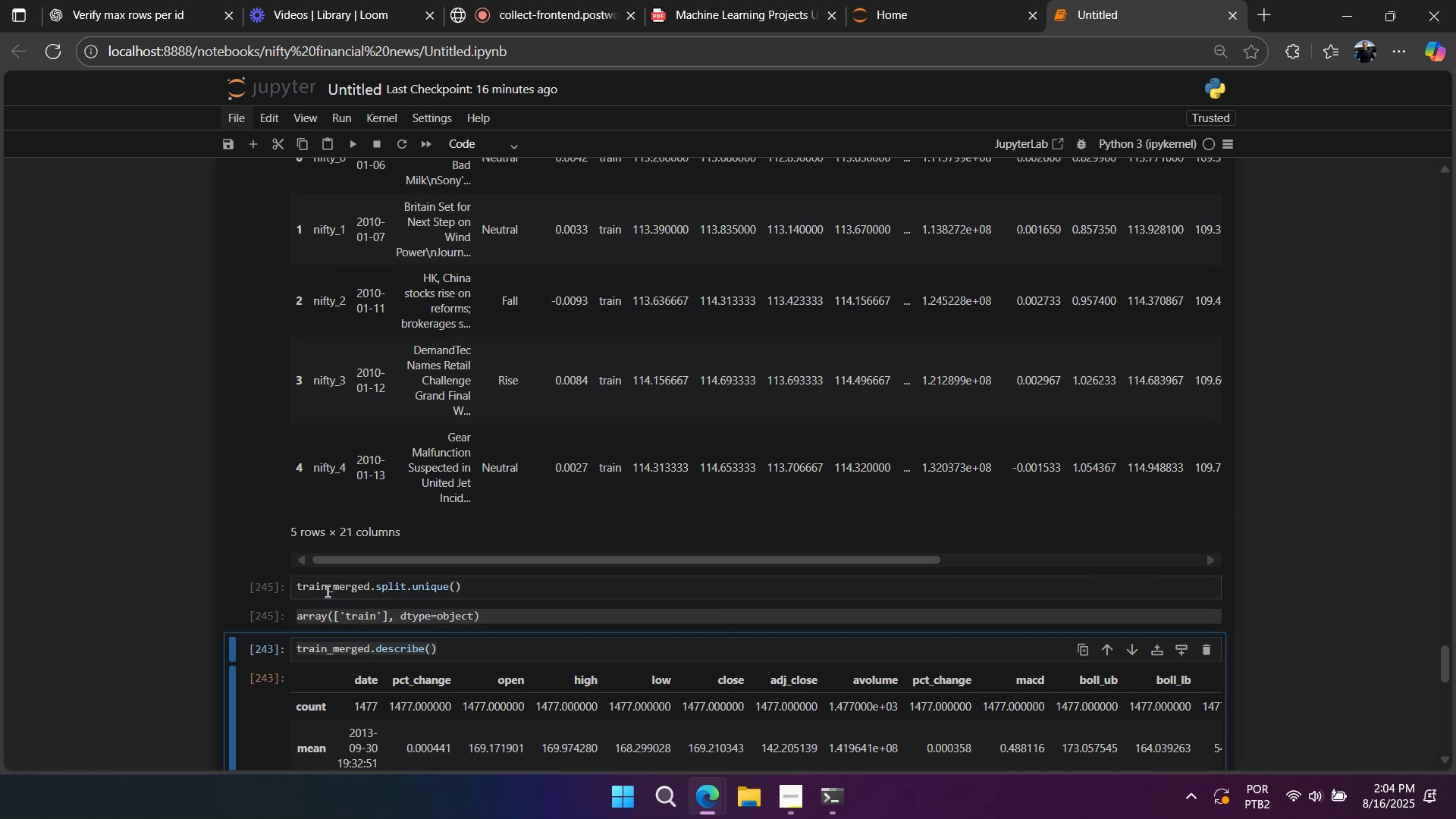 
key(Shift+Enter)
 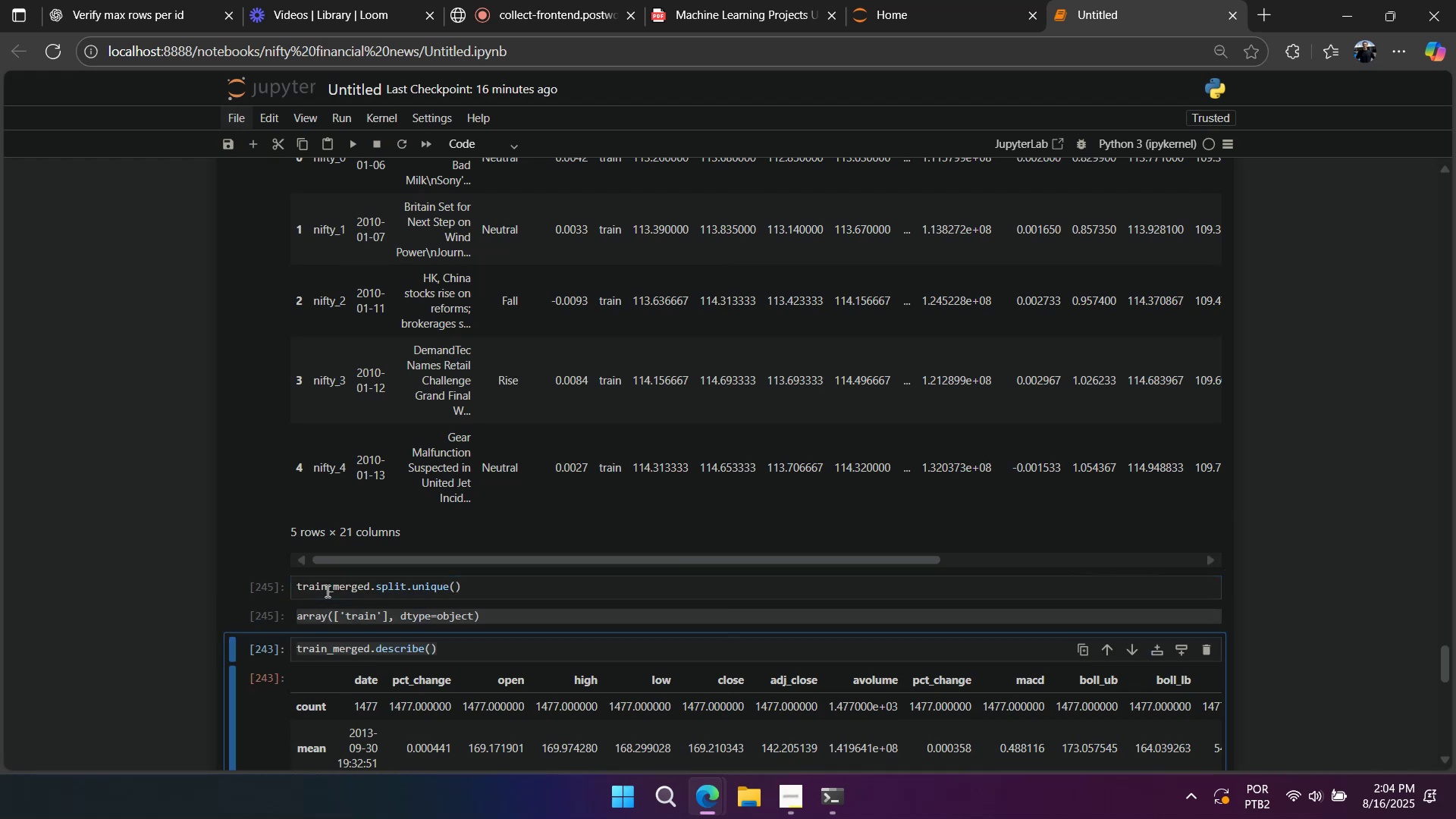 
left_click([265, 585])
 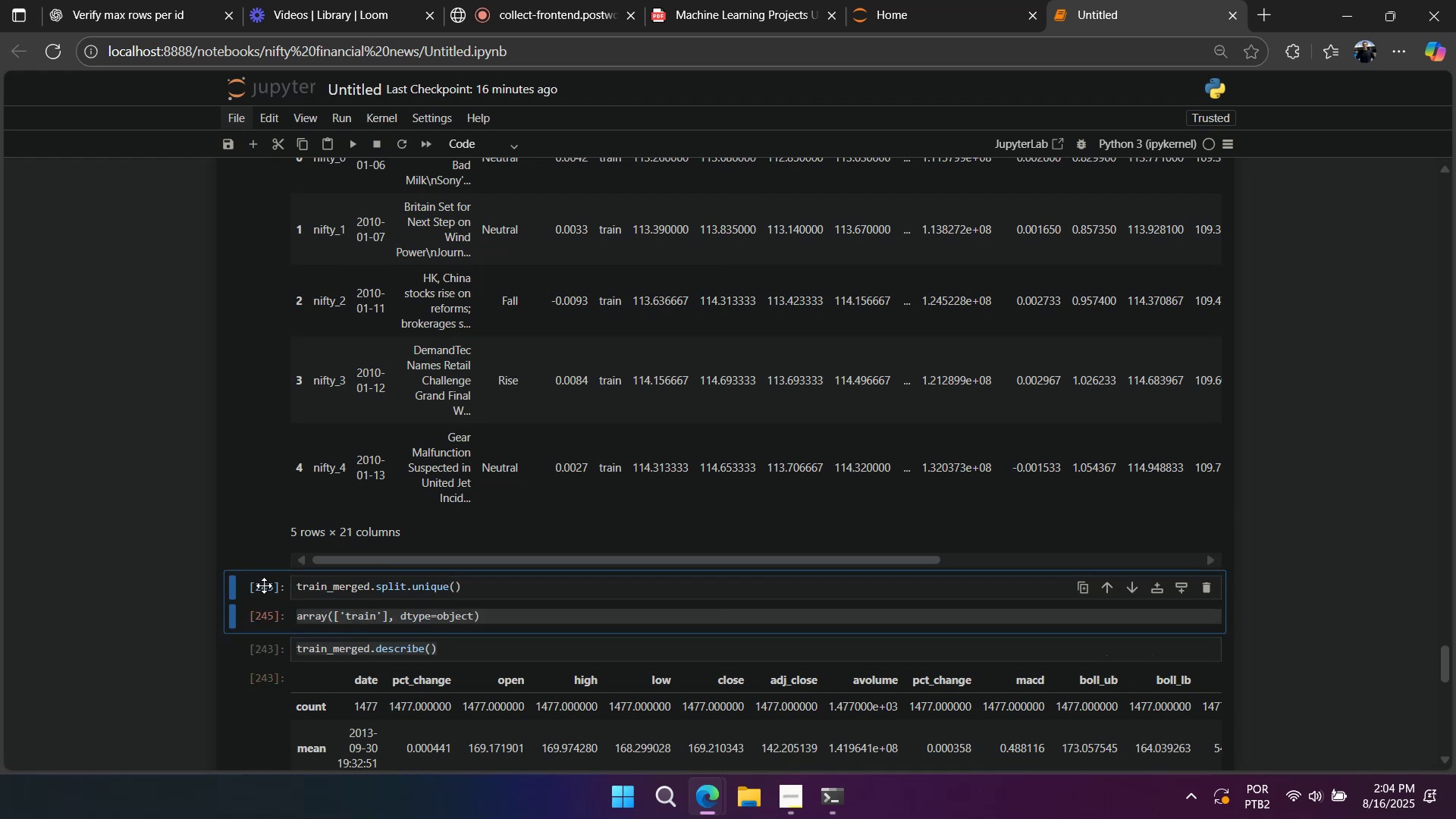 
type(dda)
 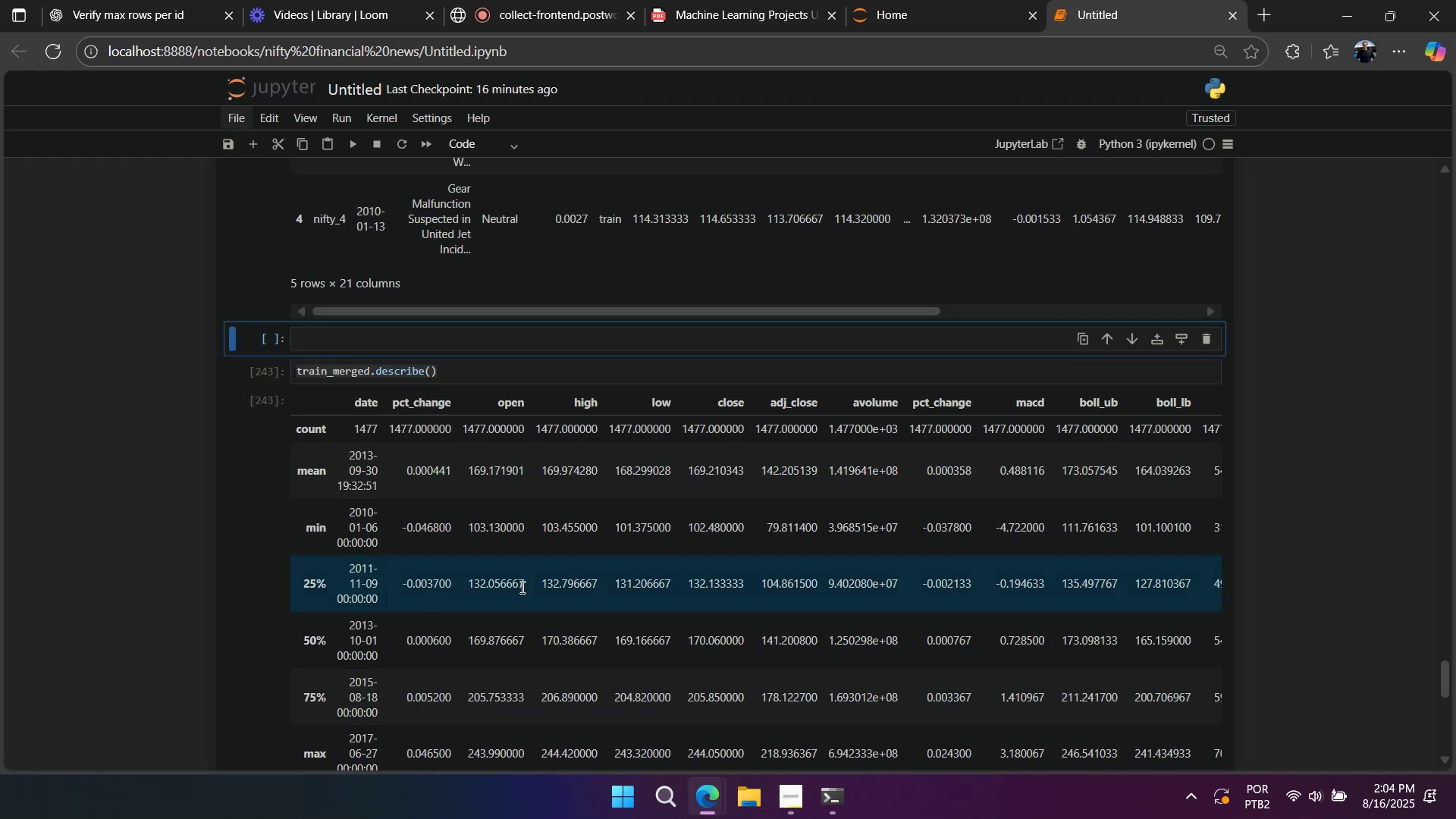 
scroll: coordinate [613, 570], scroll_direction: up, amount: 5.0
 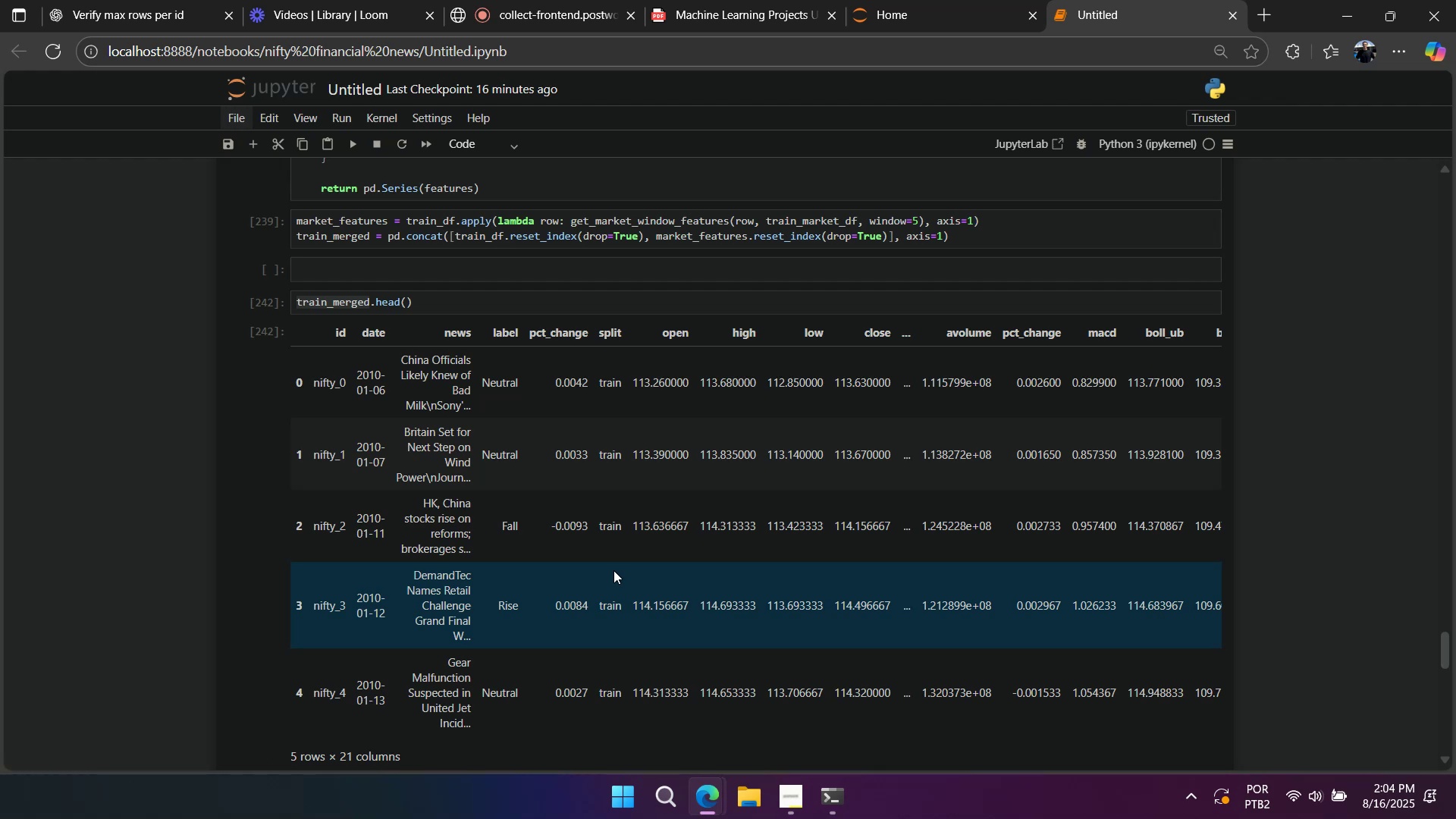 
wait(7.89)
 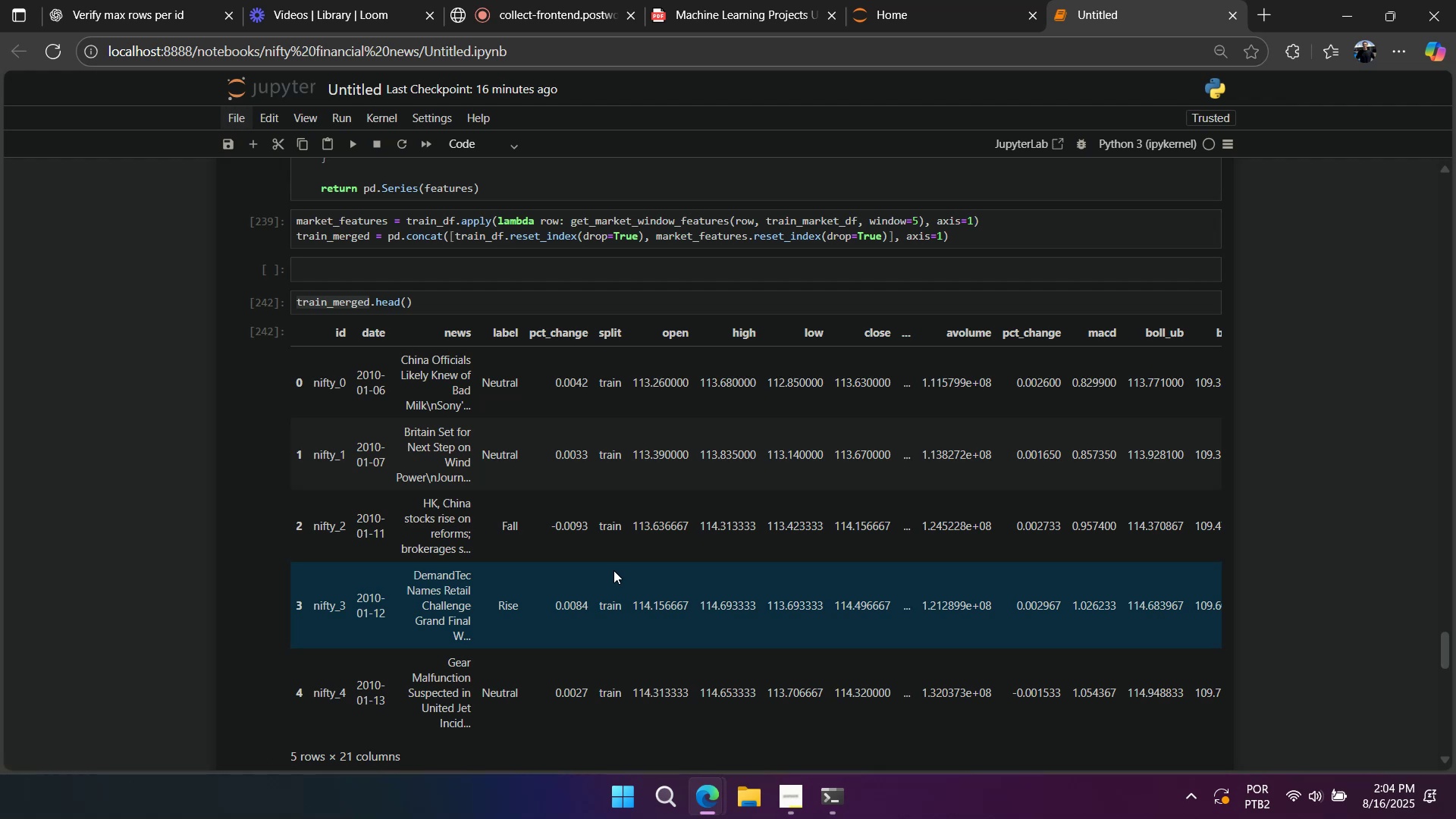 
scroll: coordinate [643, 582], scroll_direction: up, amount: 55.0
 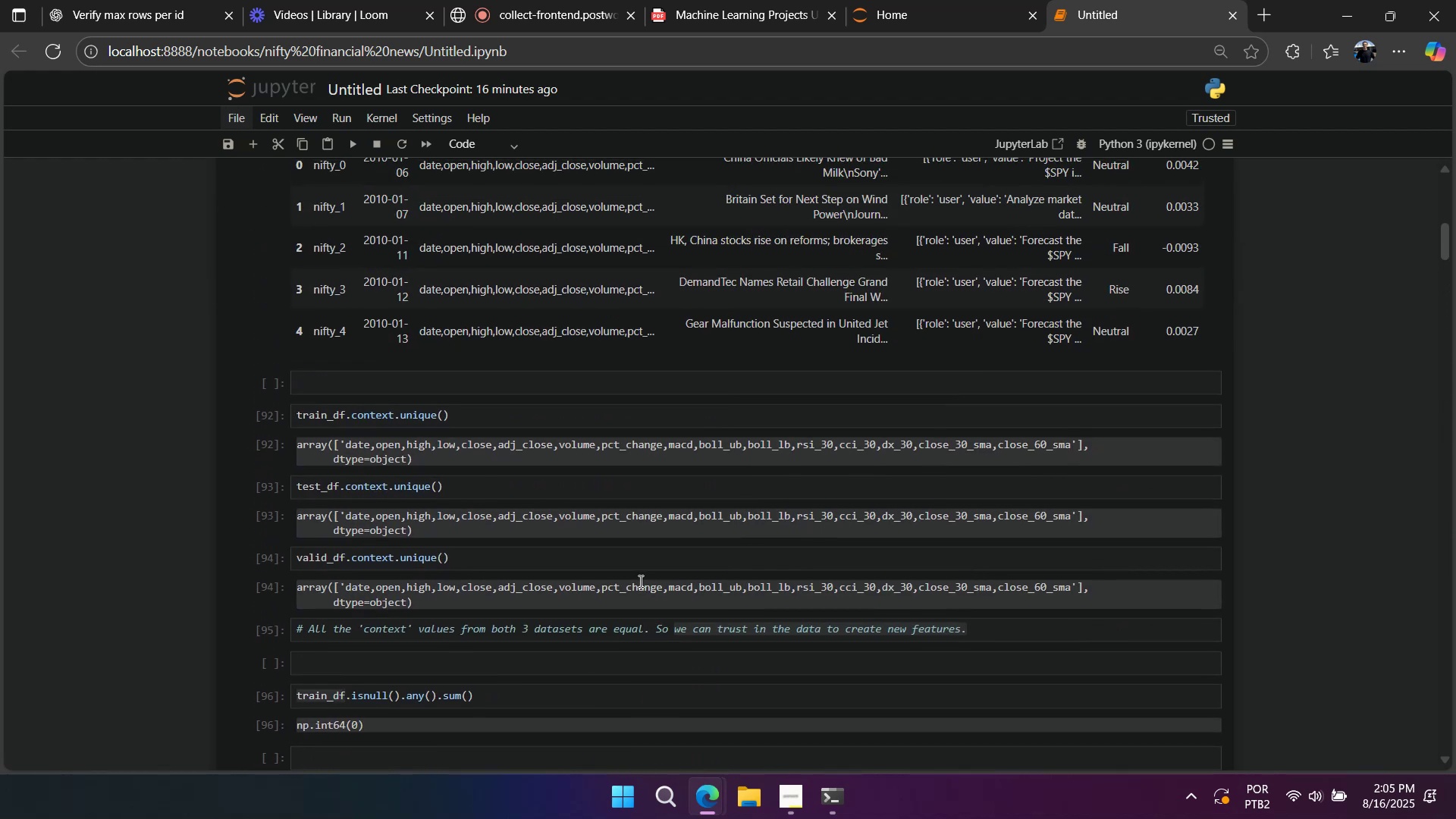 
scroll: coordinate [636, 581], scroll_direction: up, amount: 9.0
 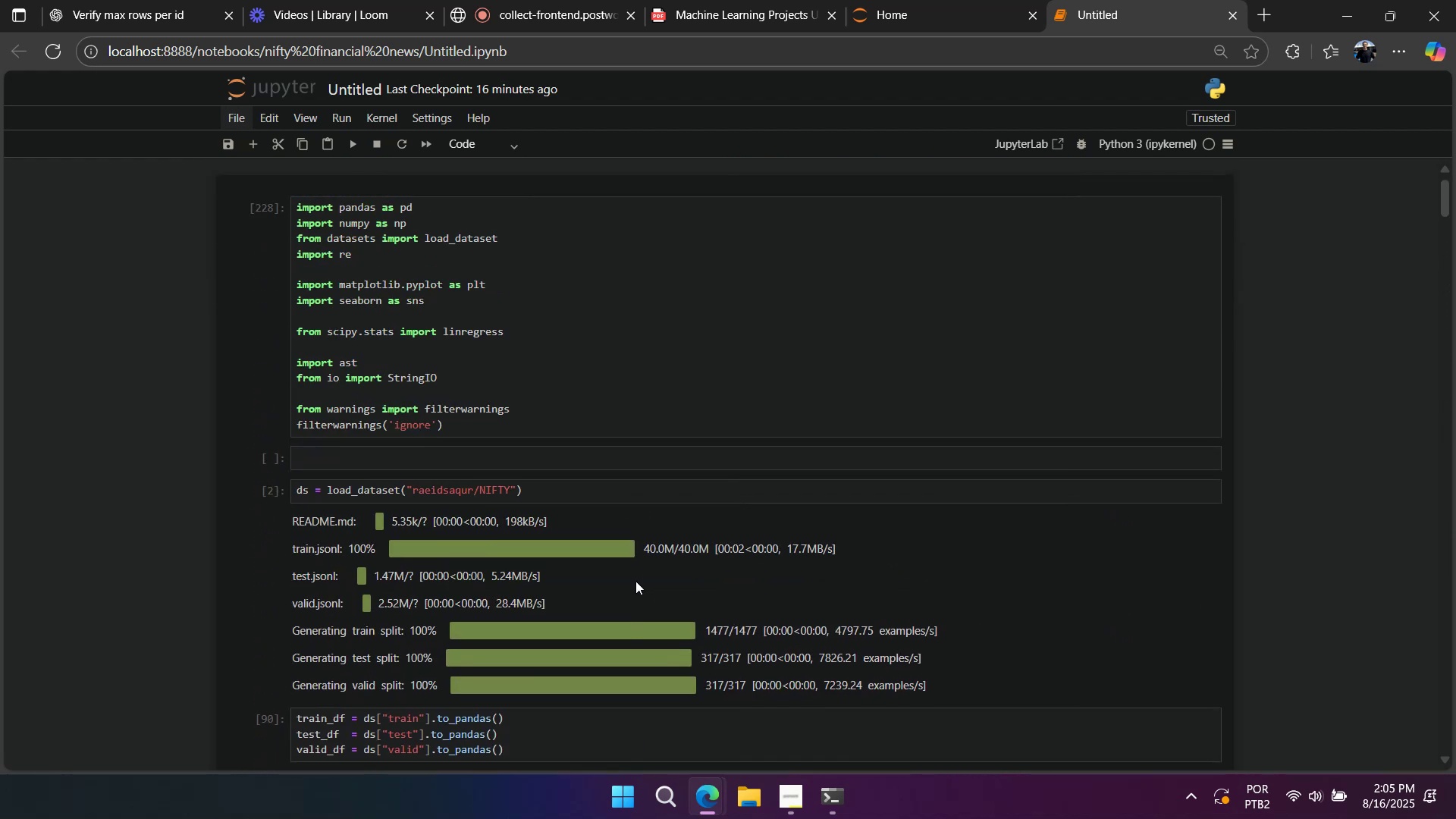 
scroll: coordinate [625, 582], scroll_direction: down, amount: 13.0
 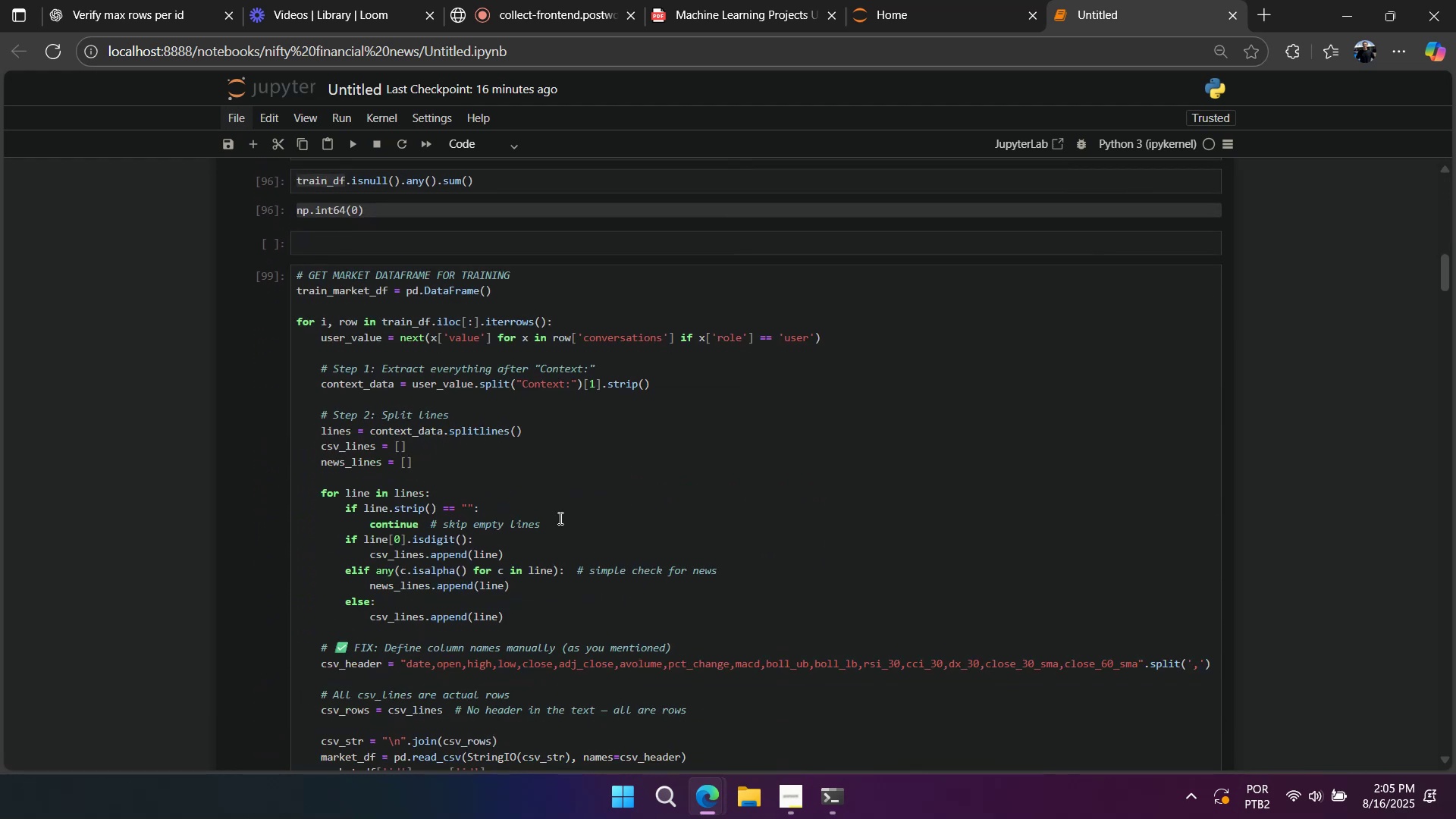 
double_click([491, 174])
 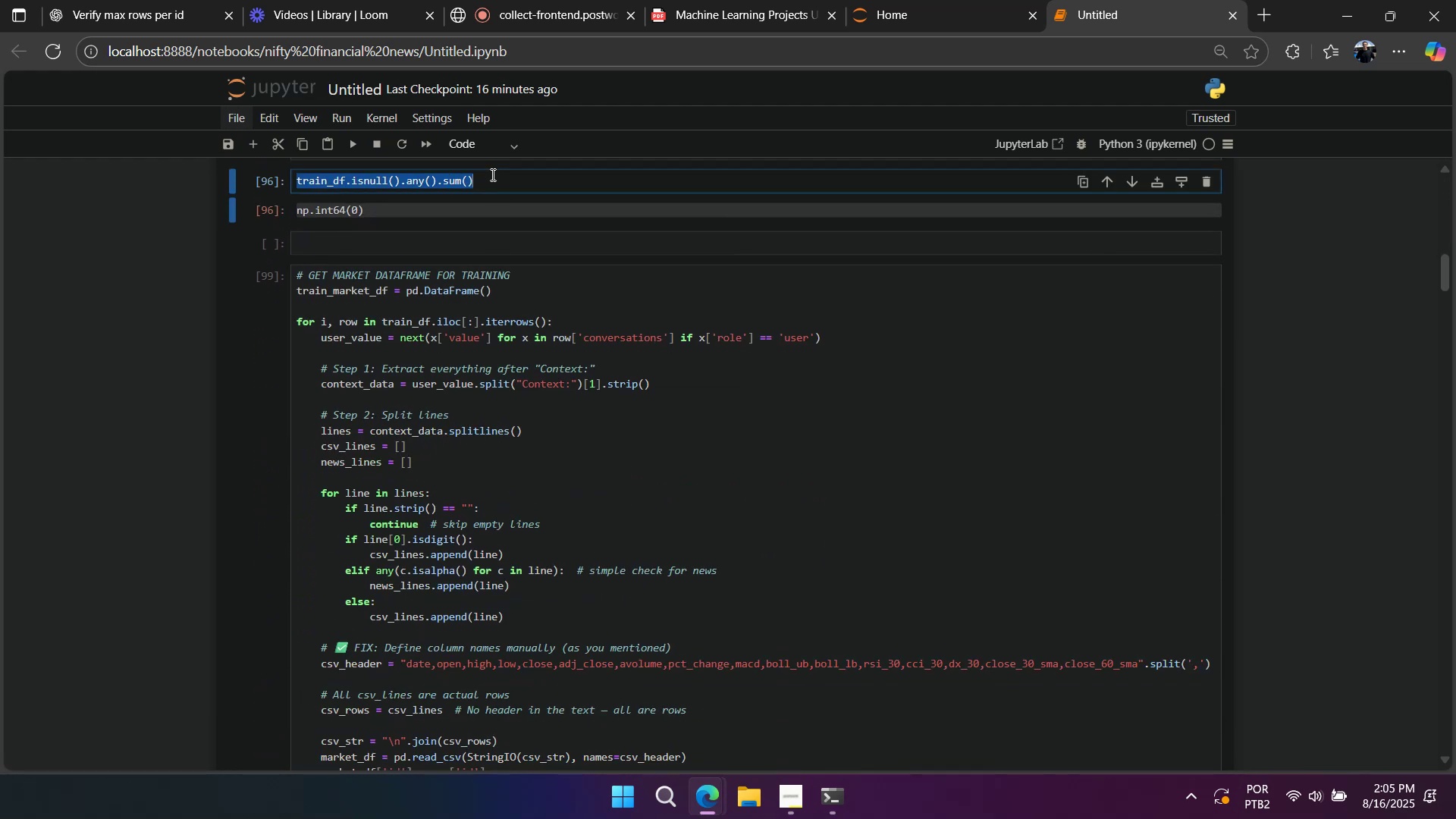 
triple_click([491, 174])
 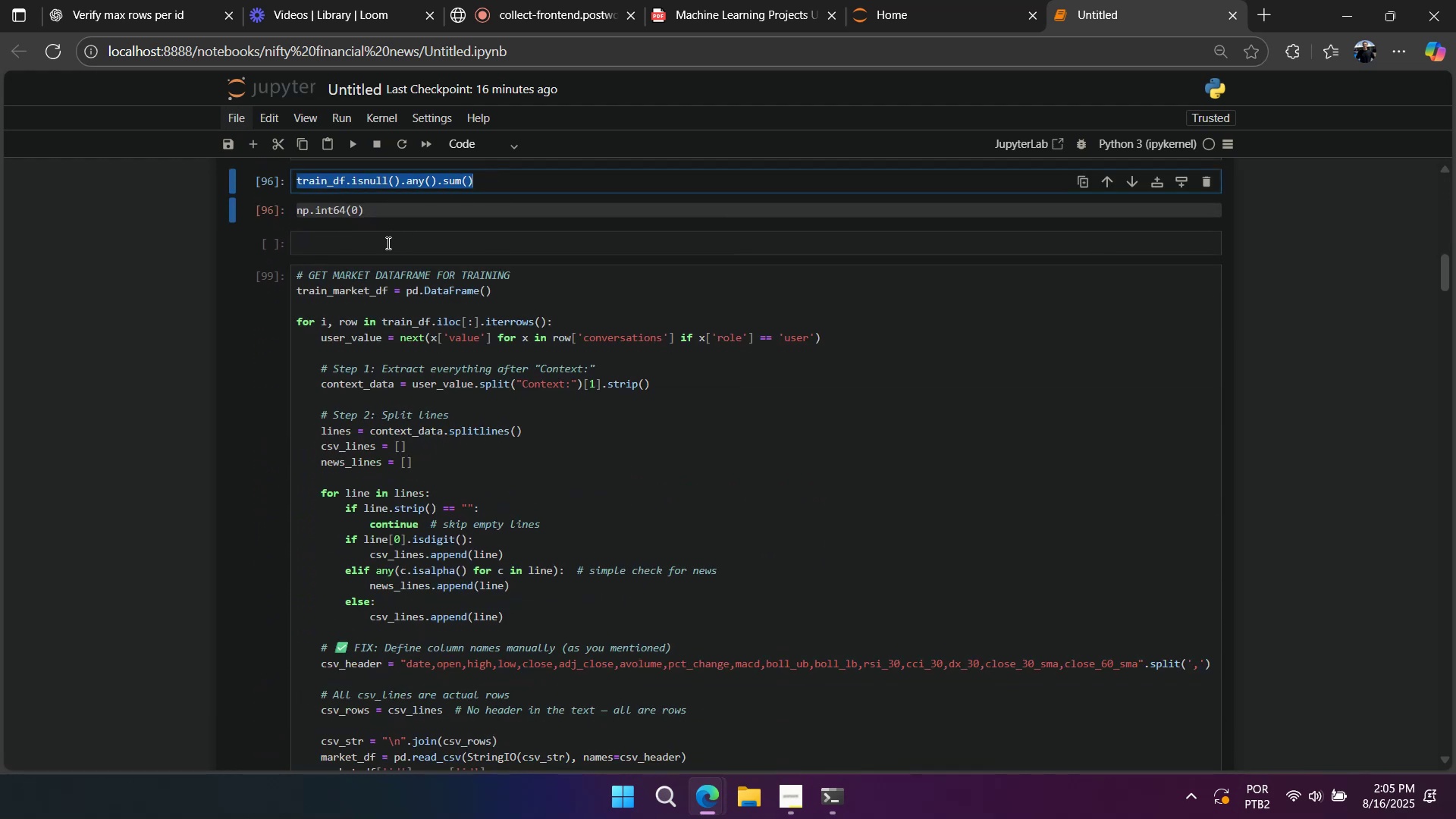 
key(Control+C)
 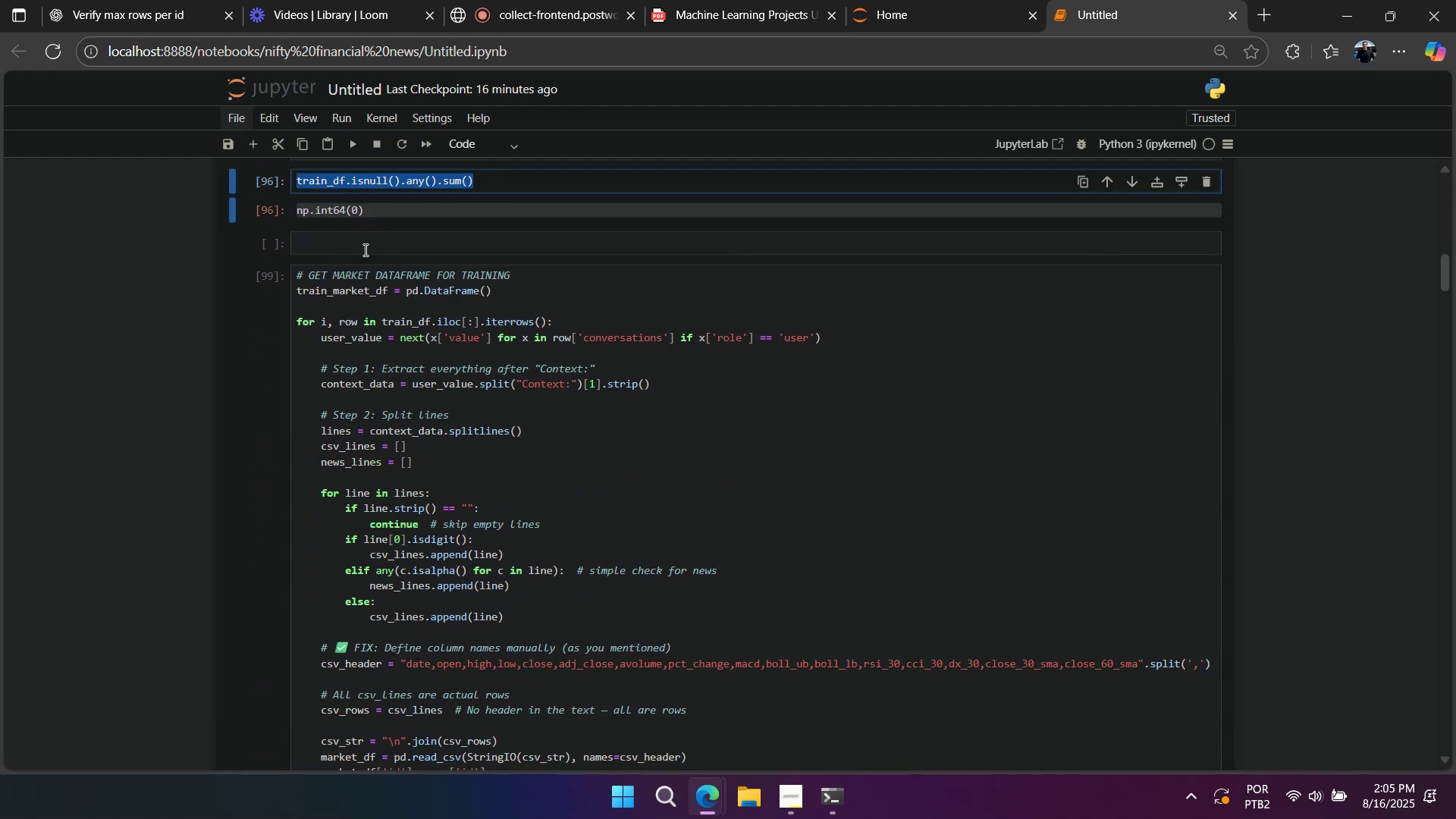 
left_click([364, 249])
 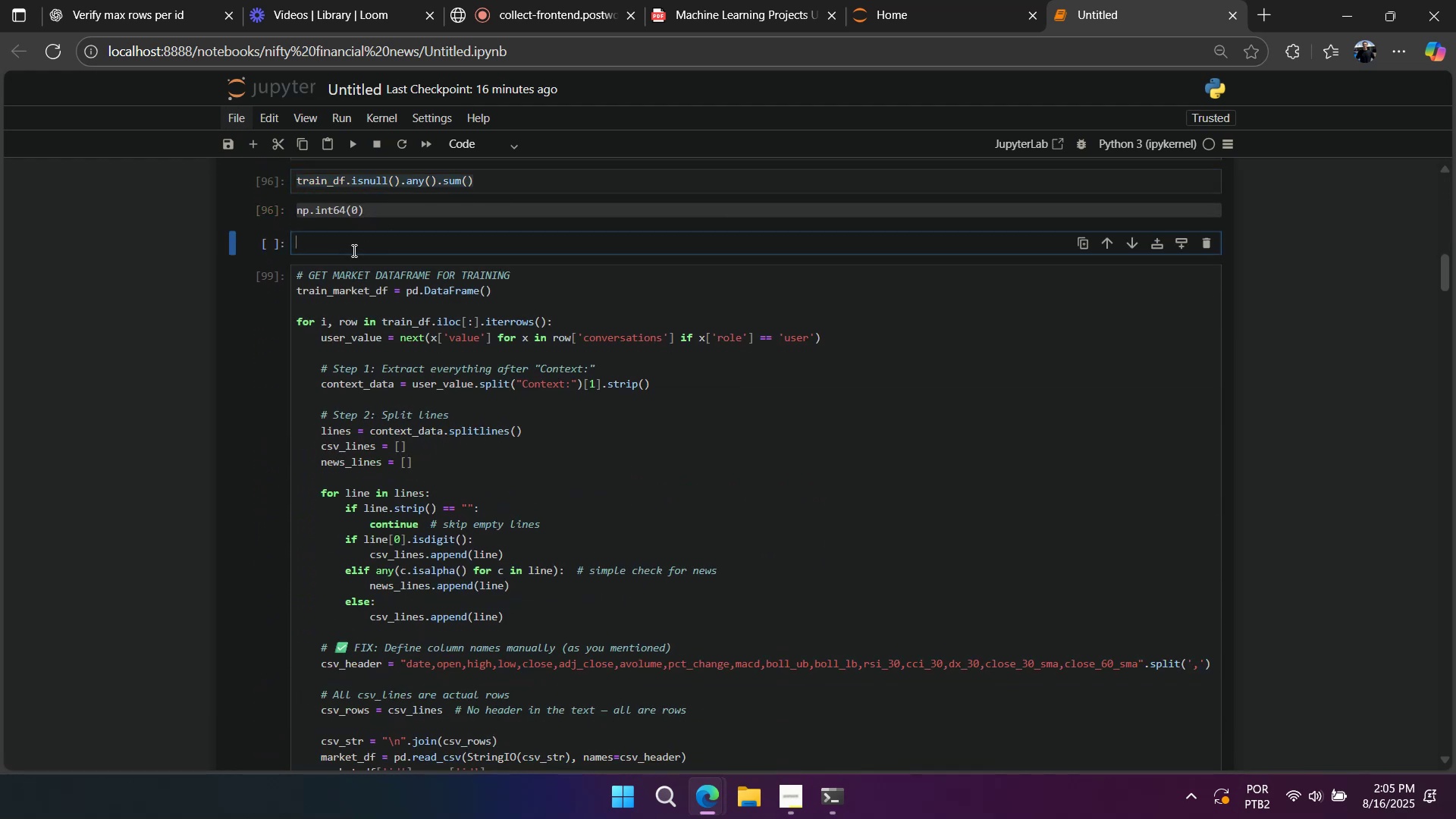 
key(Control+ControlLeft)
 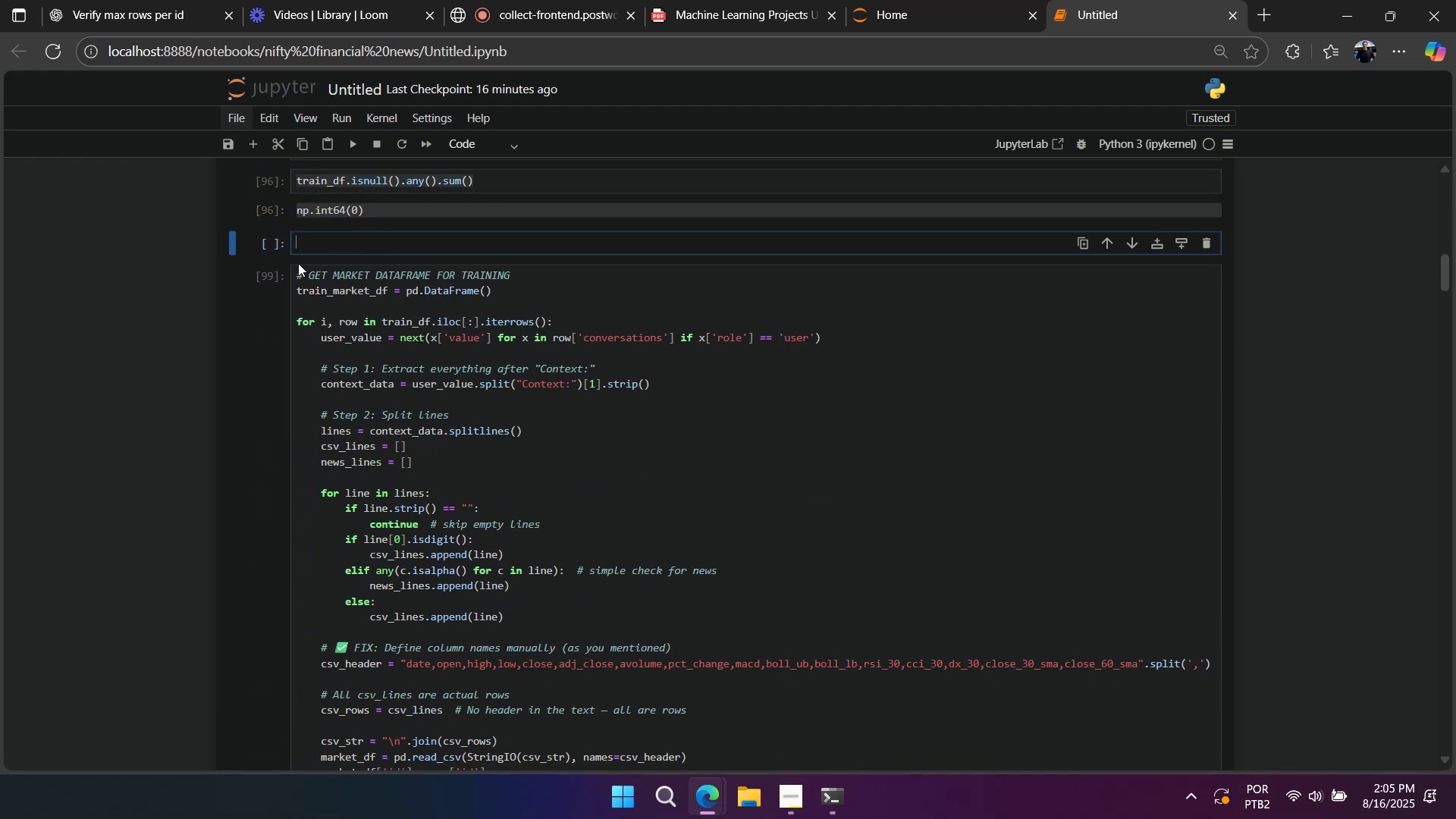 
key(Control+V)
 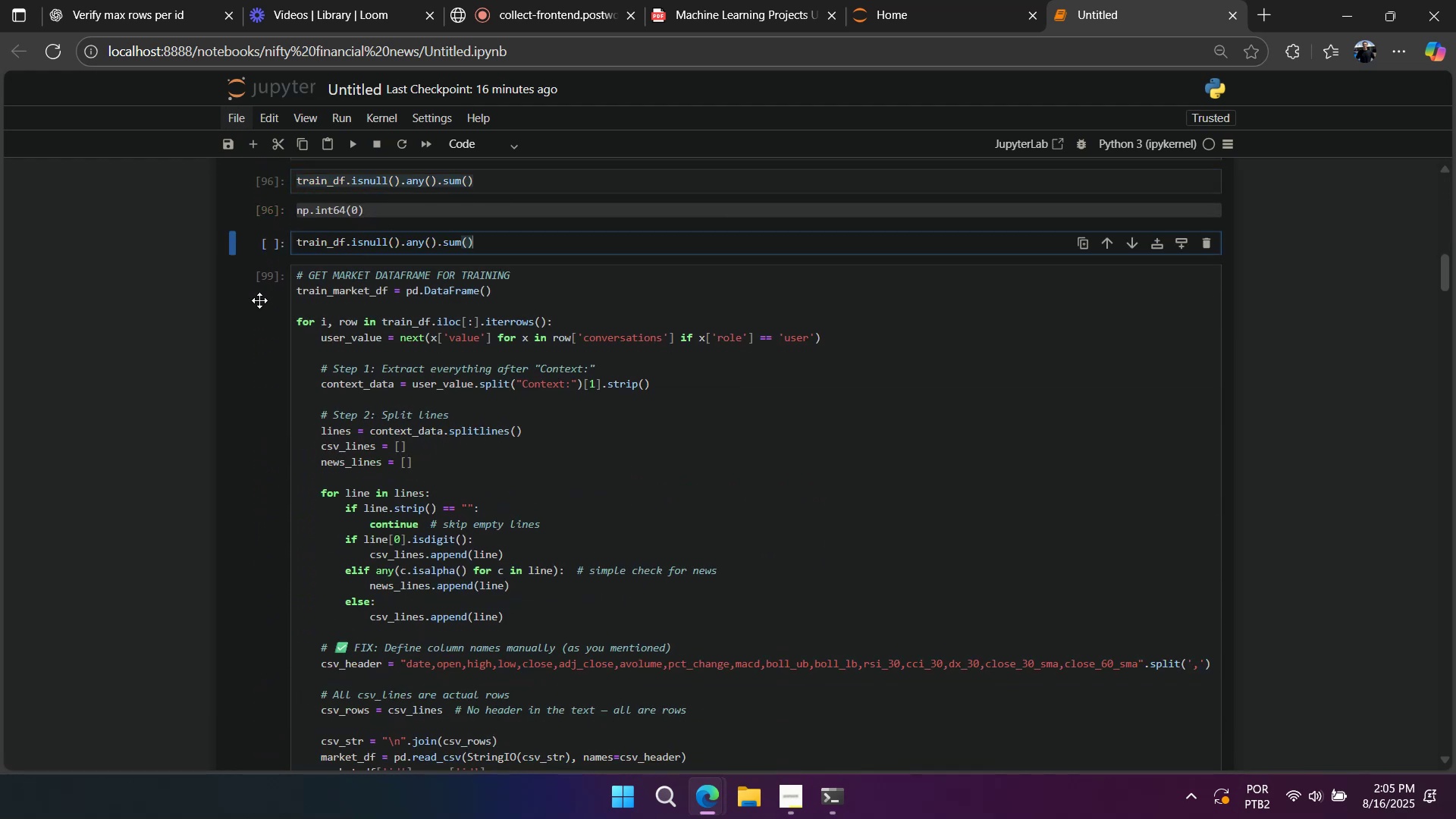 
left_click([259, 300])
 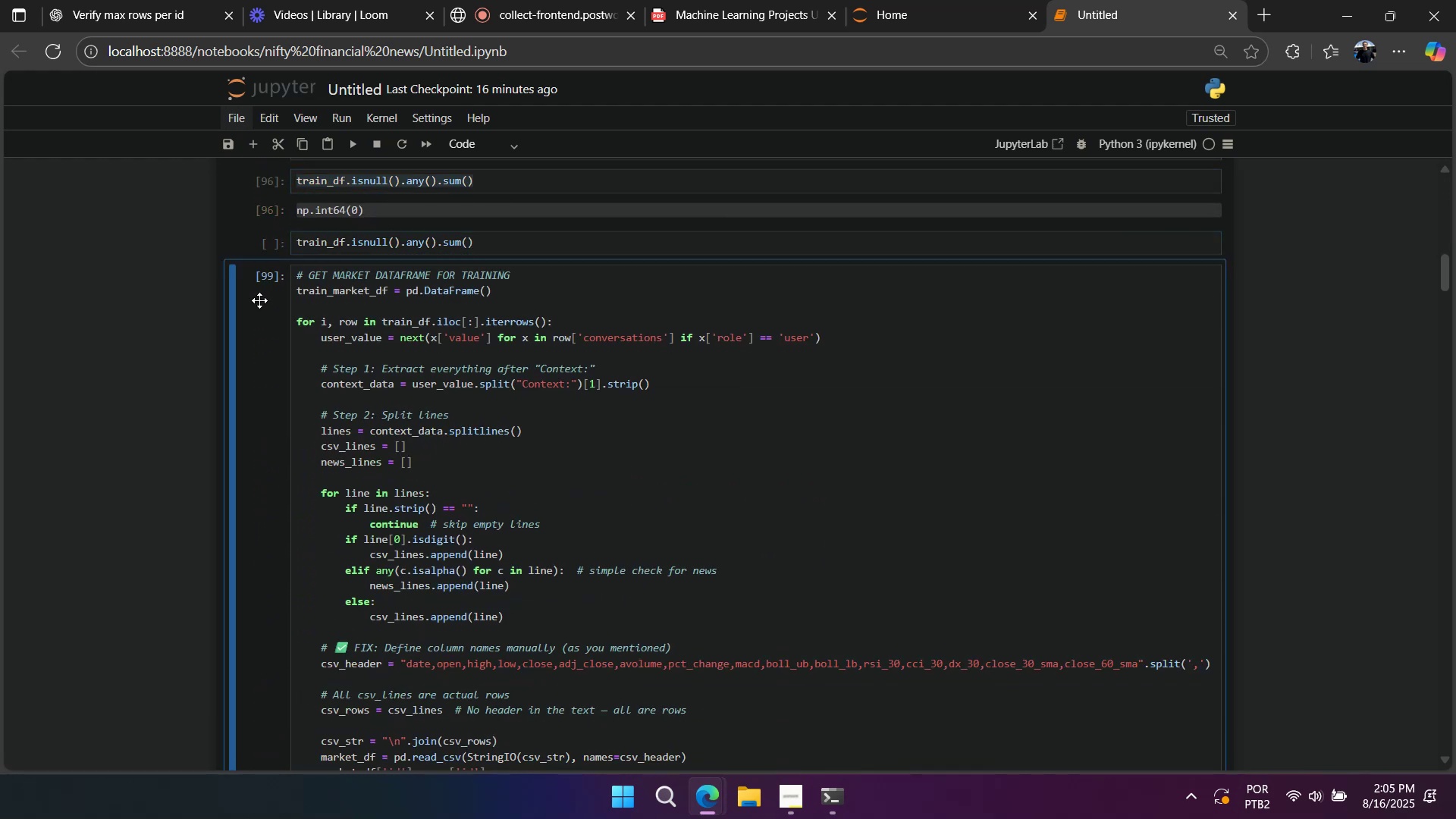 
type(aa)
 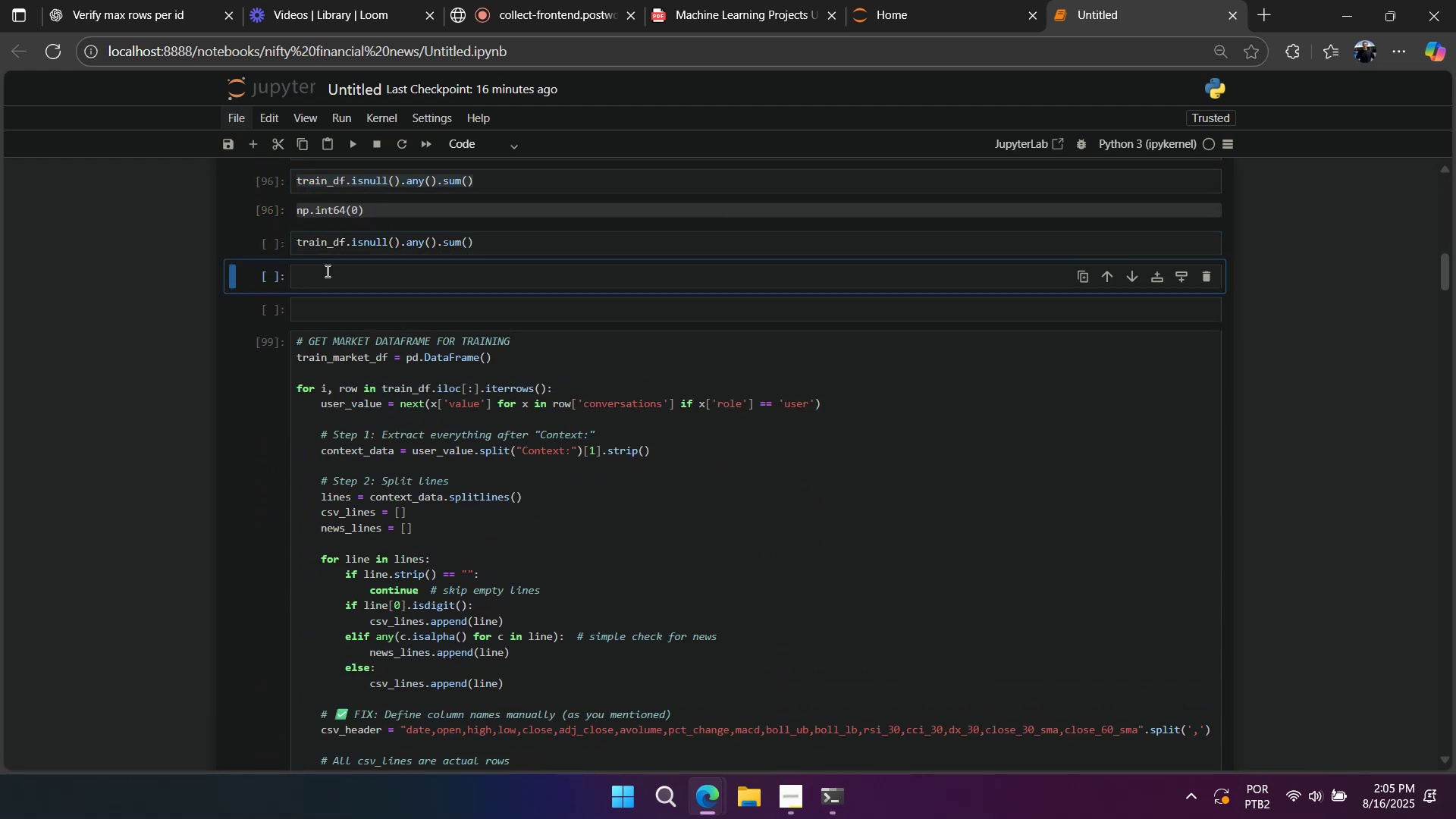 
left_click([326, 271])
 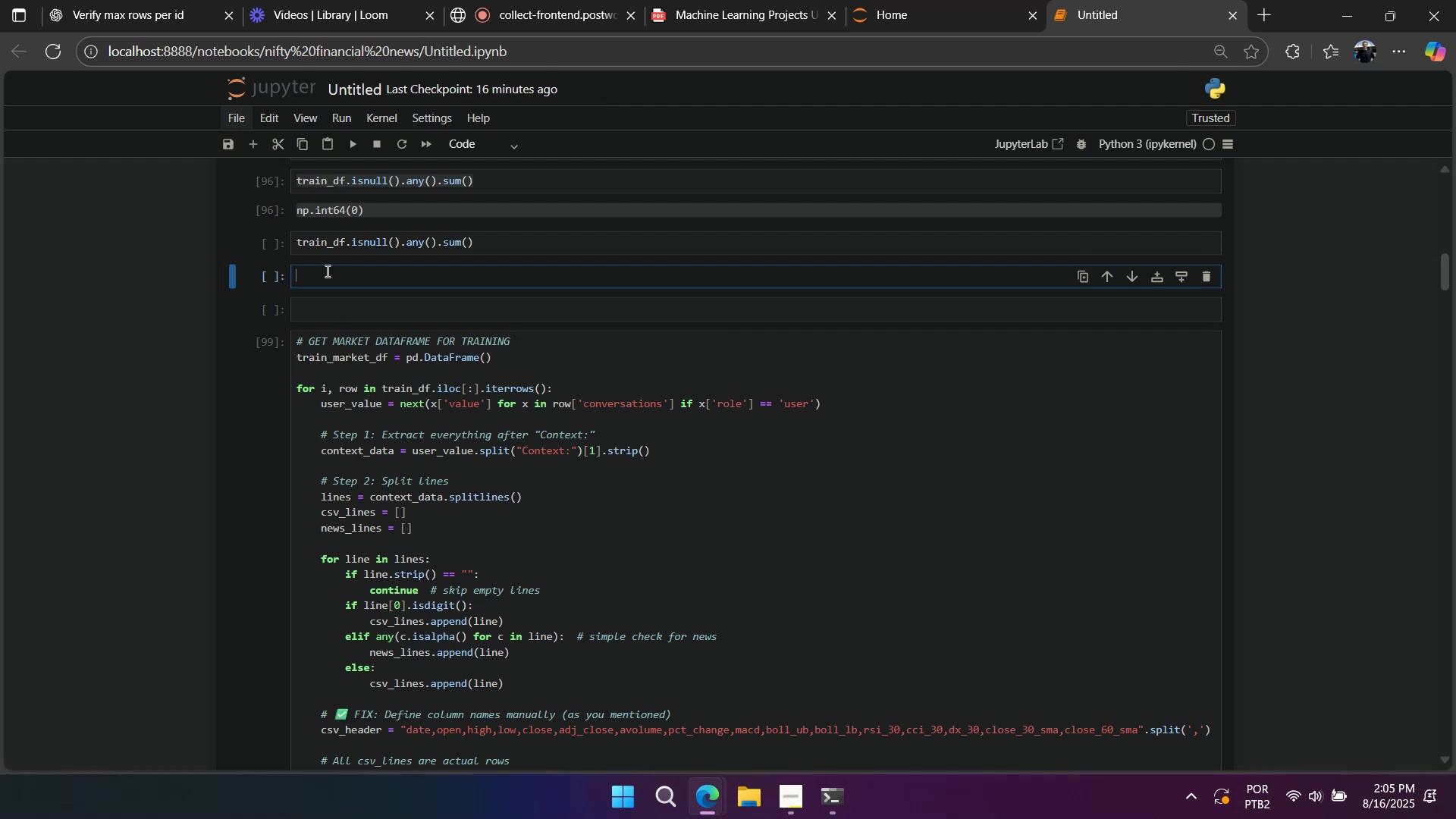 
key(Control+ControlLeft)
 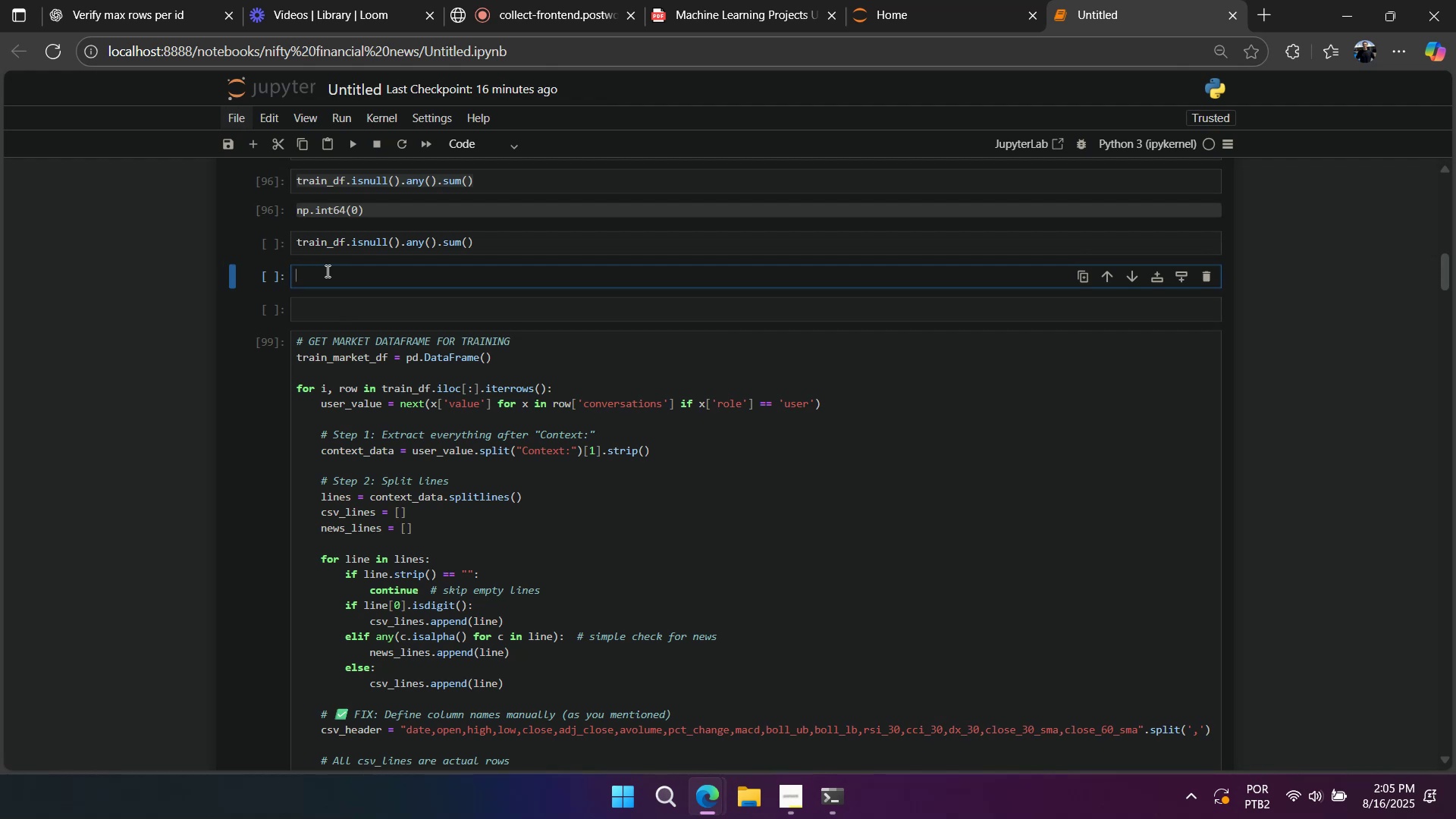 
key(Control+V)
 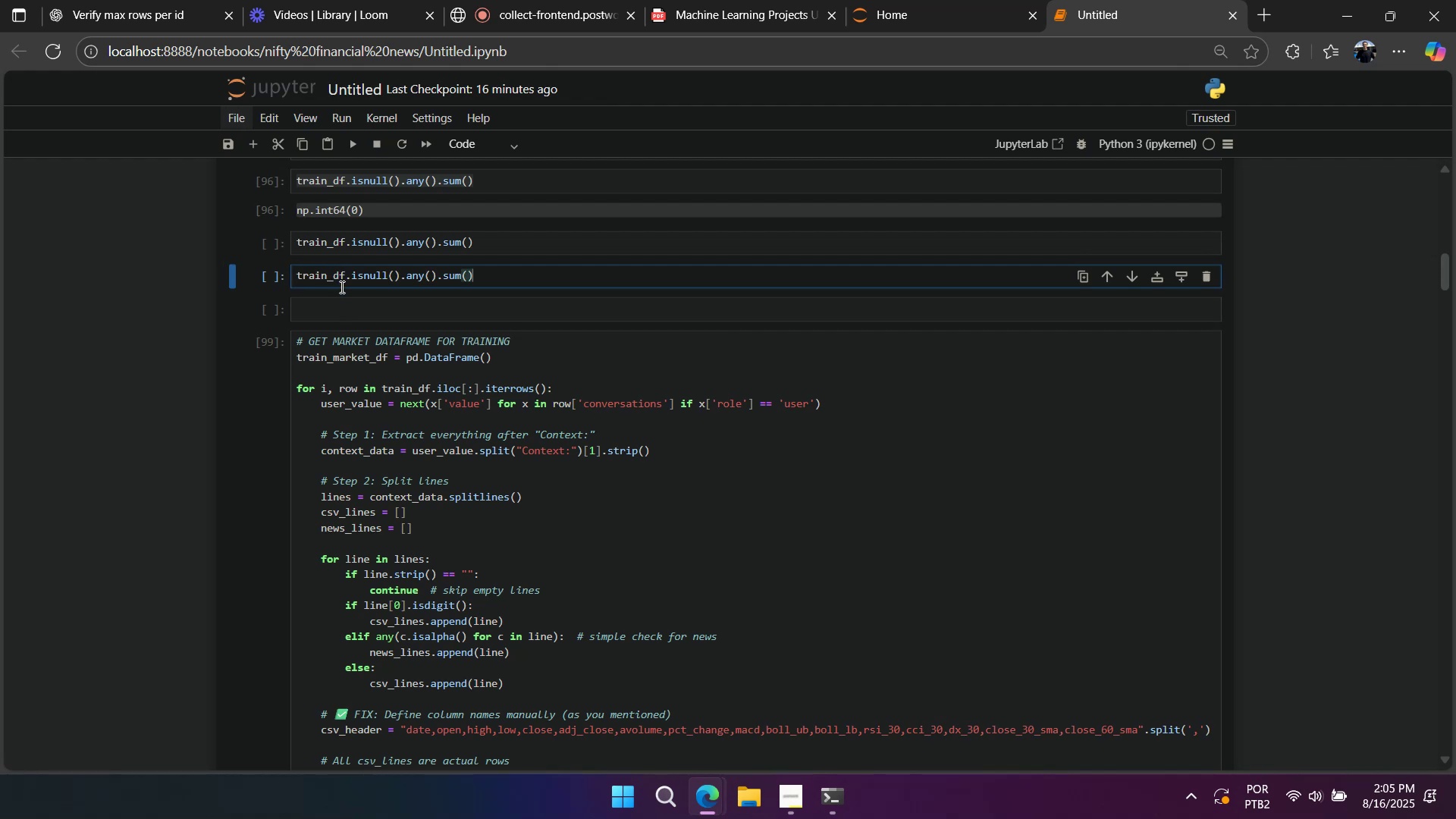 
scroll: coordinate [344, 292], scroll_direction: up, amount: 3.0
 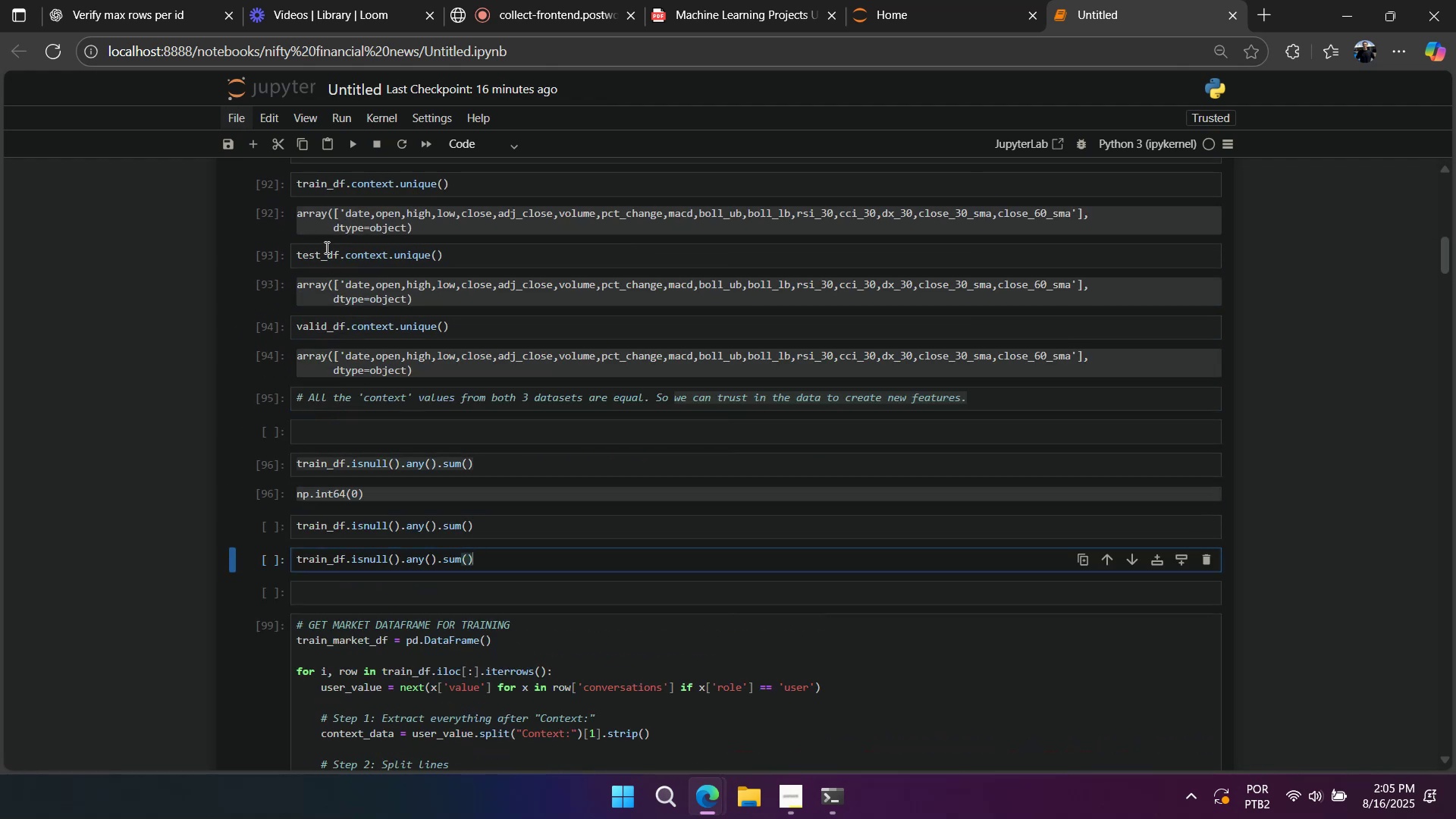 
double_click([320, 253])
 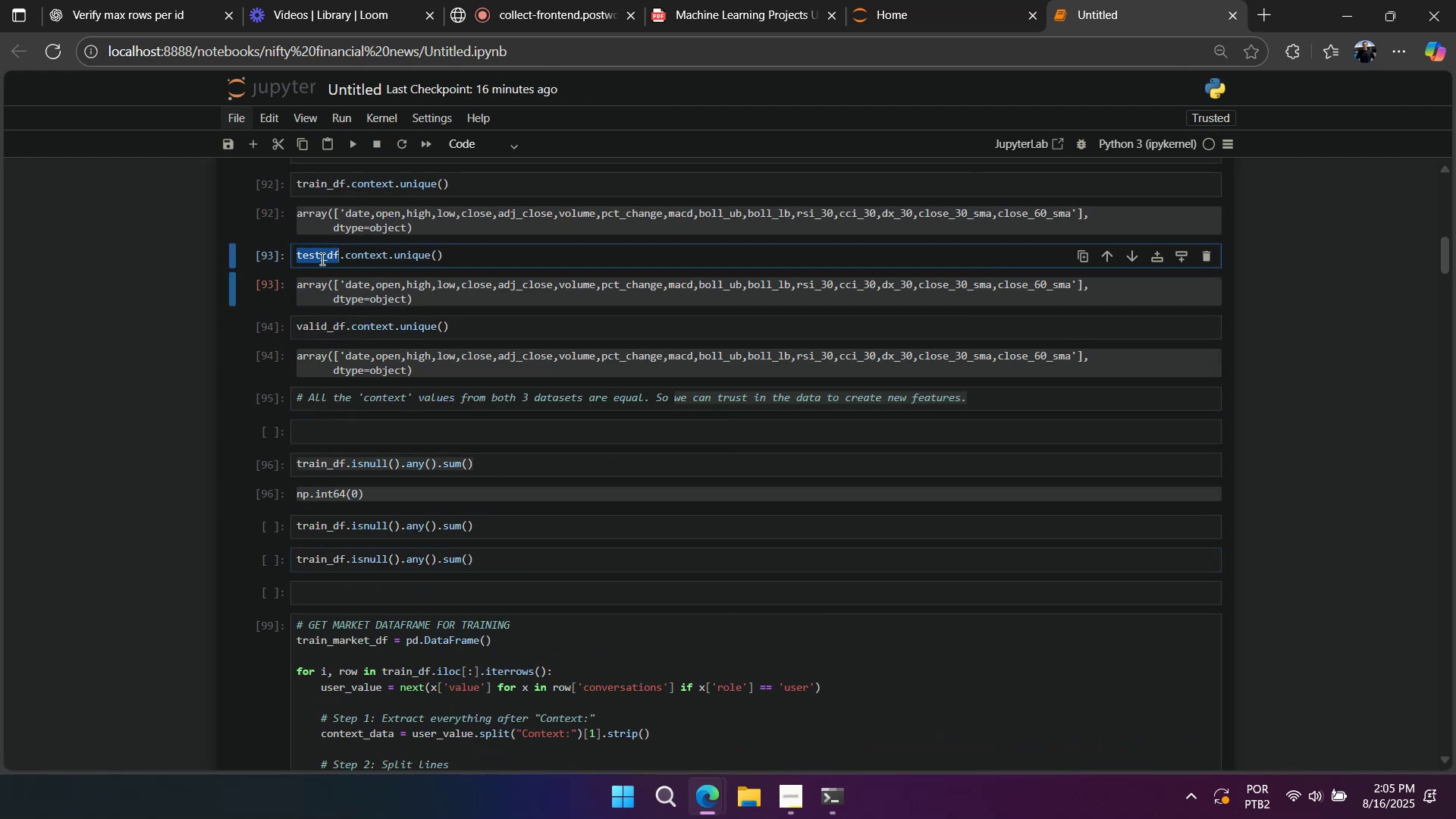 
key(Control+C)
 